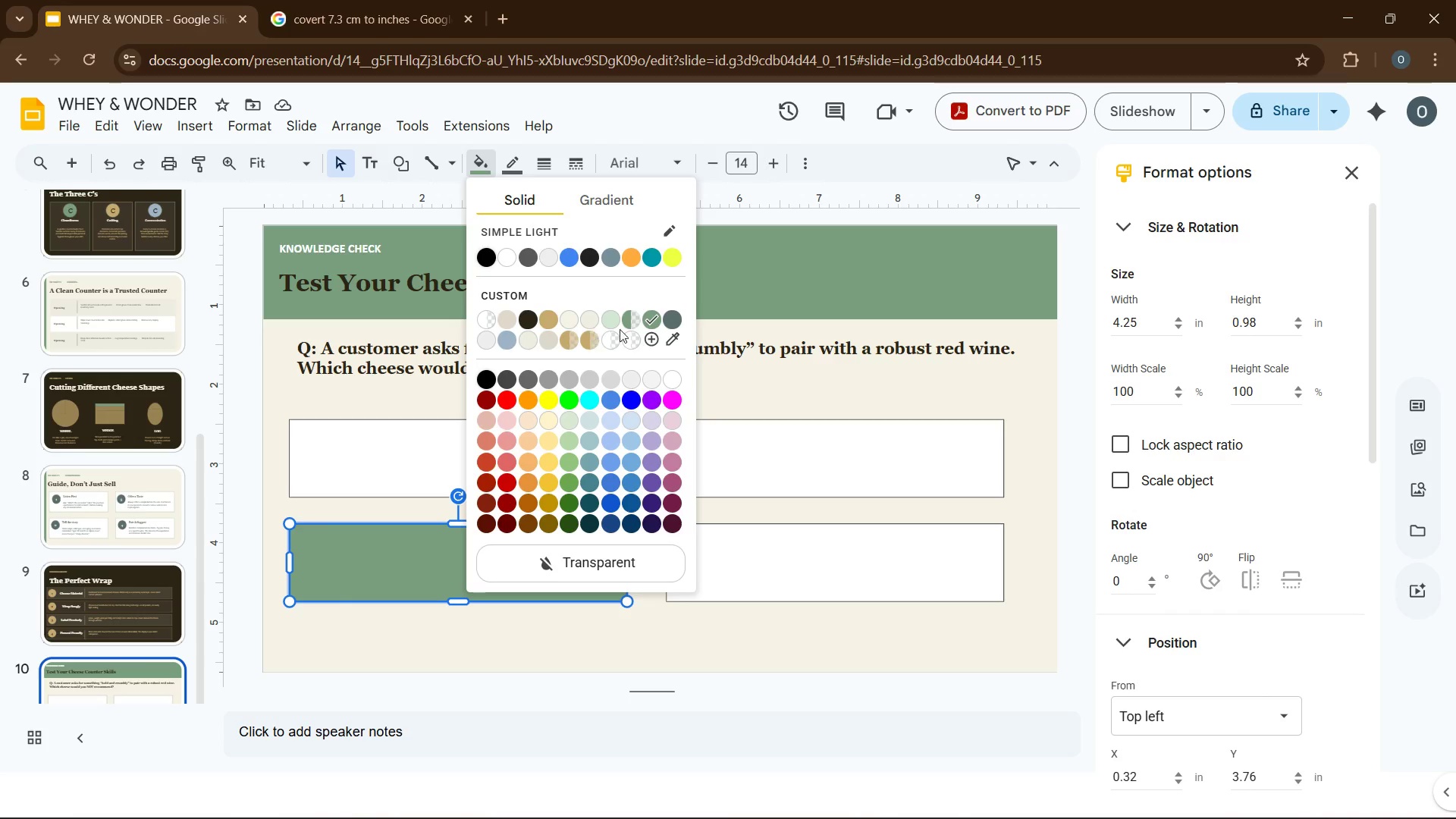 
left_click([650, 337])
 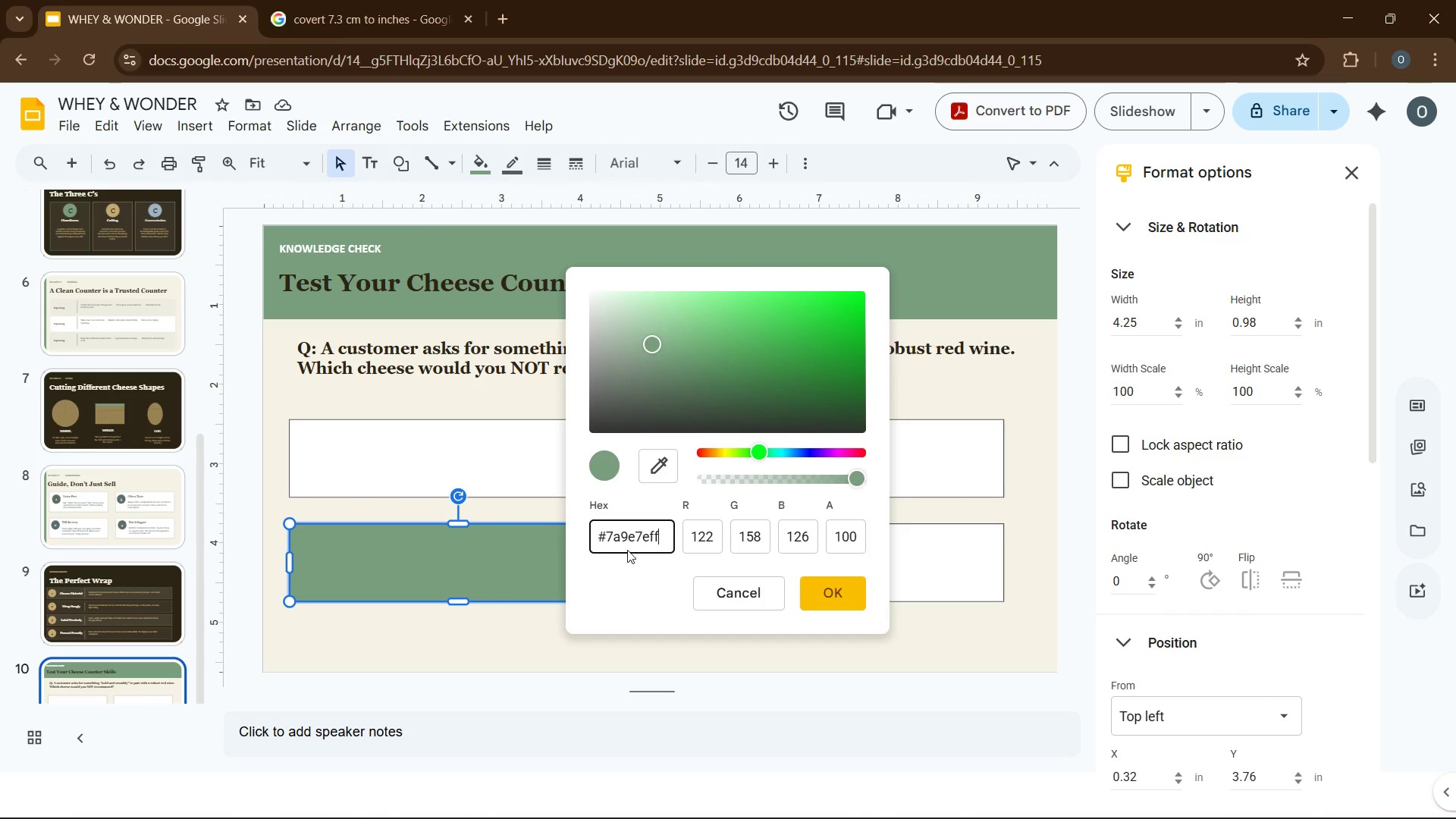 
double_click([629, 530])
 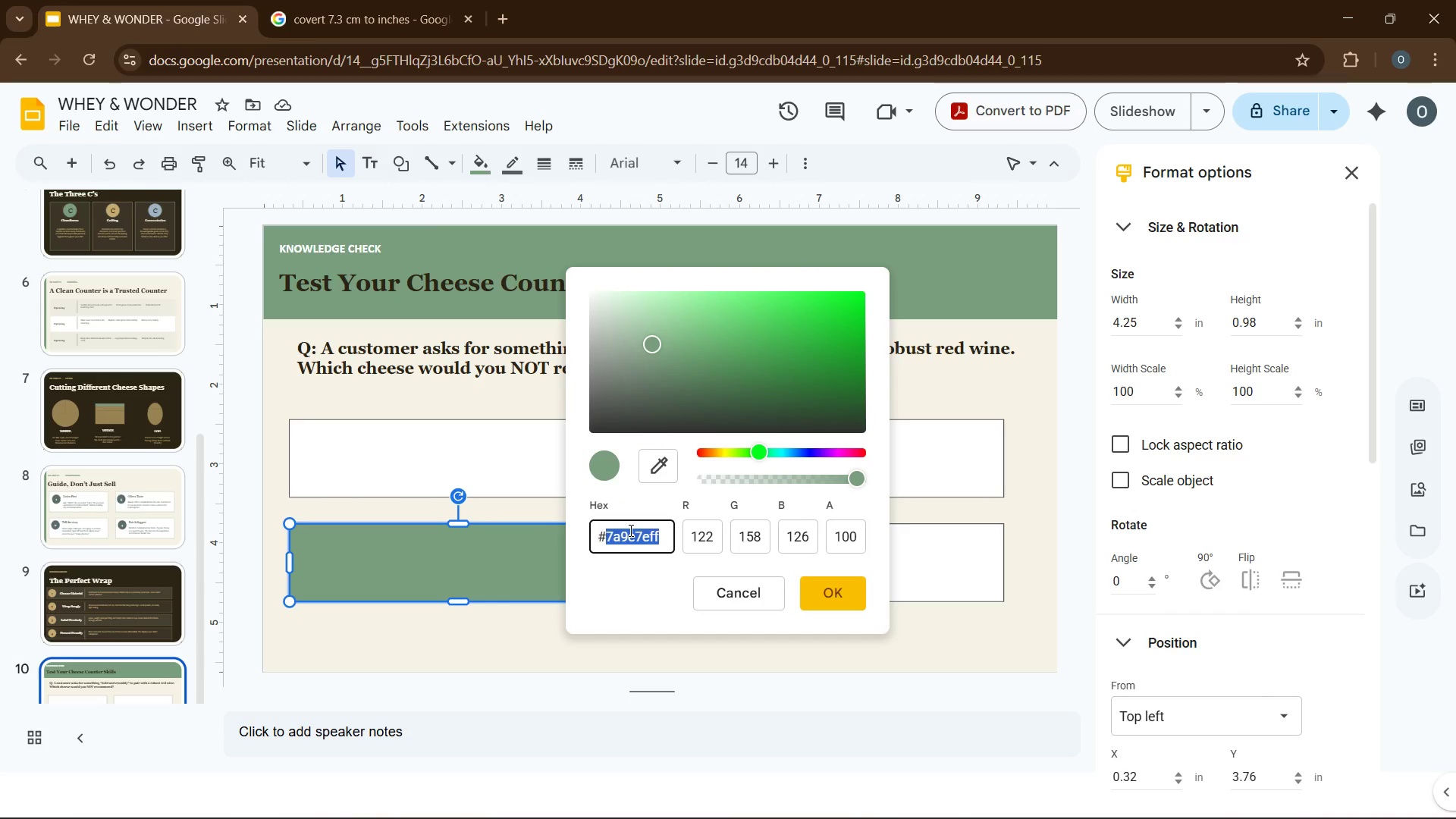 
type(e8f5e9)
 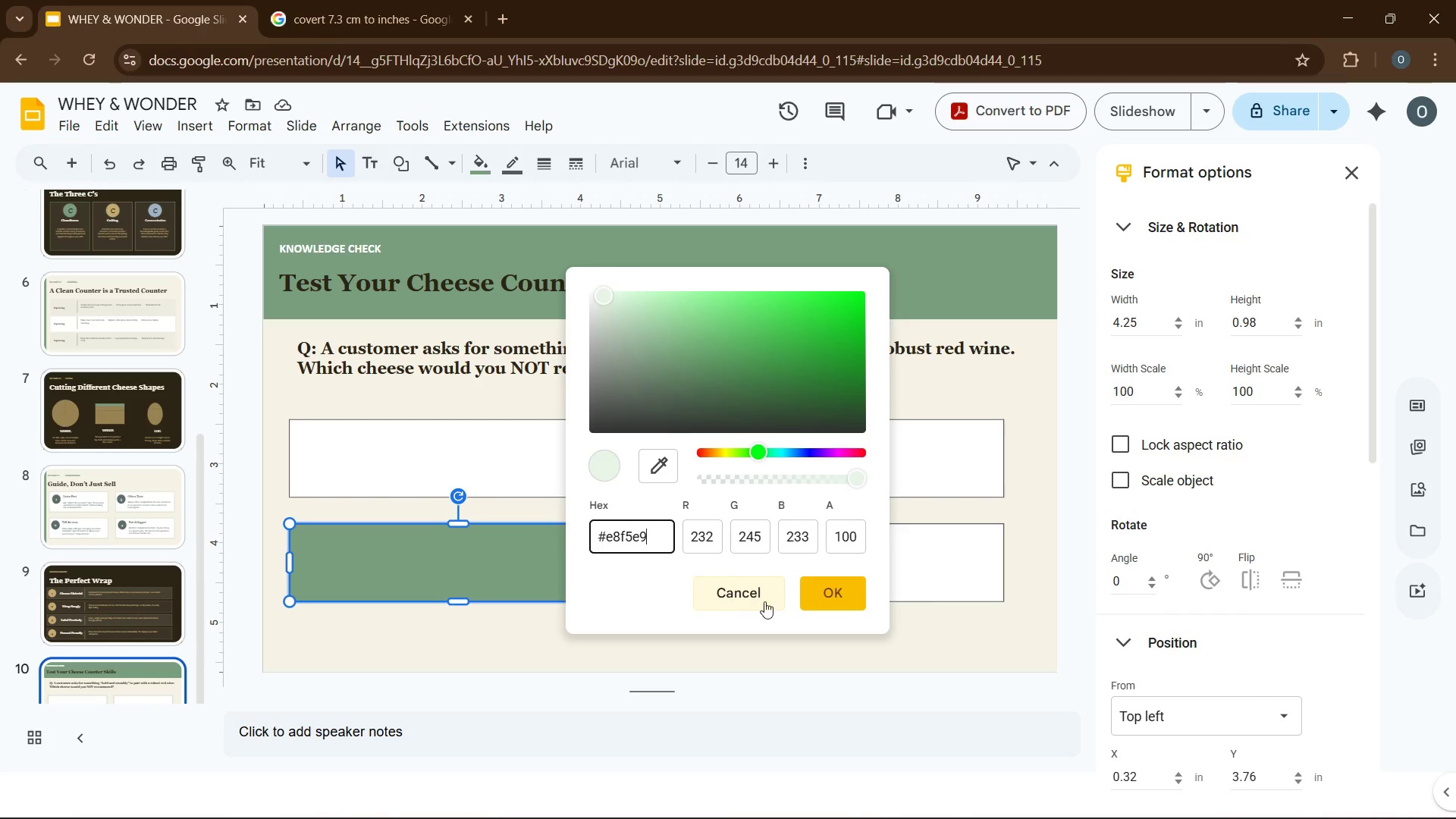 
left_click([842, 600])
 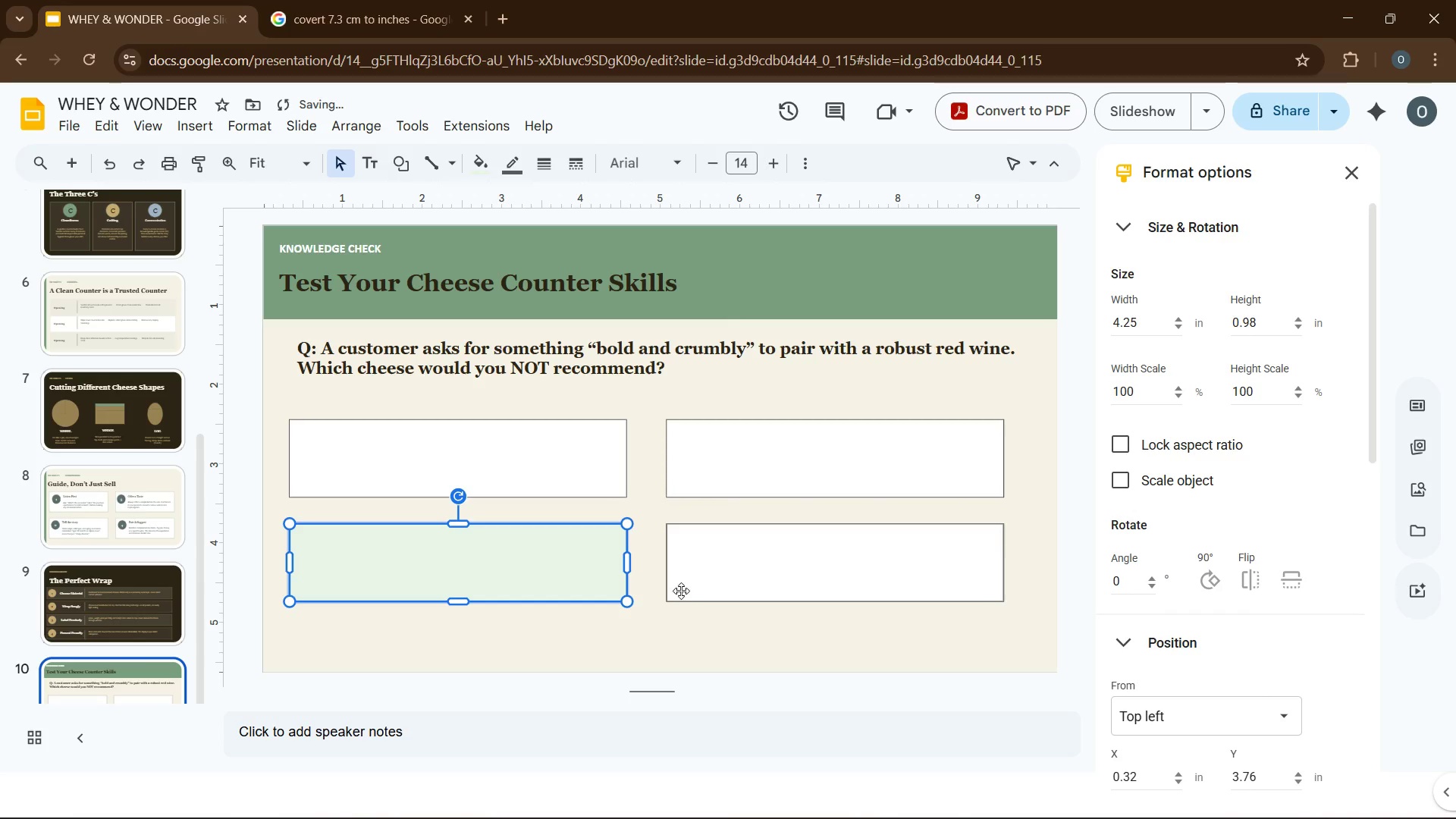 
left_click([681, 626])
 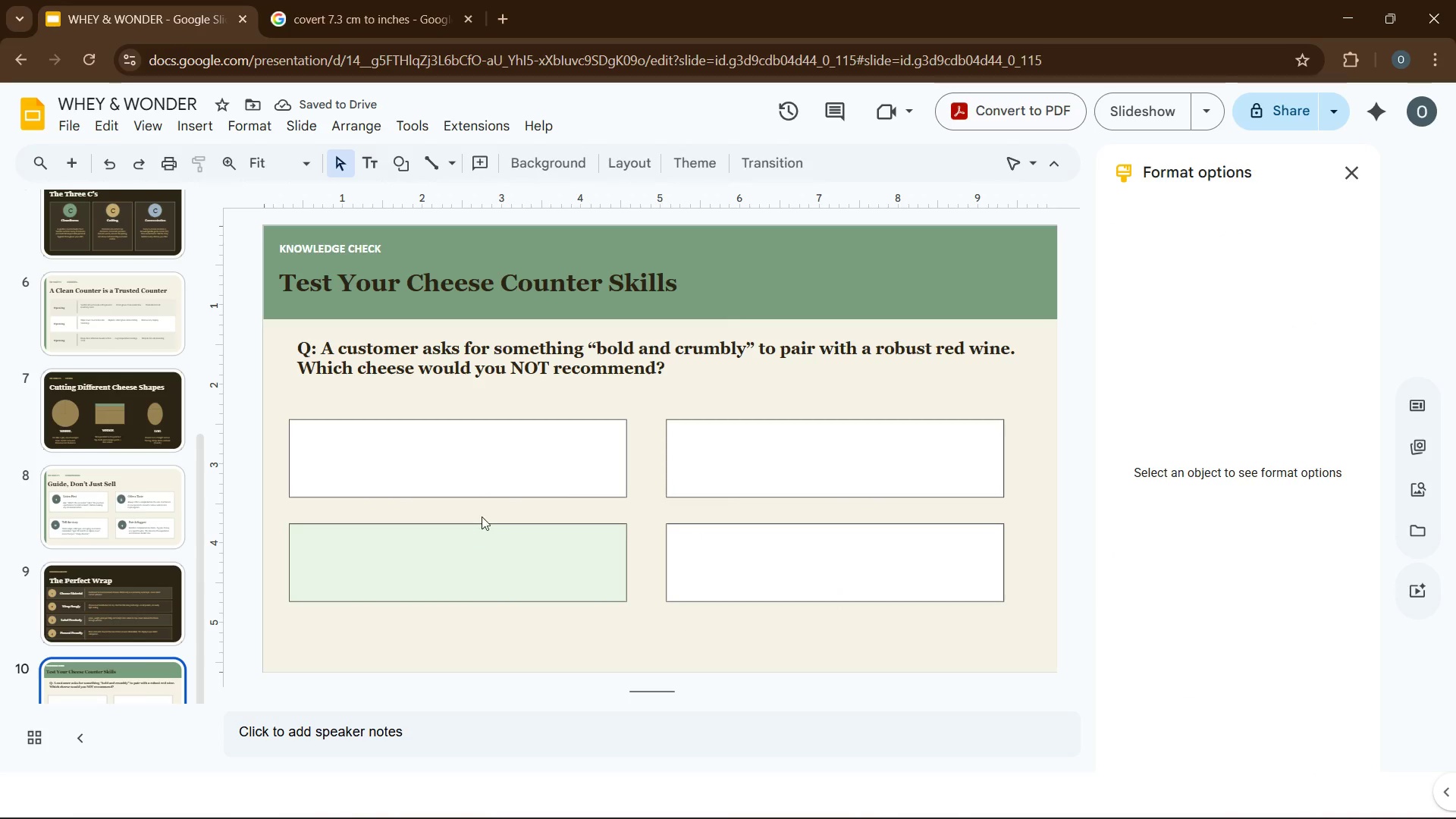 
wait(8.2)
 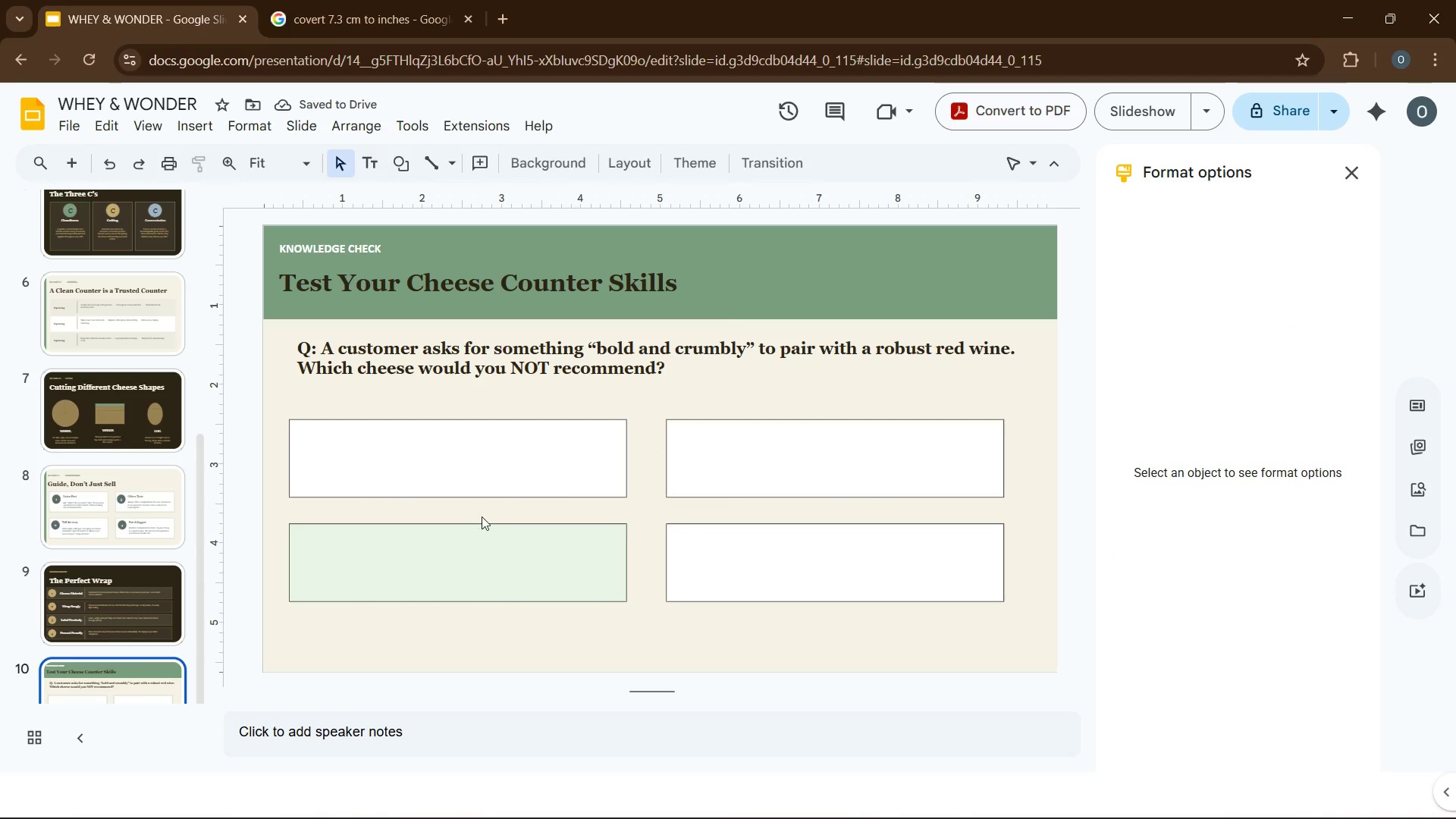 
hold_key(key=ControlLeft, duration=0.95)
left_click([695, 483])
 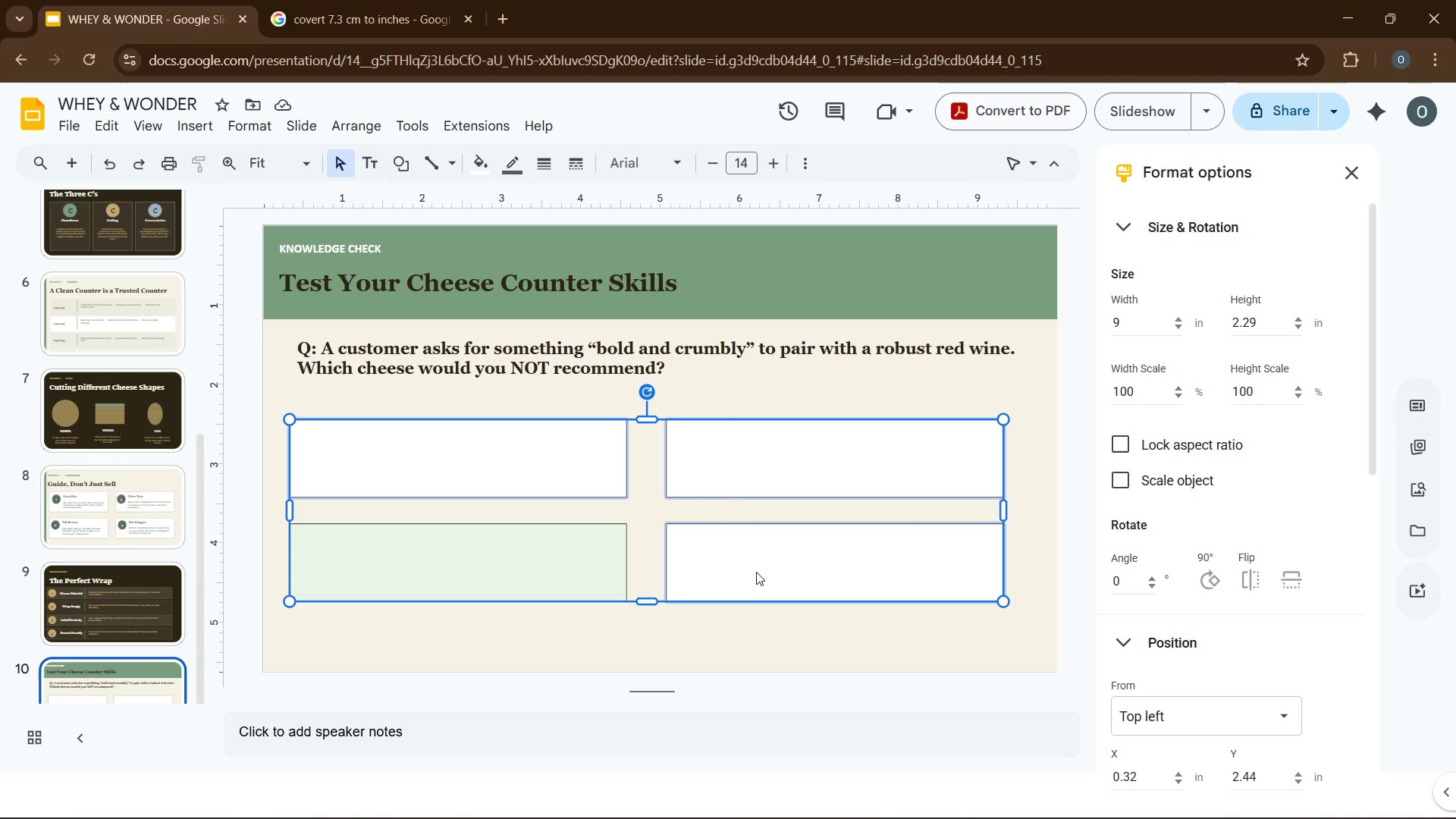 
left_click([756, 572])
 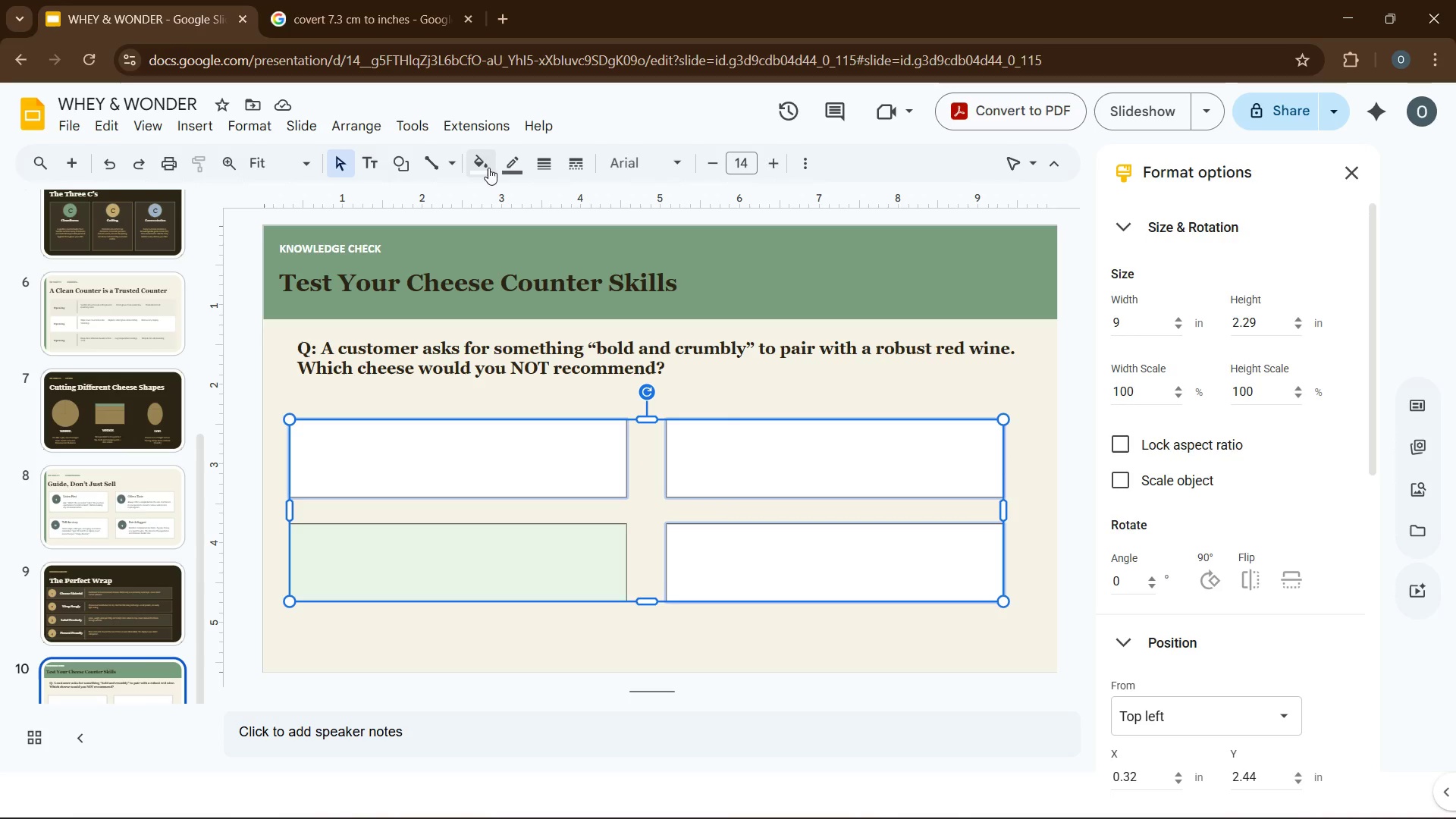 
left_click([510, 168])
 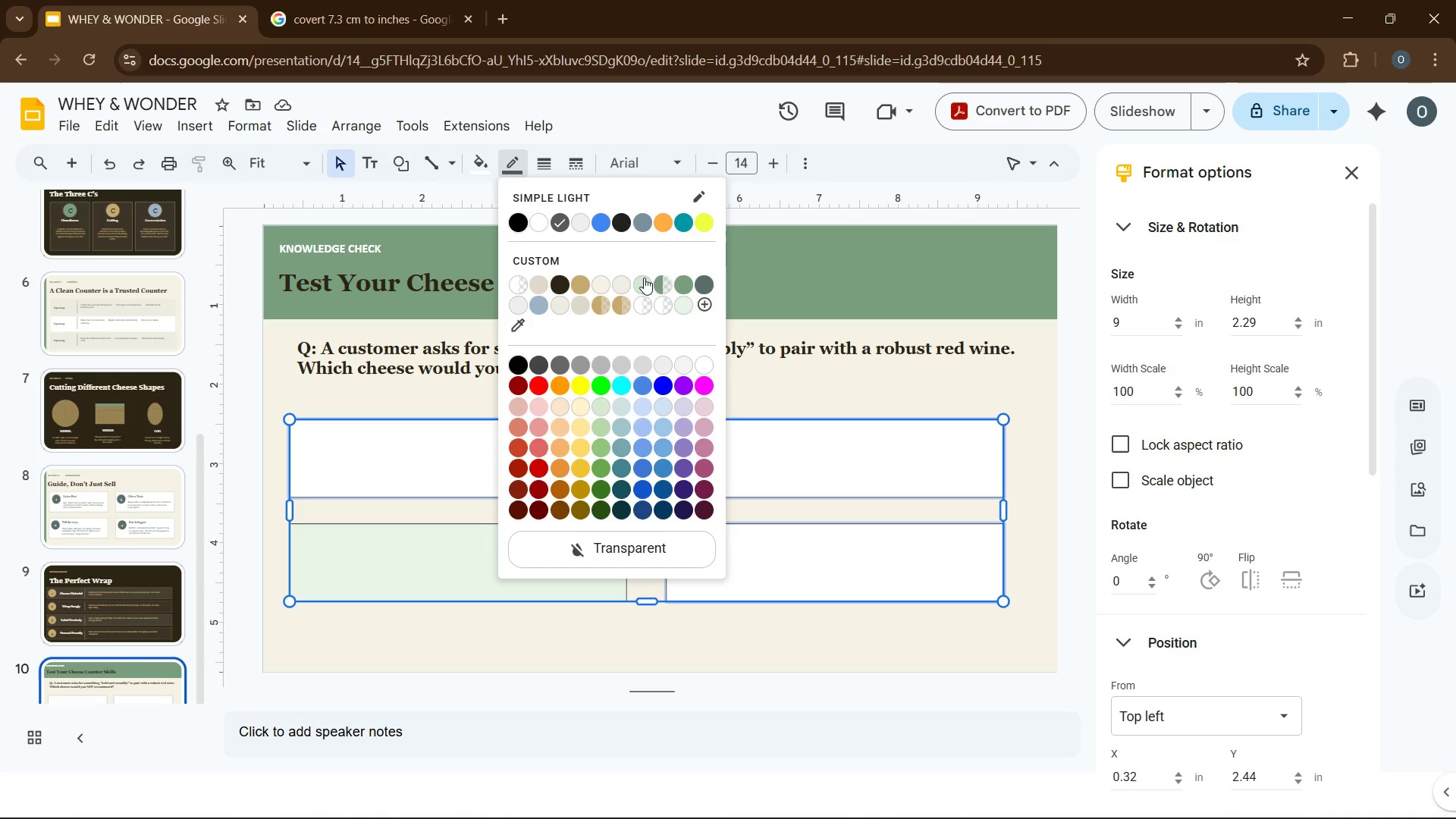 
mouse_move([704, 297])
 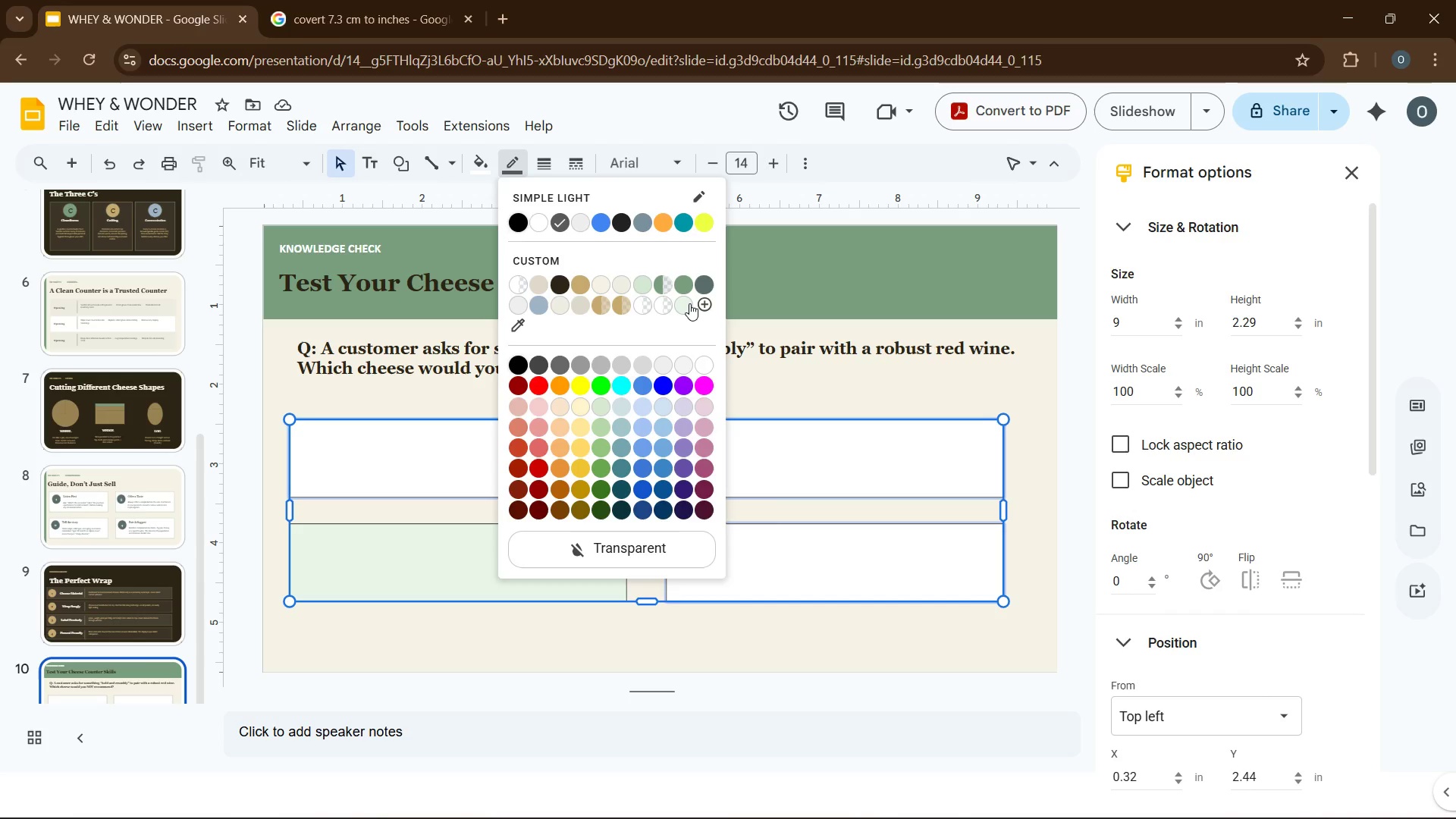 
mouse_move([687, 305])
 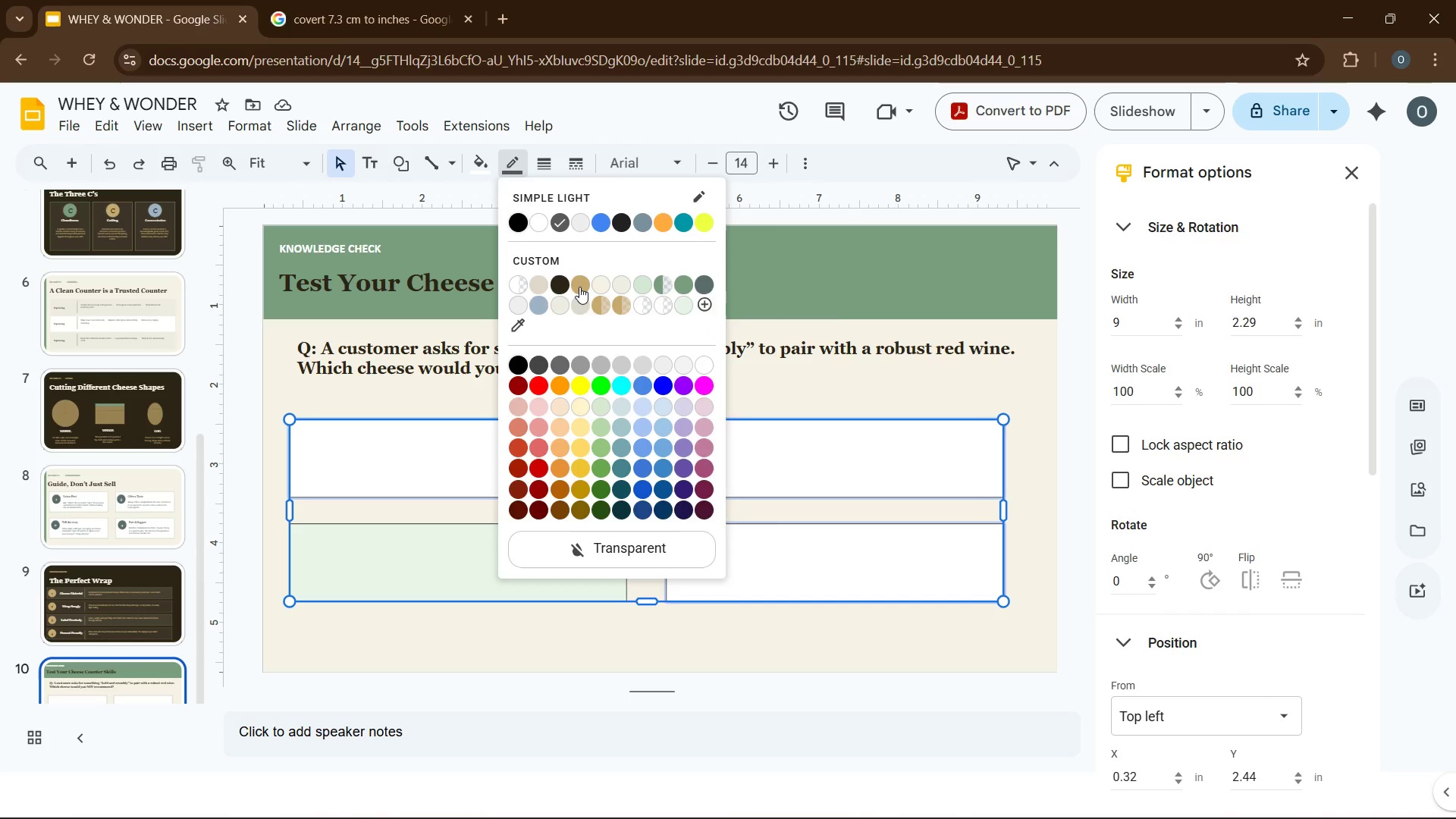 
wait(12.74)
 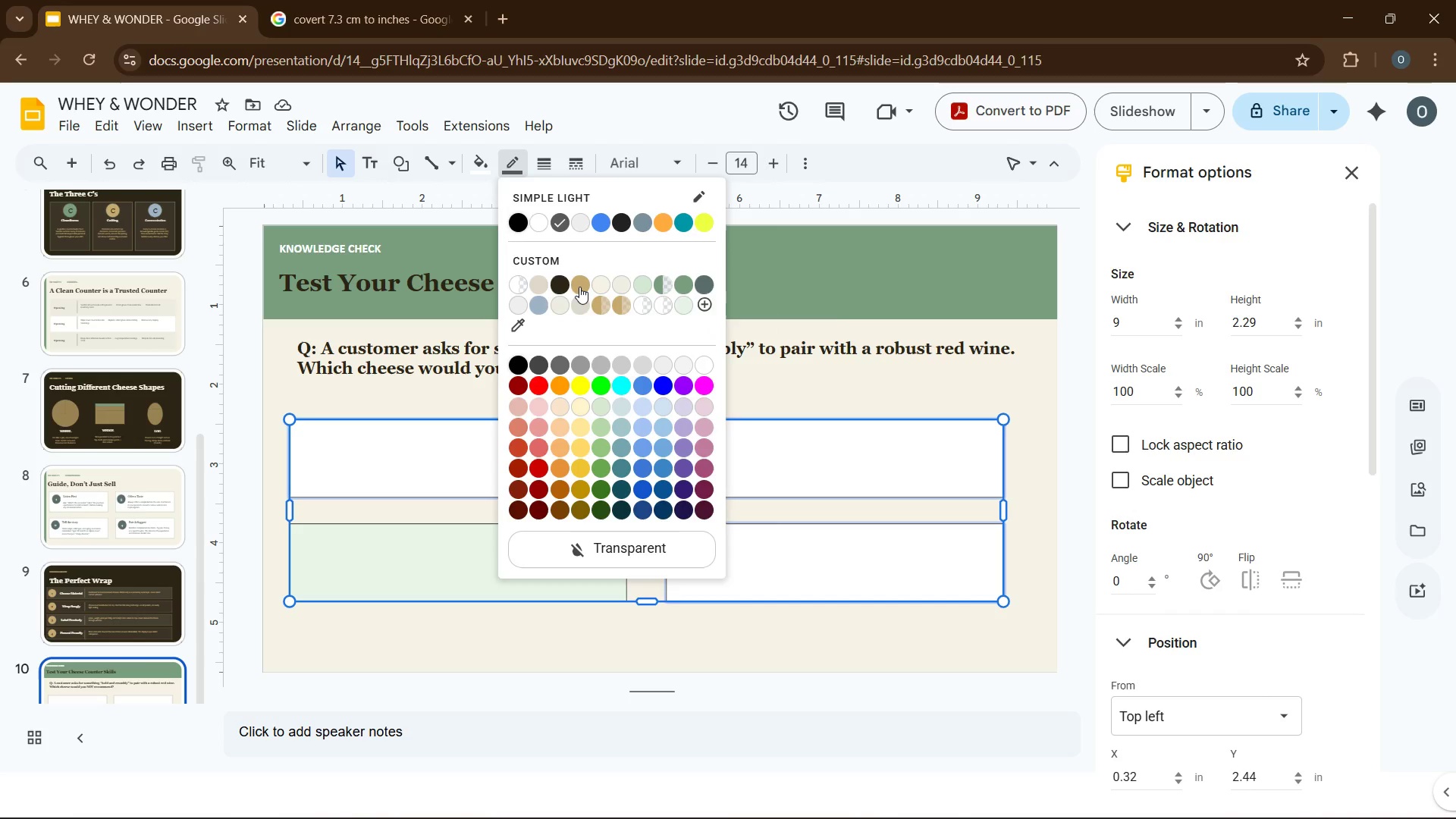 
mouse_move([640, 319])
 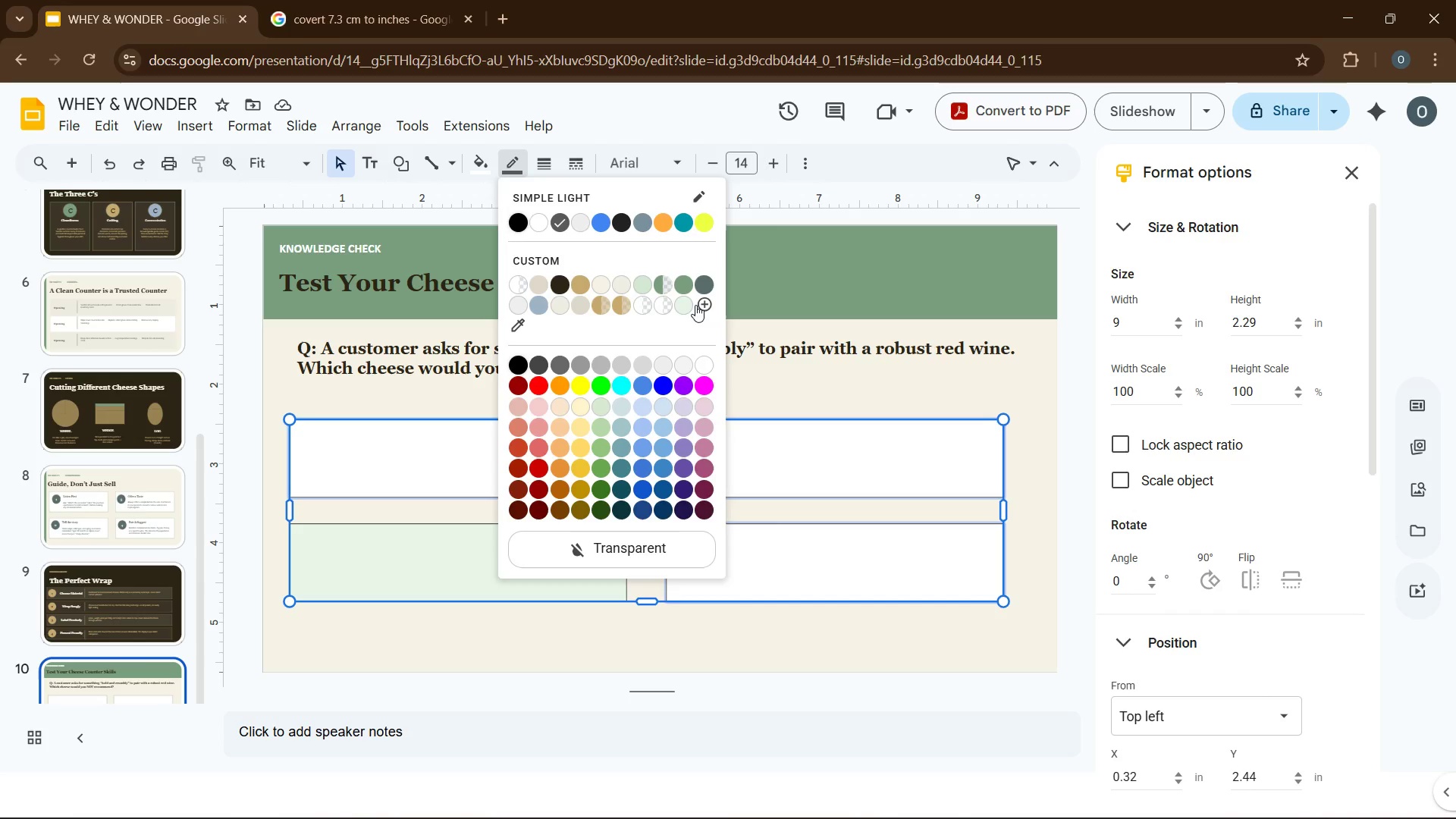 
left_click([703, 304])
 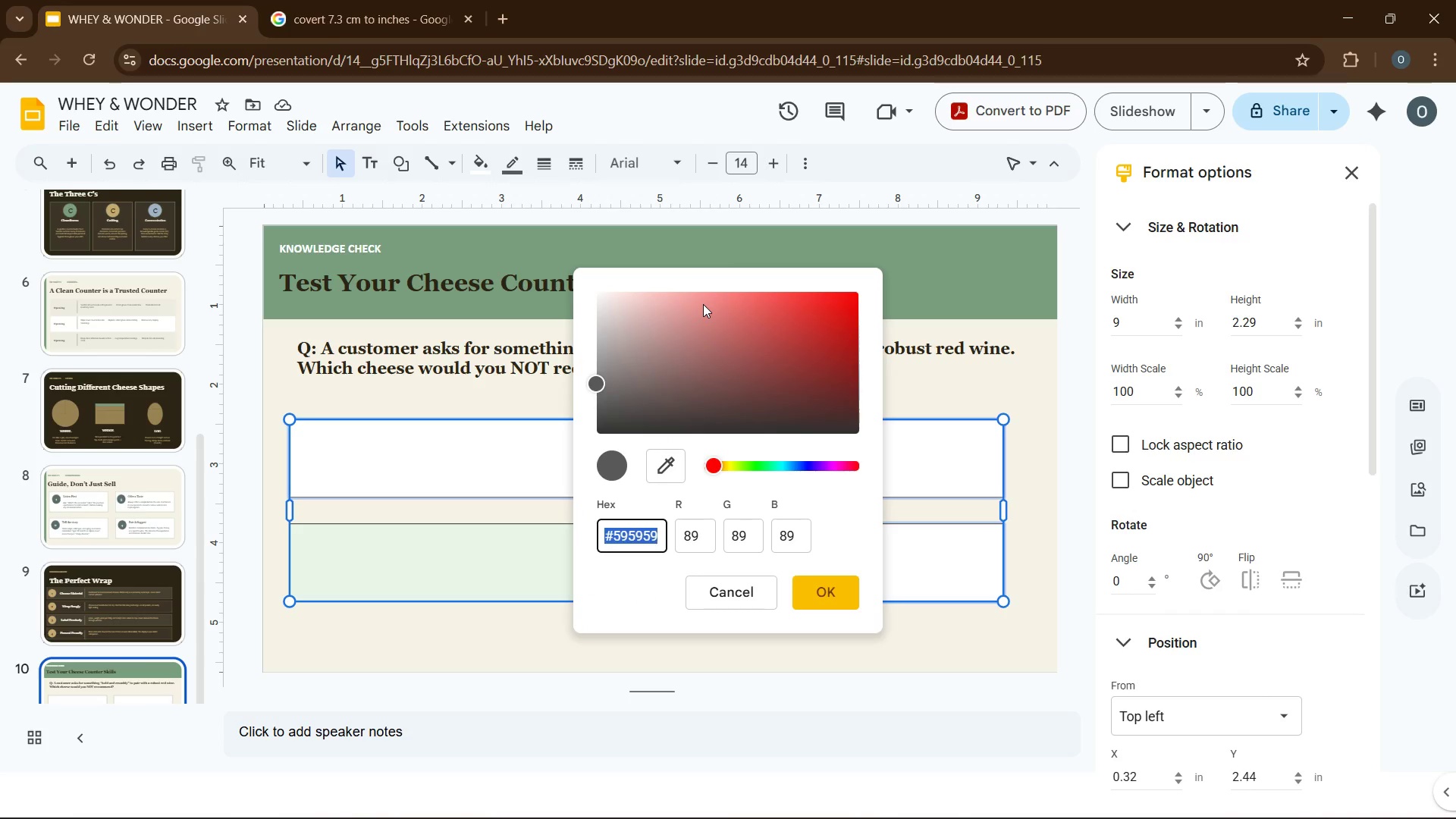 
wait(5.52)
 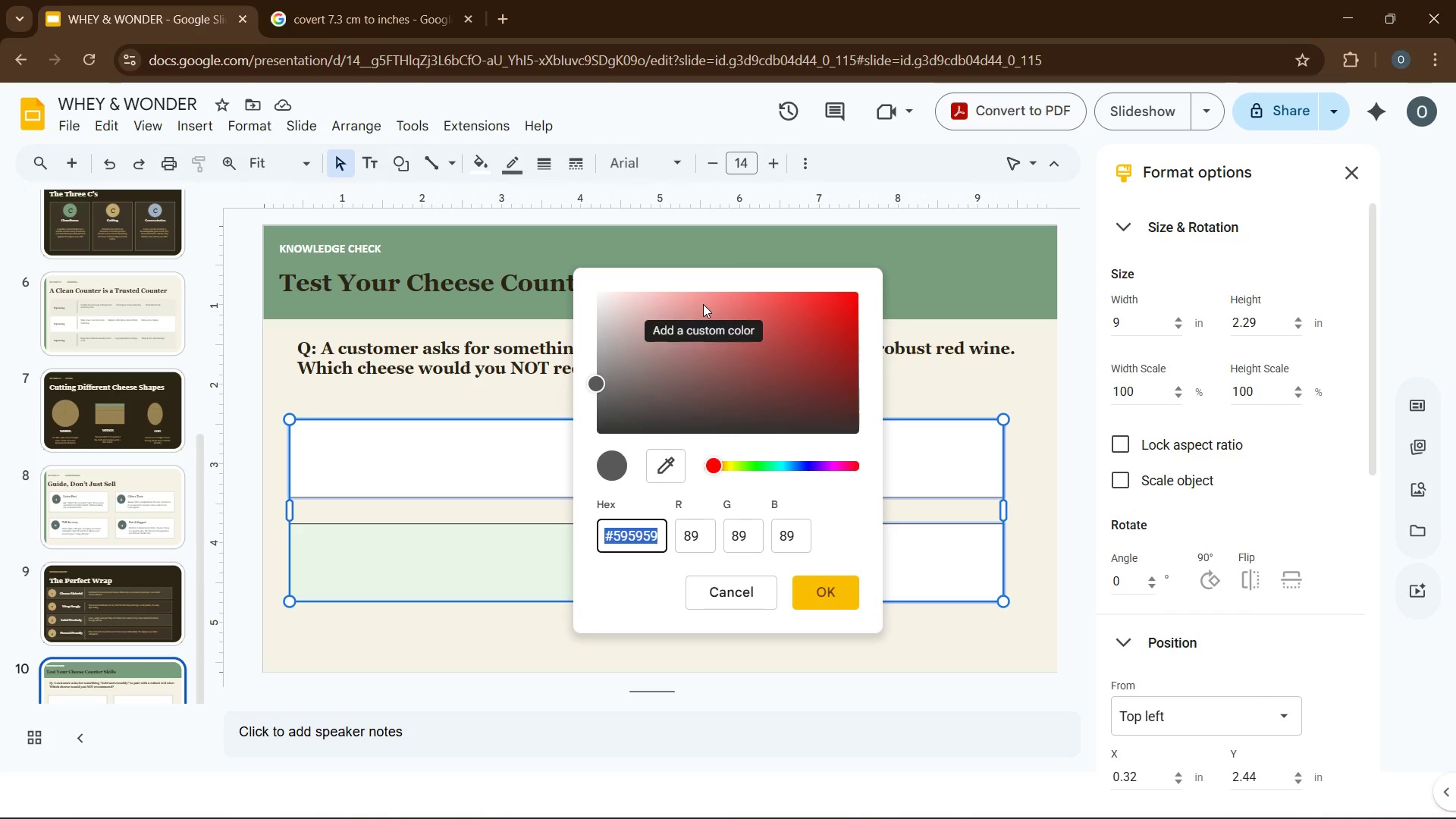 
type(ddd8ce)
 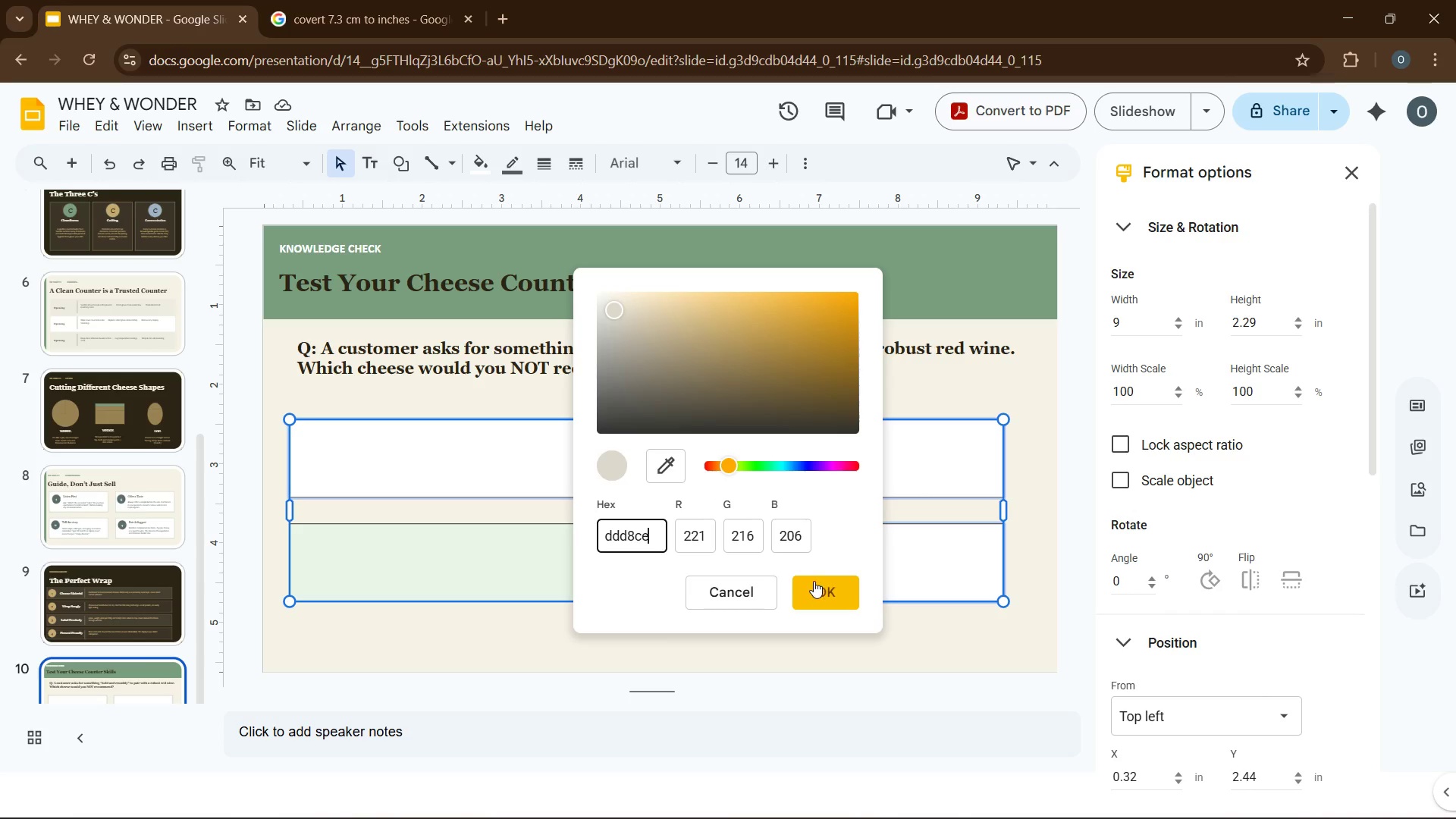 
left_click([814, 581])
 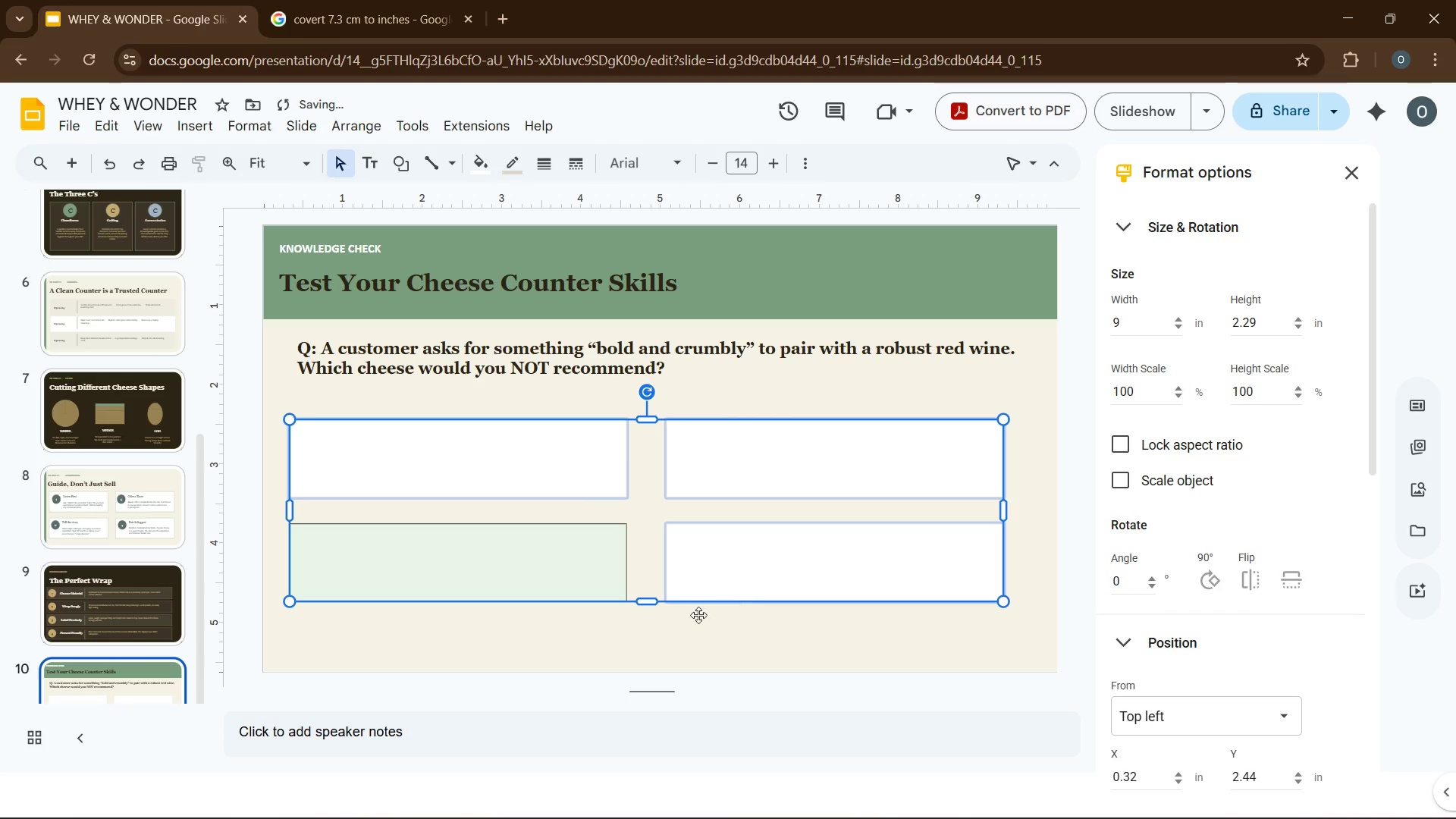 
left_click([637, 632])
 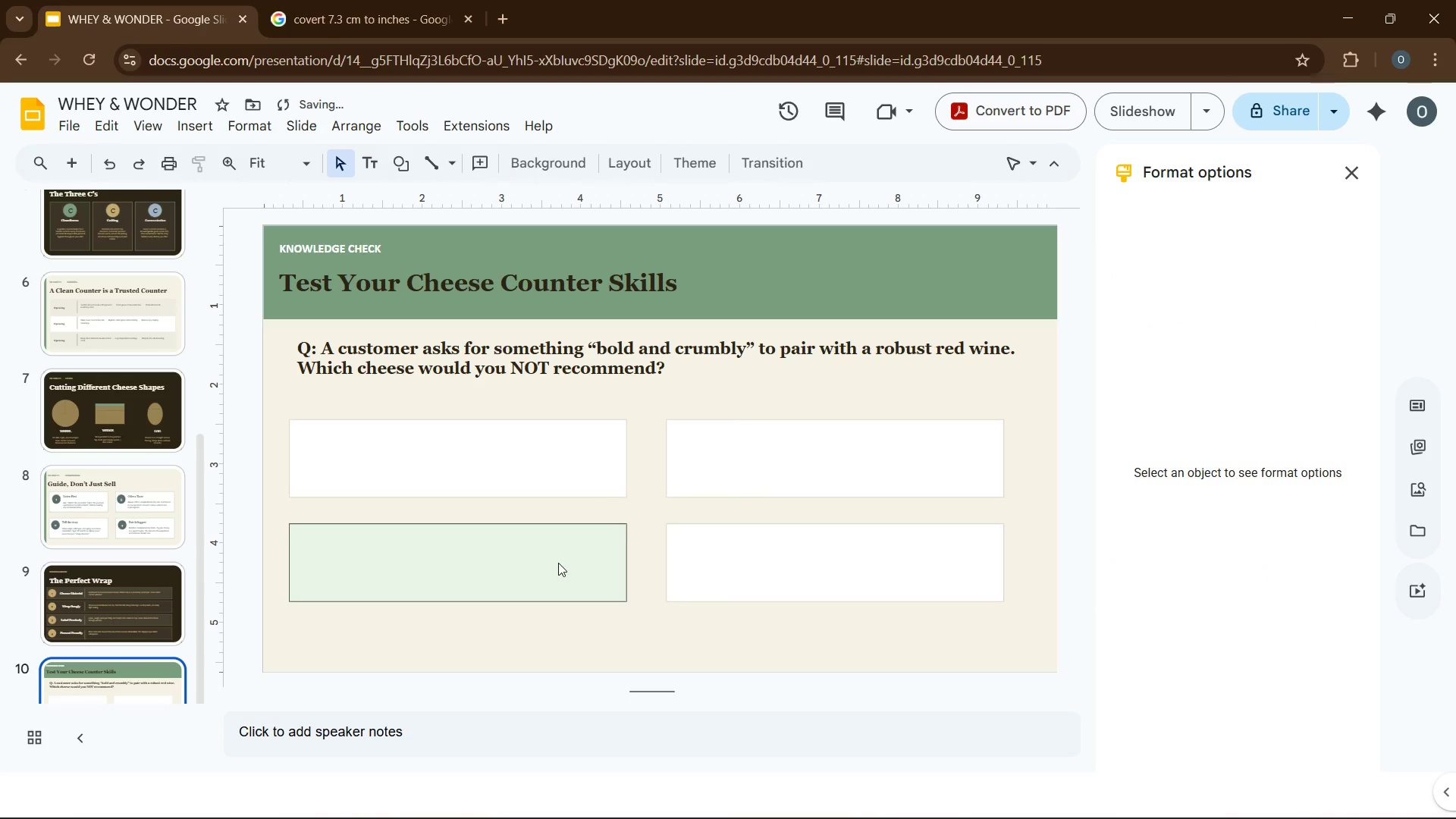 
left_click([558, 563])
 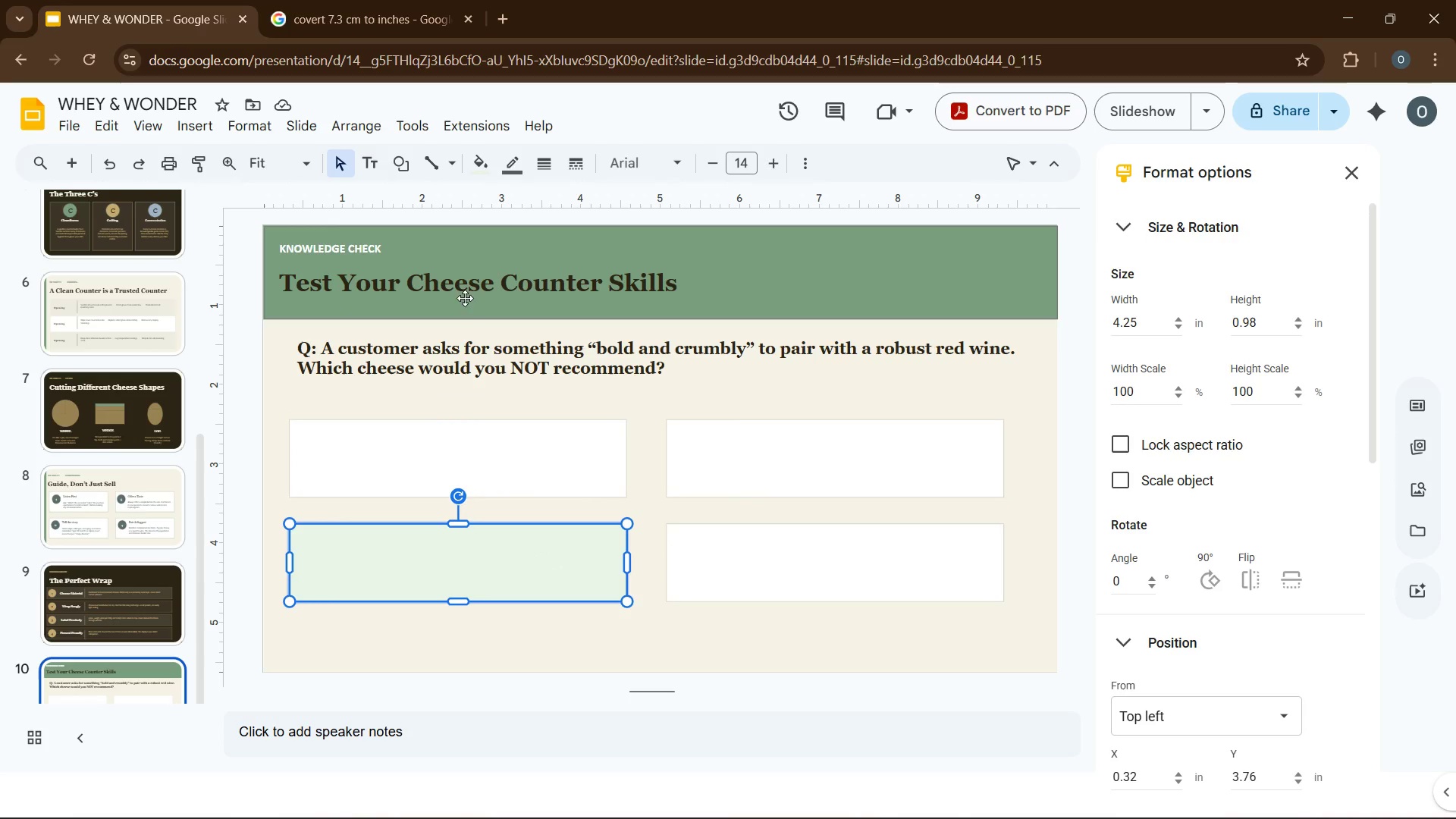 
wait(7.75)
 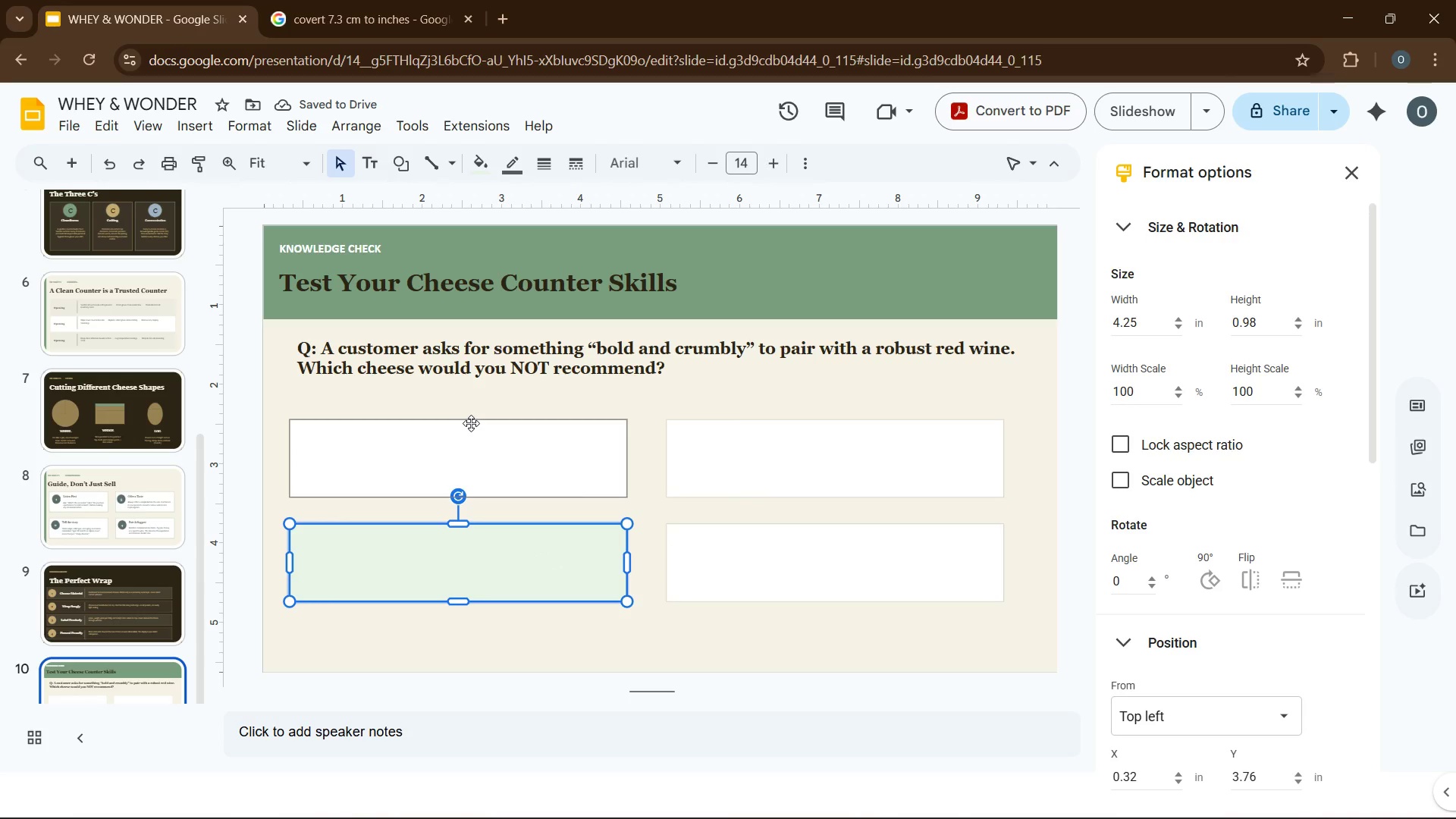 
left_click([500, 166])
 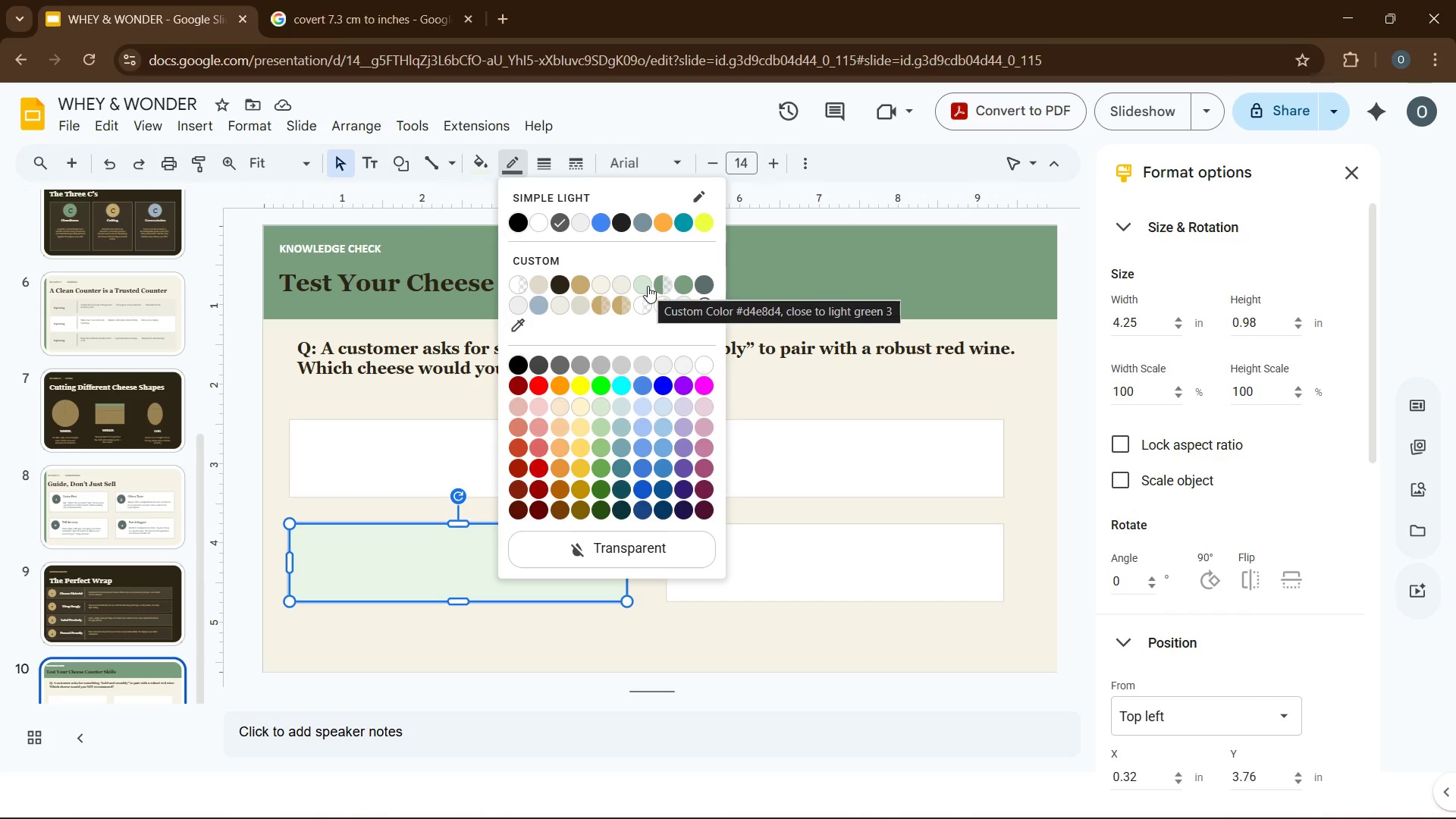 
wait(14.39)
 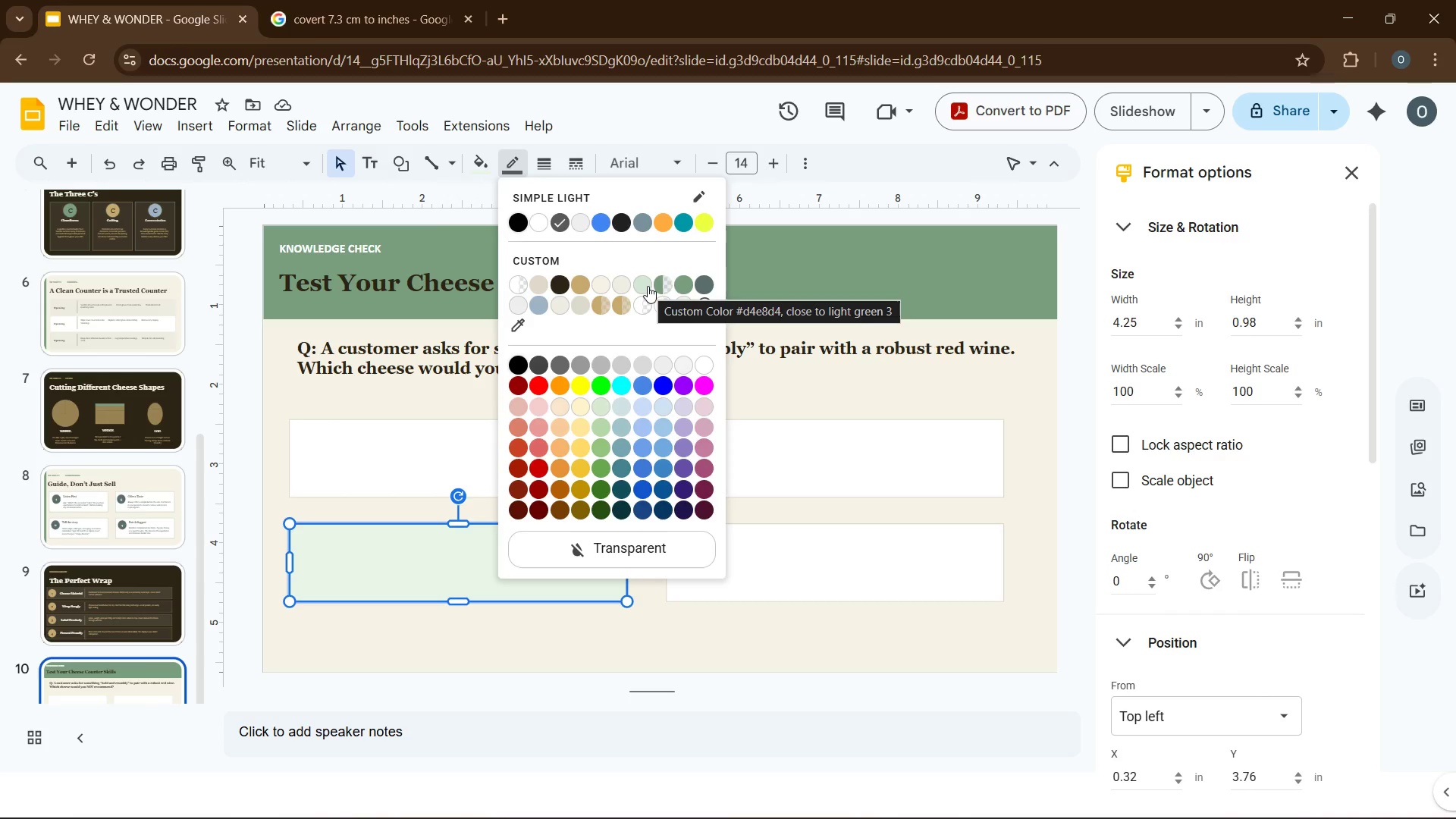 
left_click([682, 284])
 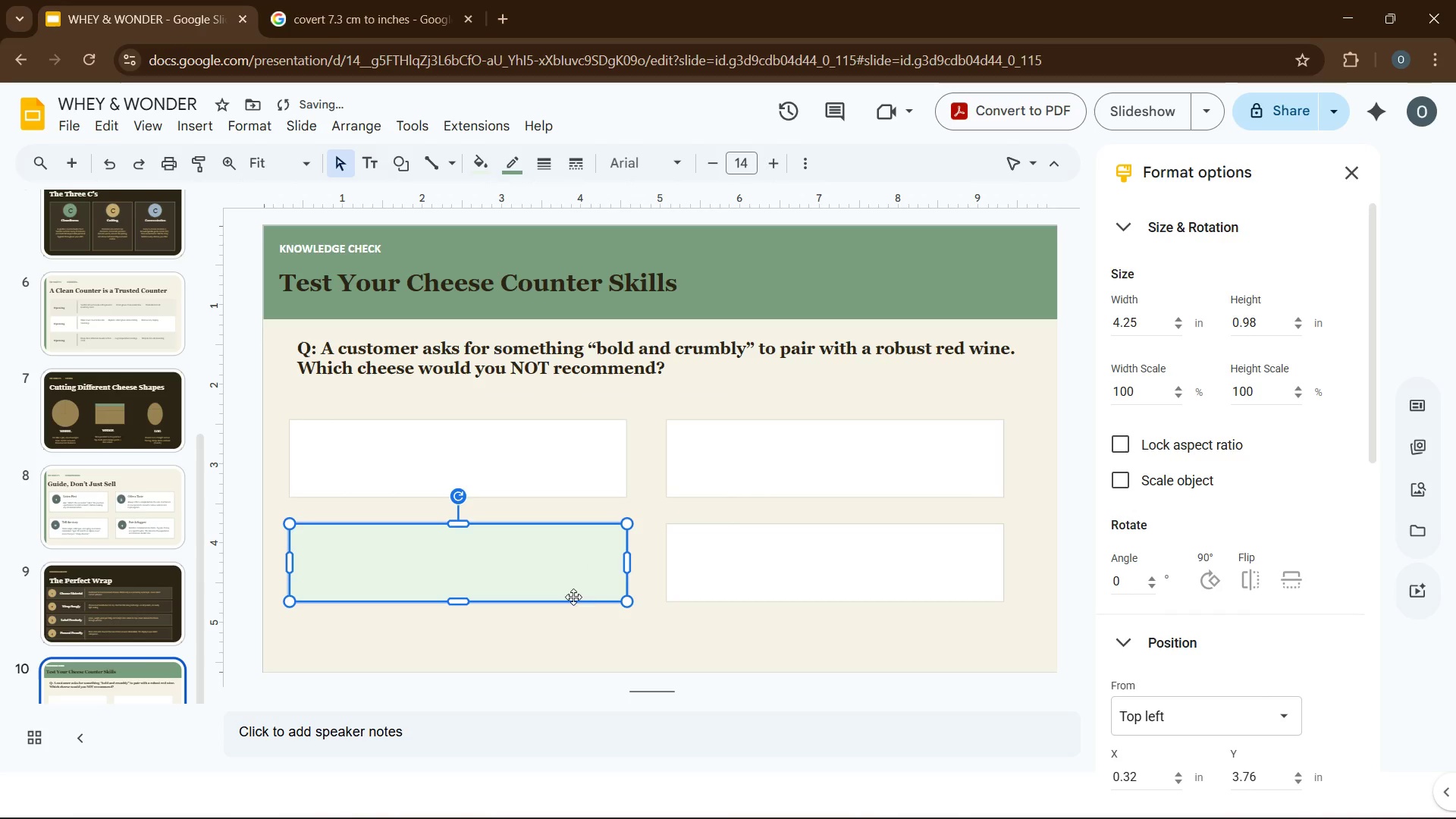 
left_click([566, 621])
 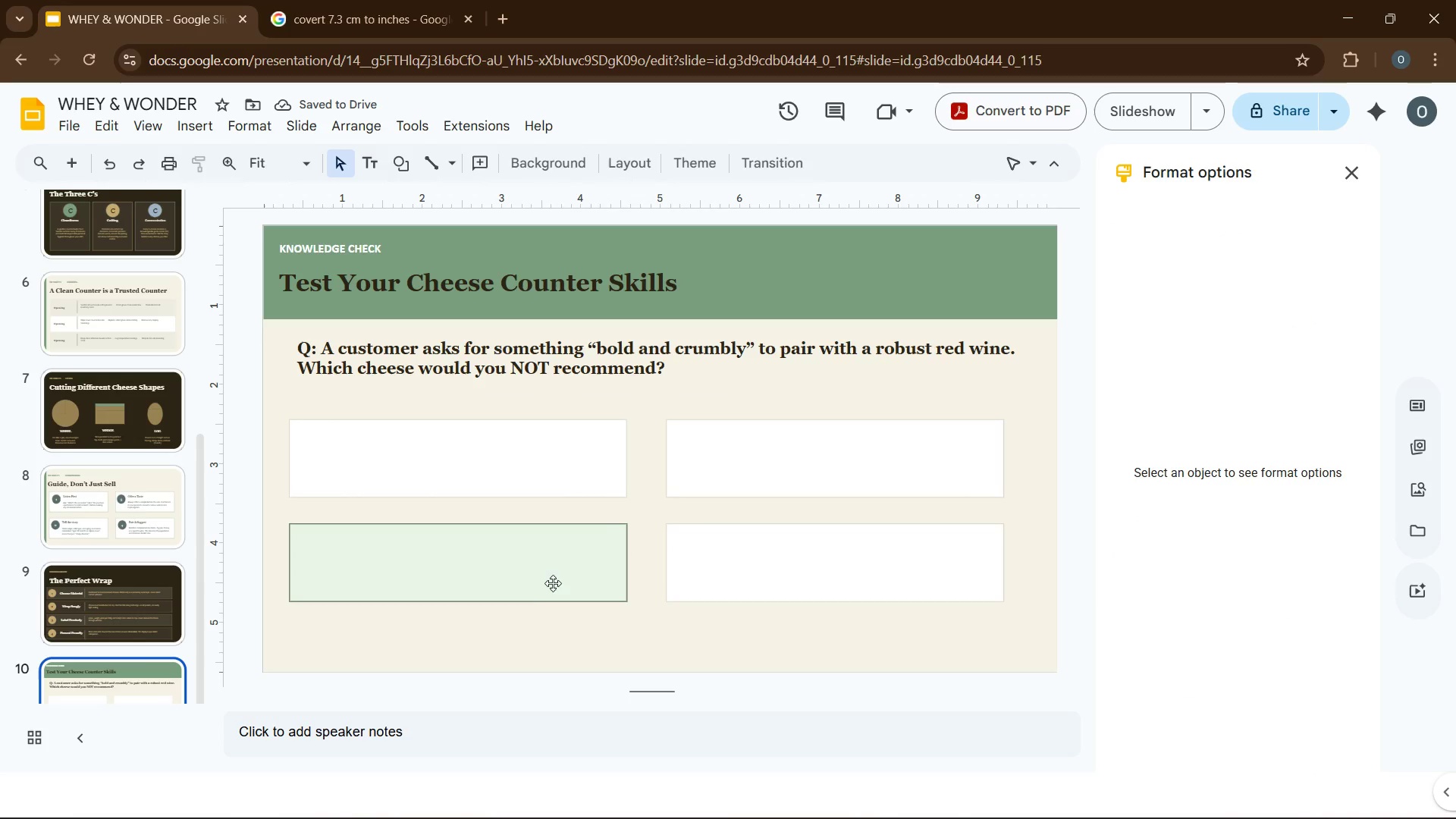 
left_click([510, 639])
 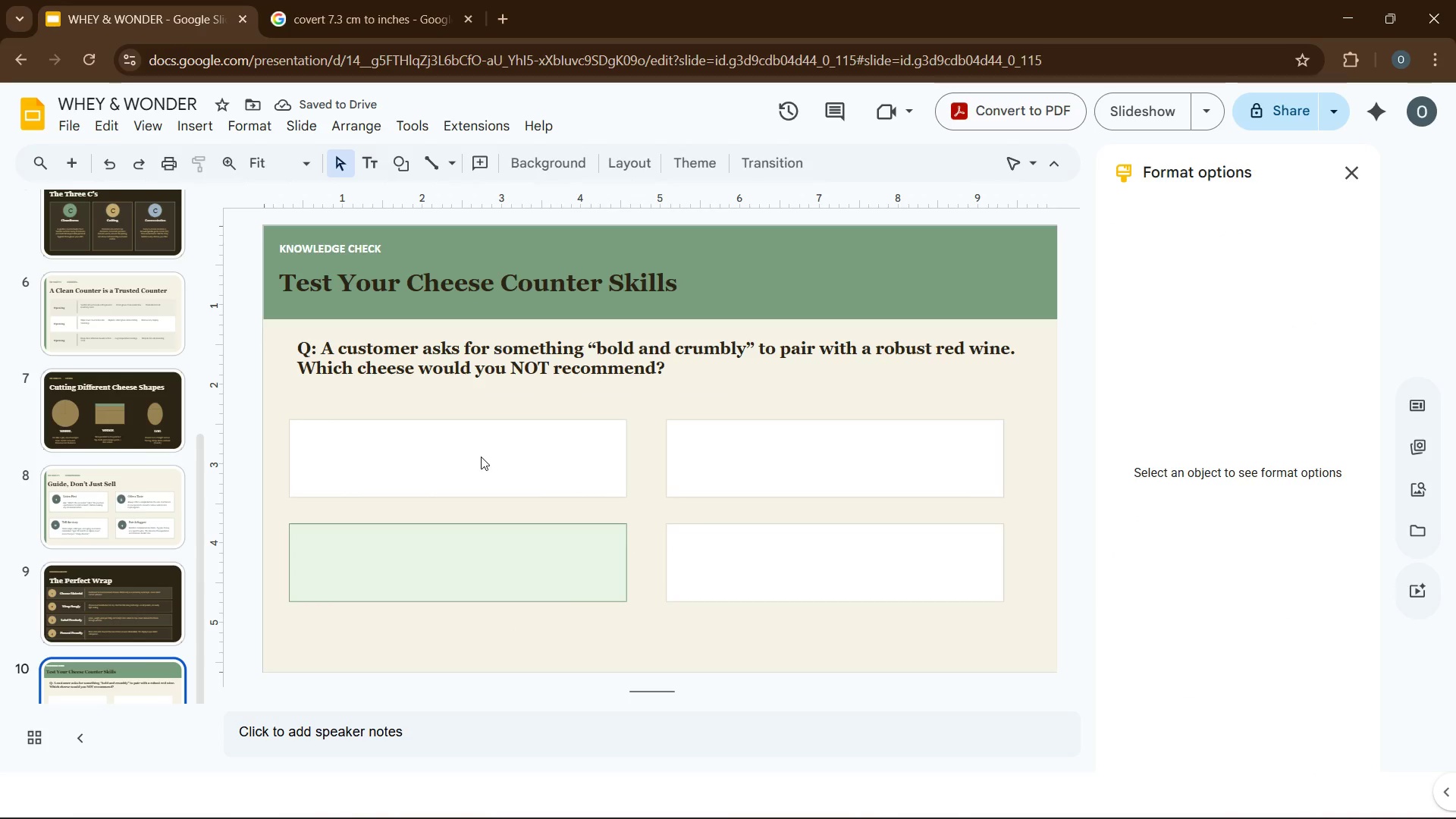 
left_click([481, 457])
 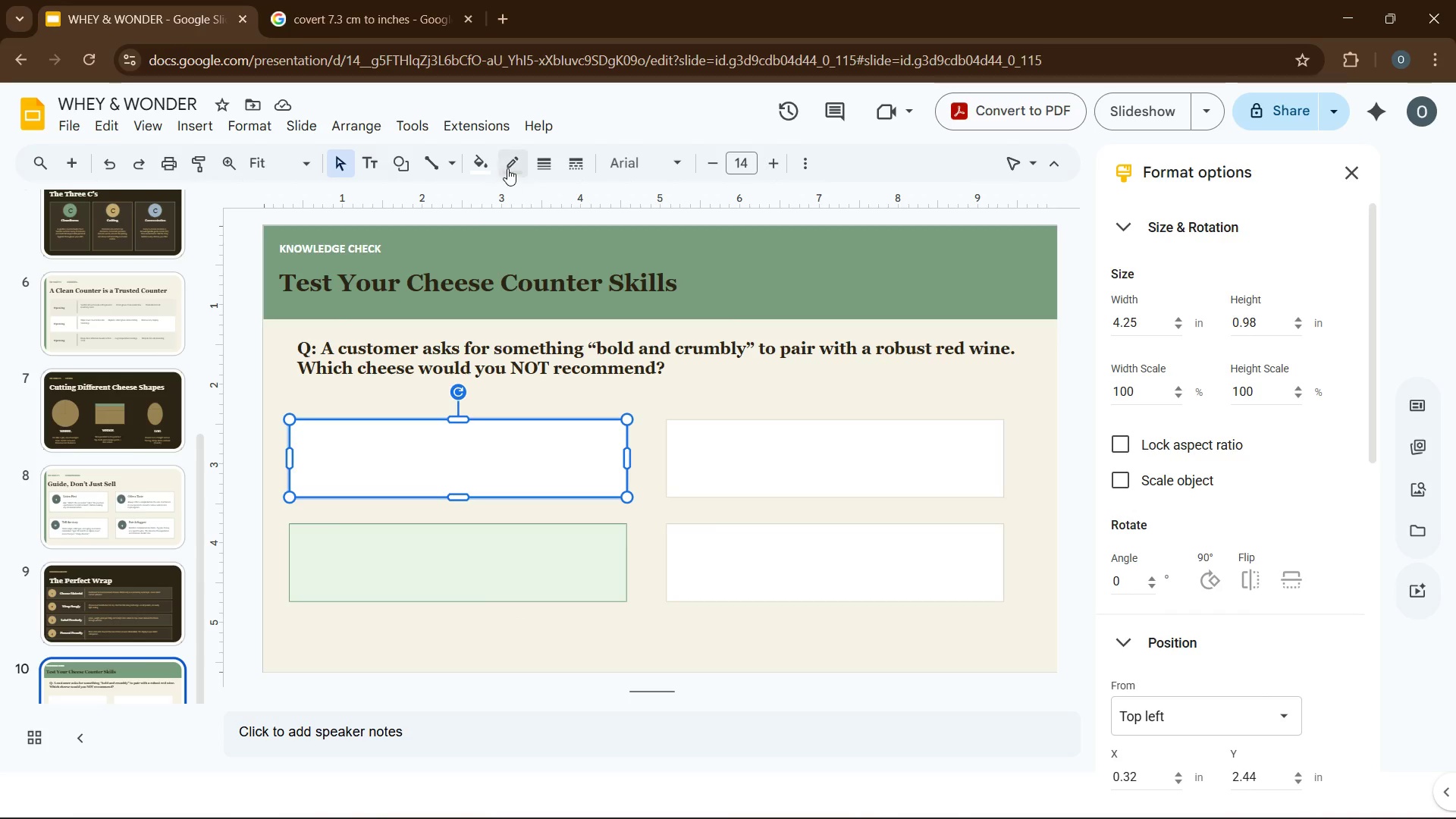 
left_click([507, 167])
 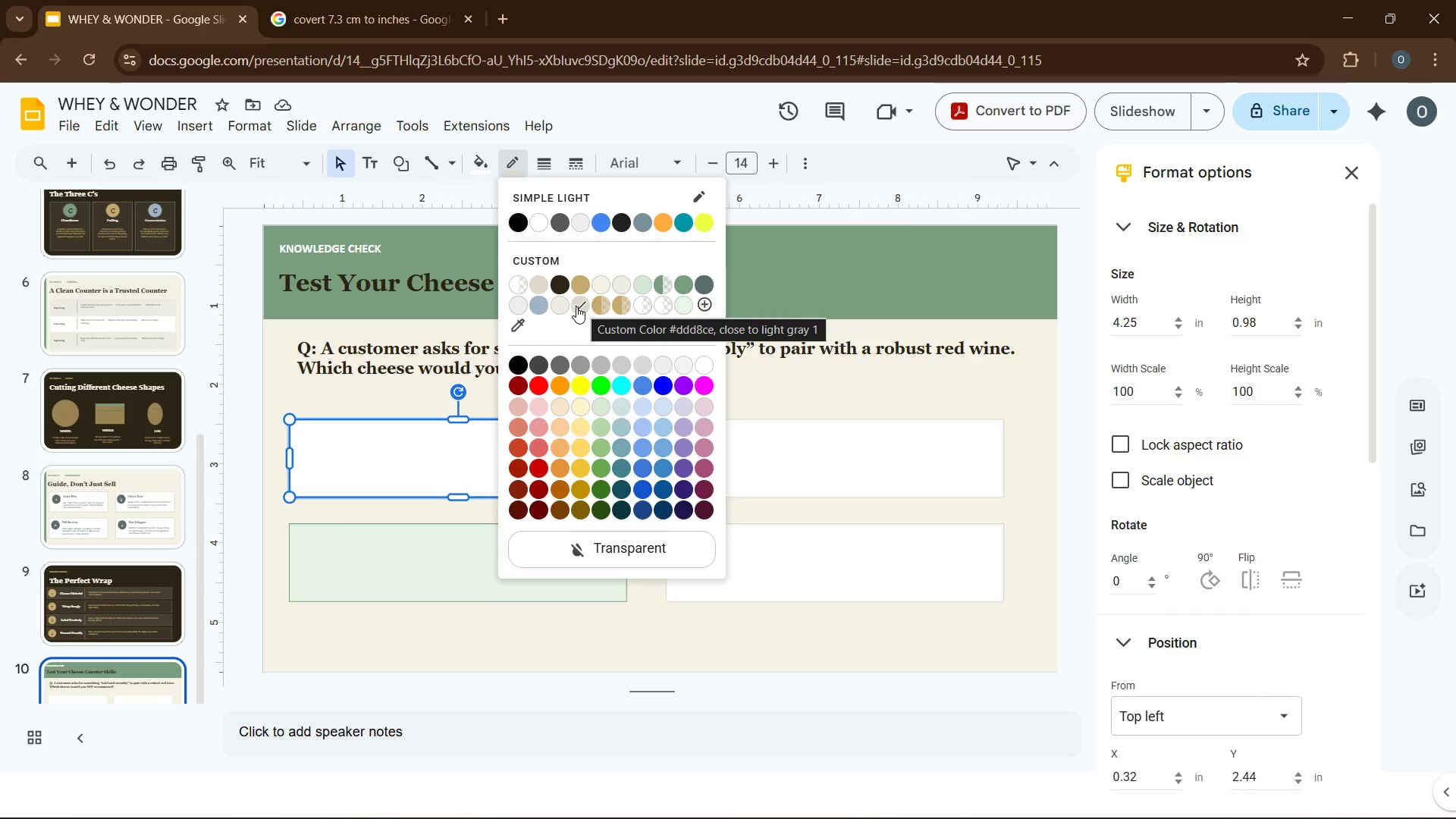 
wait(6.73)
 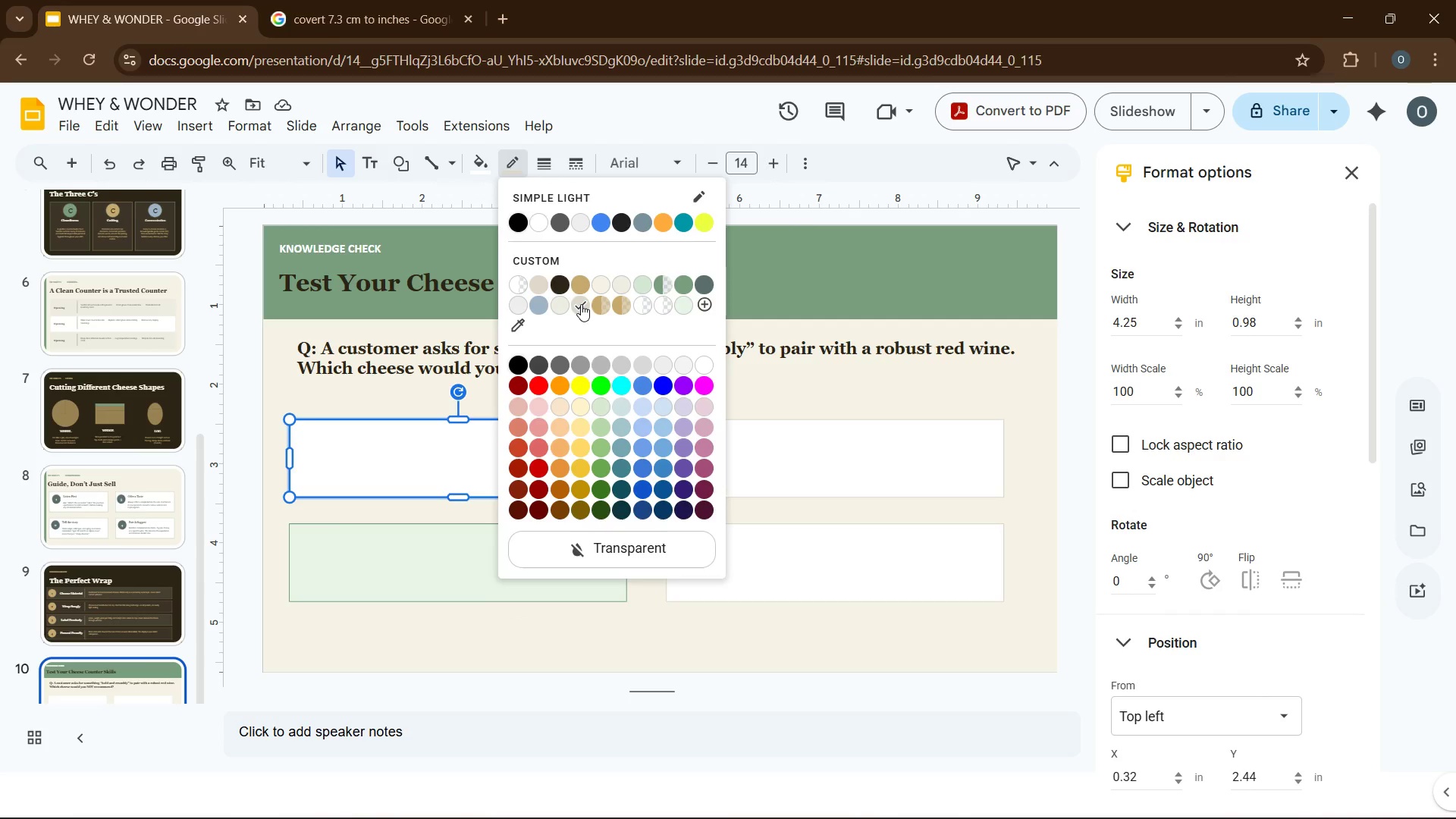 
left_click([406, 626])
 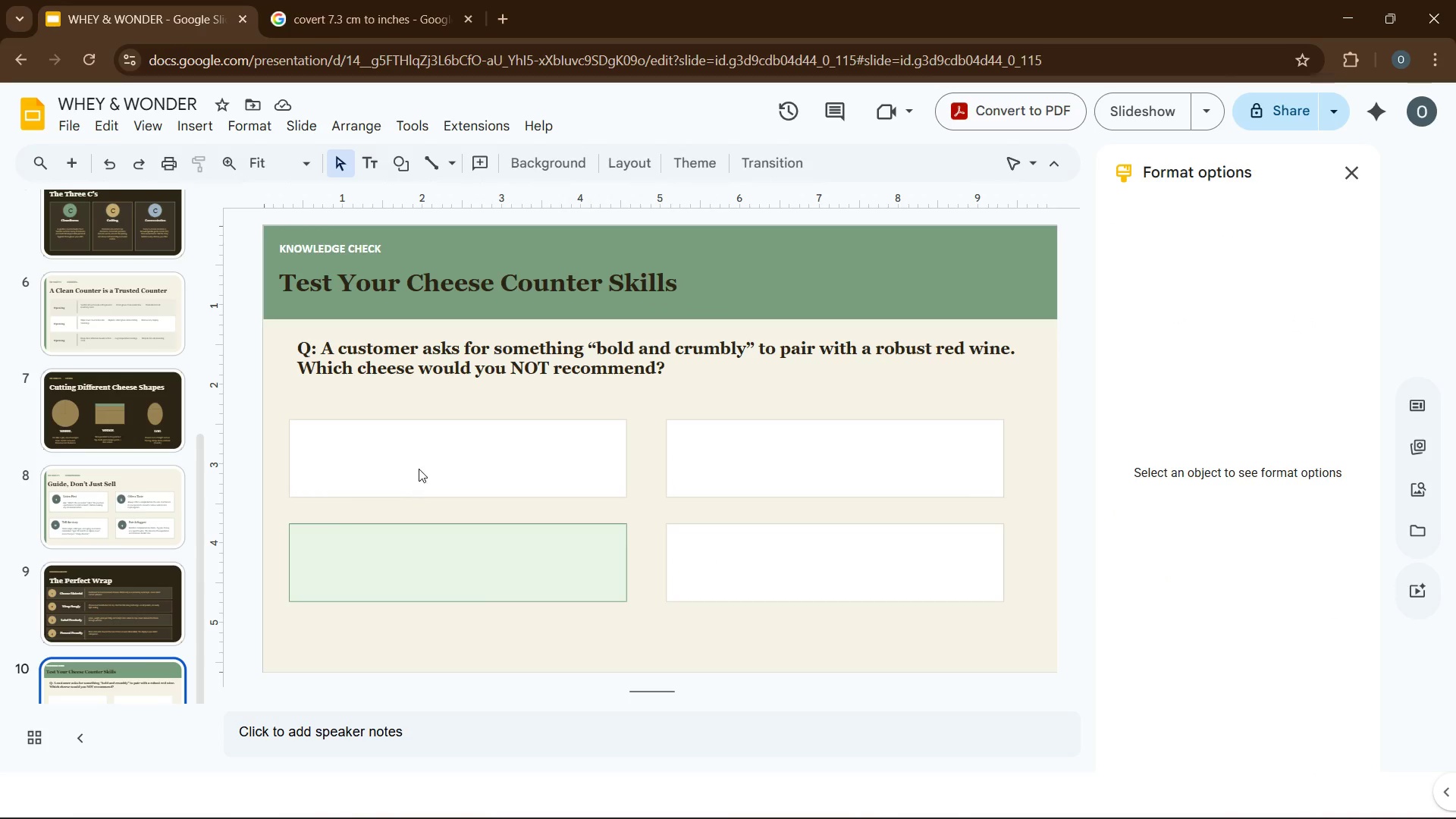 
left_click([419, 469])
 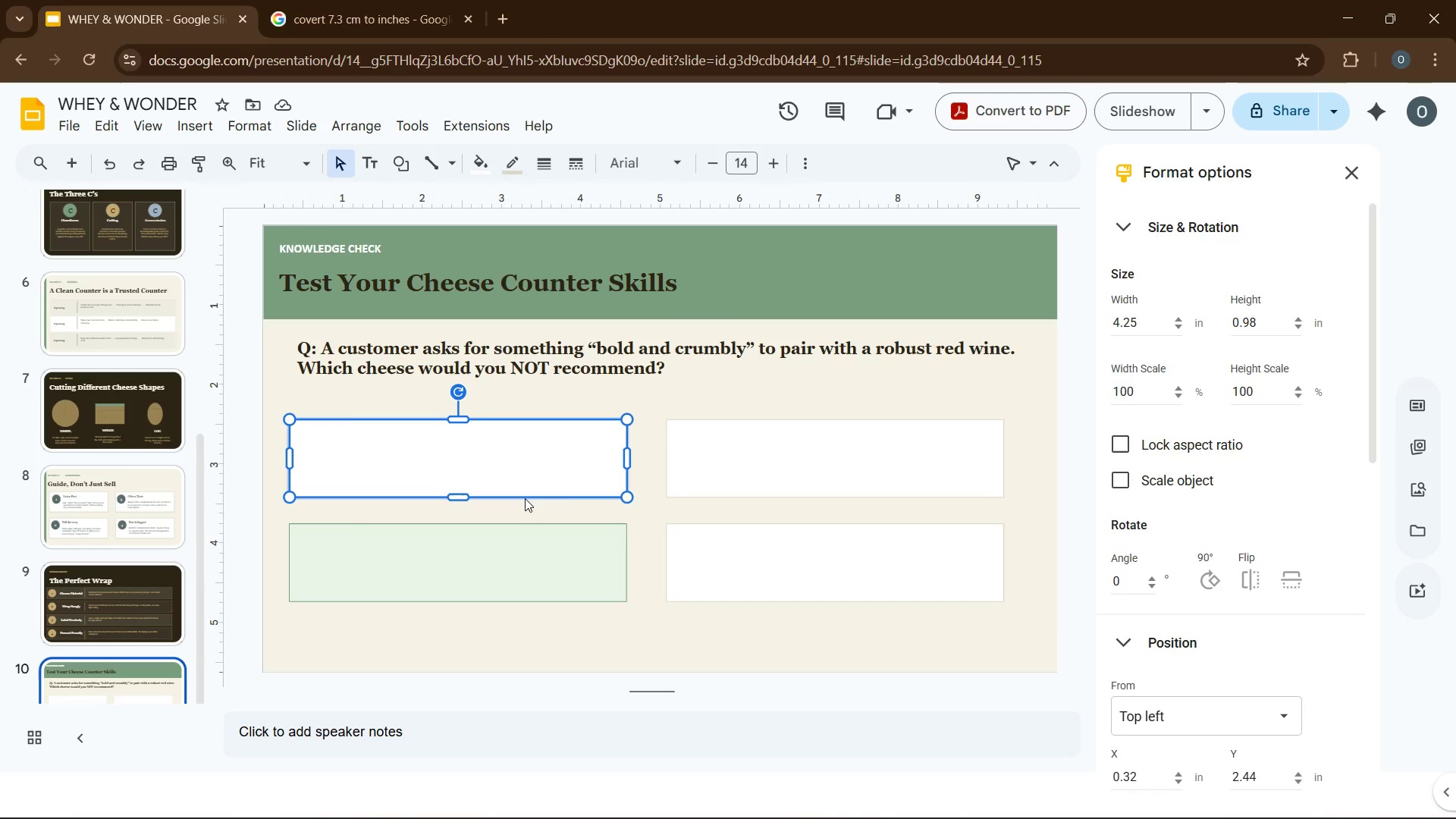 
hold_key(key=ControlLeft, duration=1.8)
left_click([688, 485])
 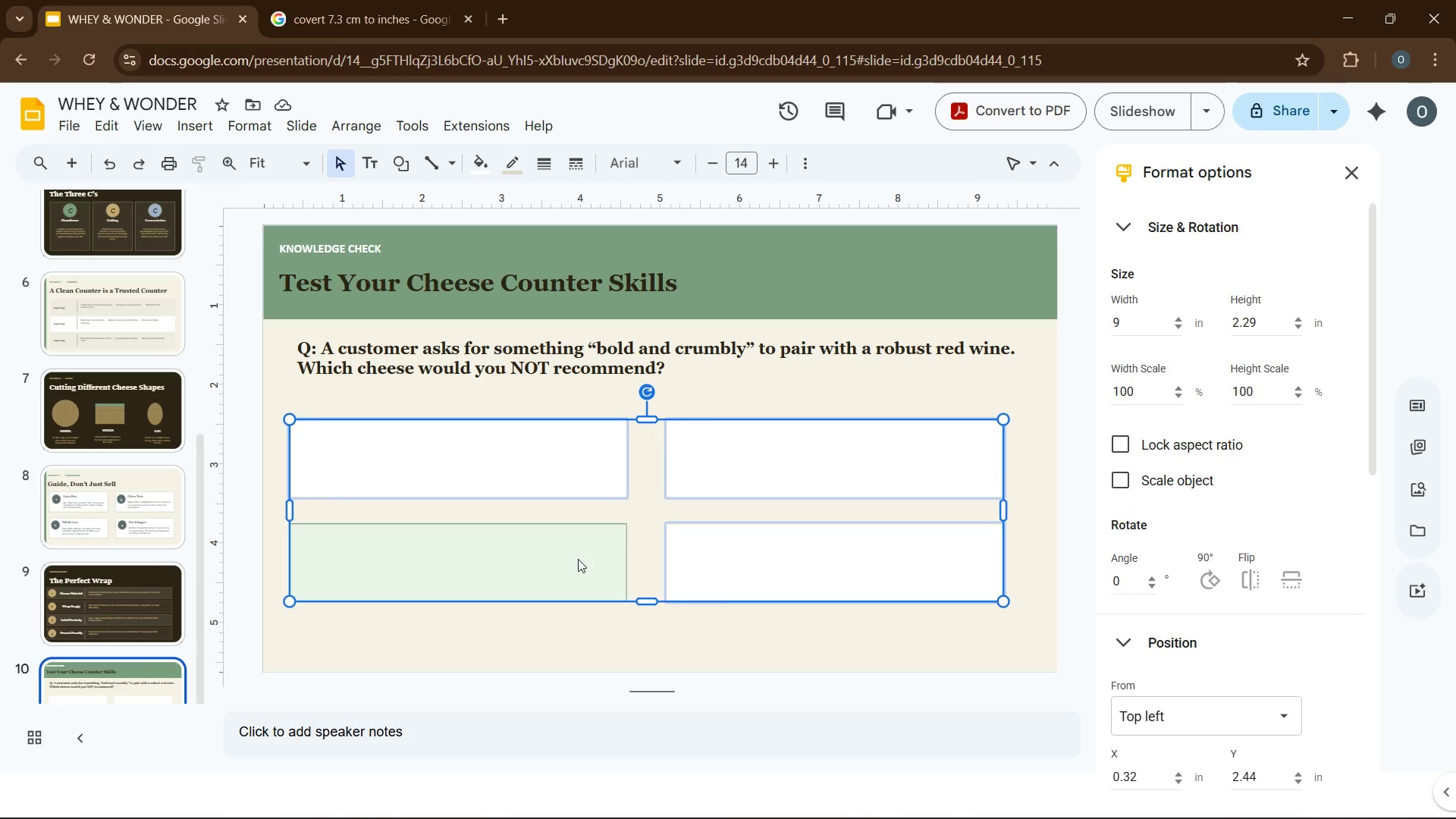 
left_click([577, 558])
 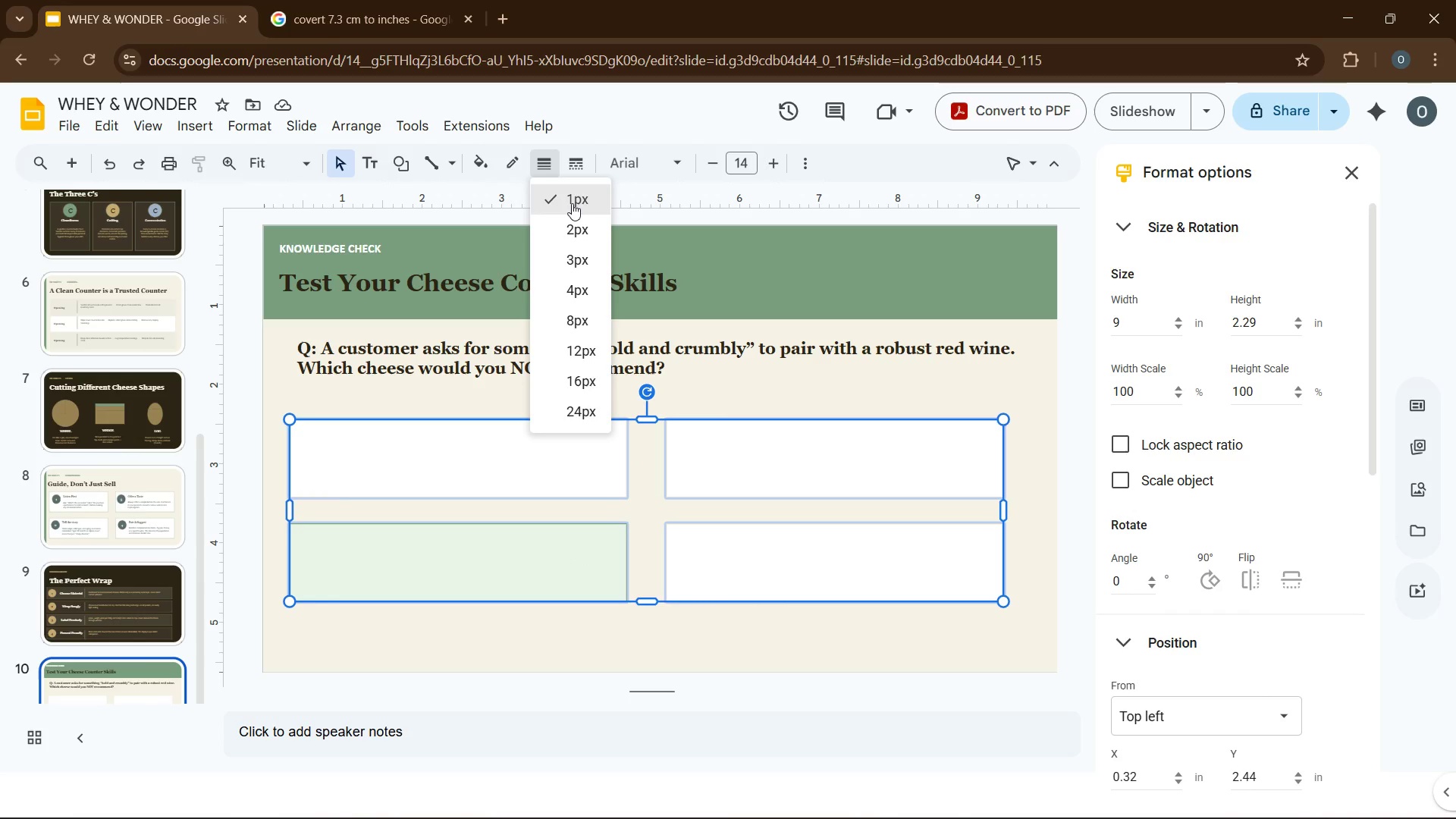 
wait(6.88)
 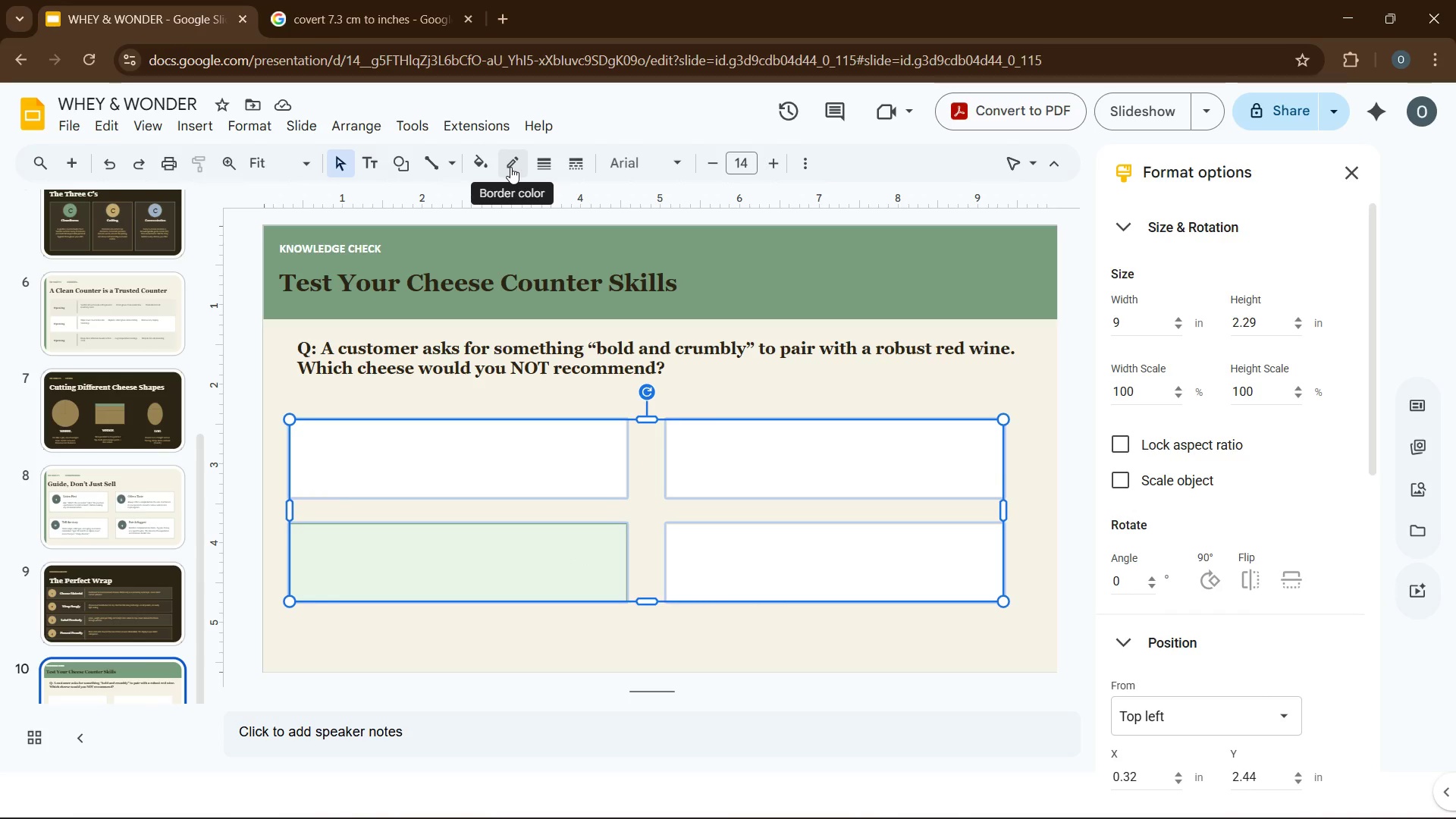 
left_click([572, 203])
 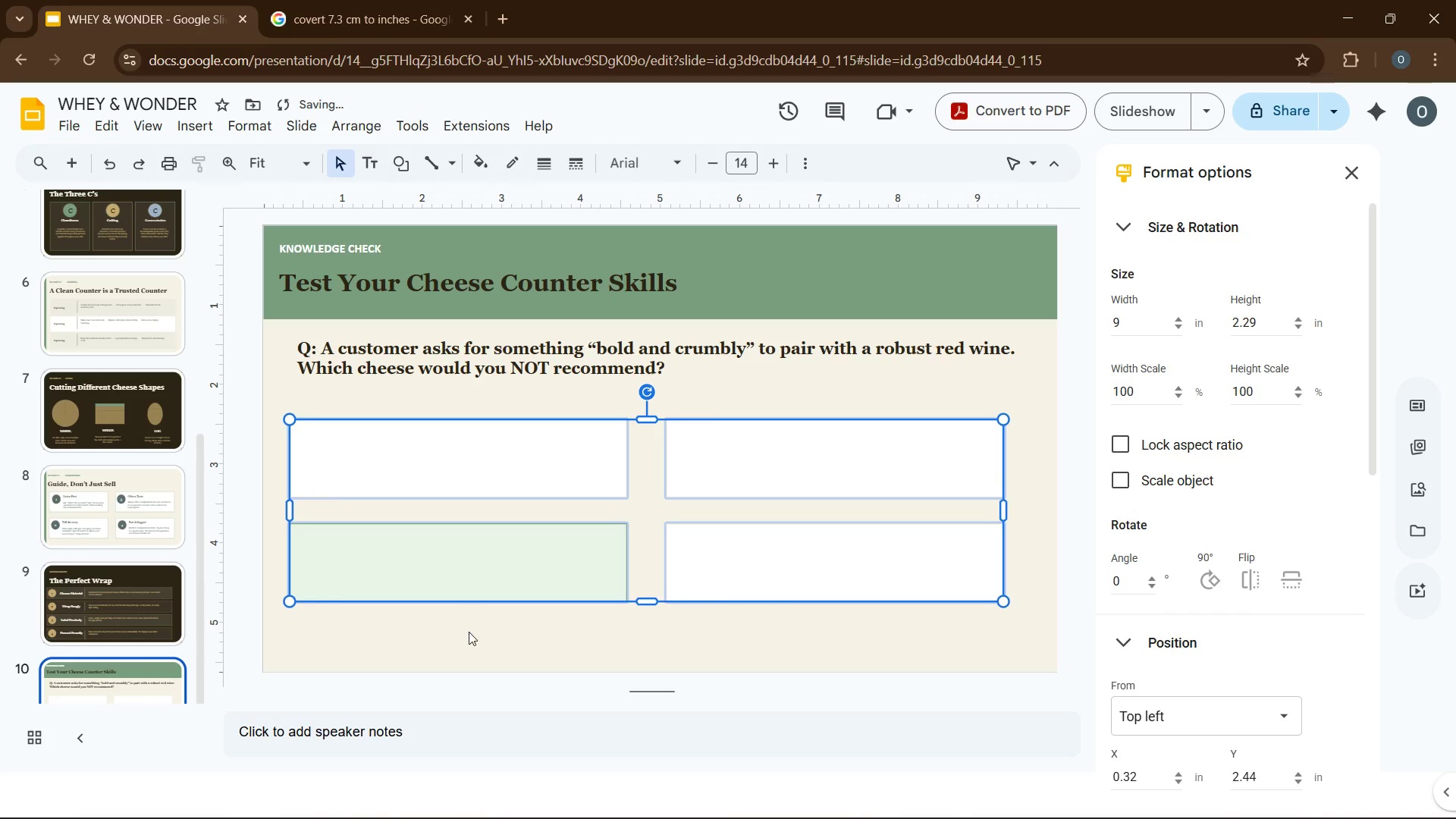 
left_click([469, 627])
 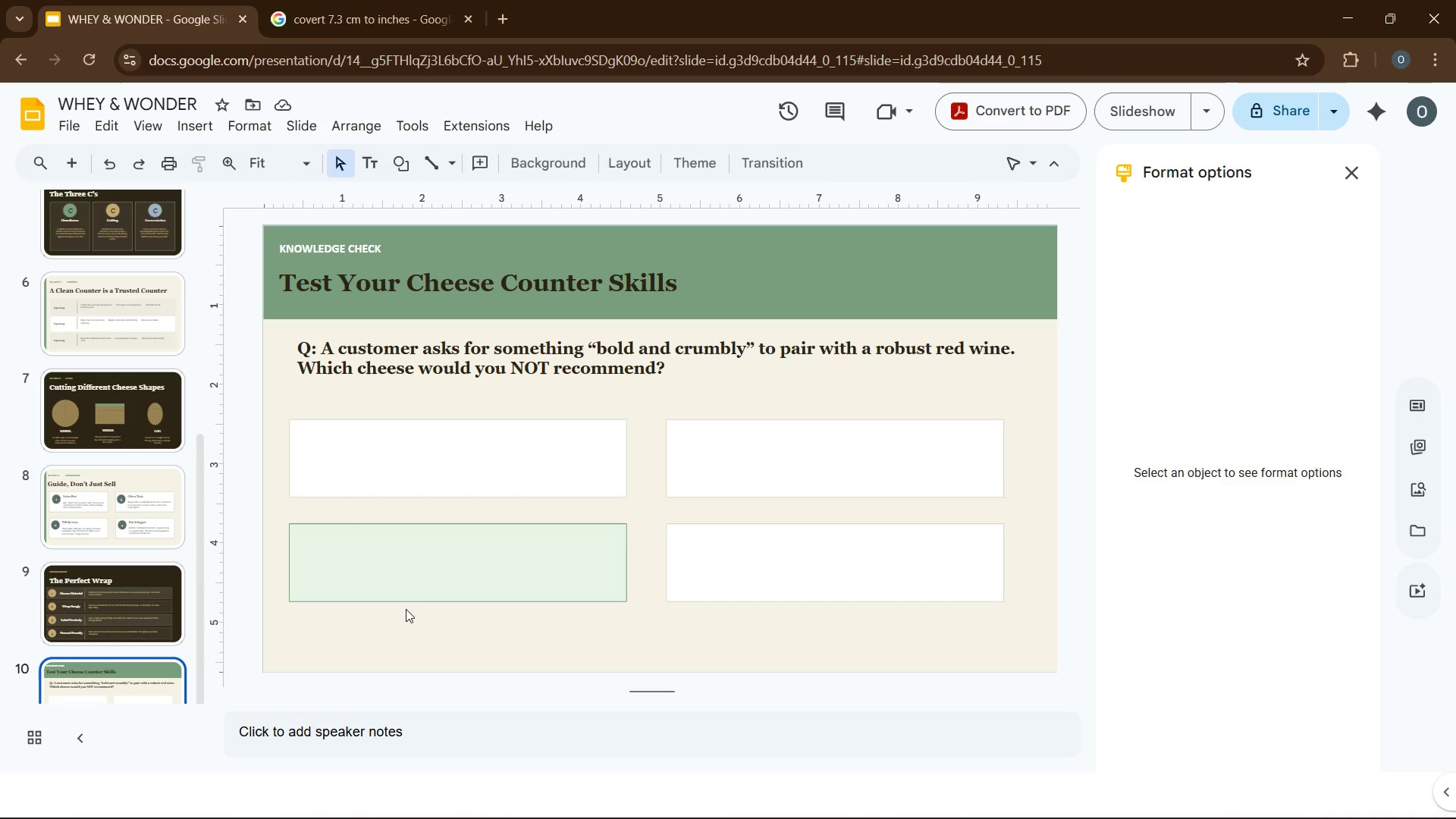 
wait(13.19)
 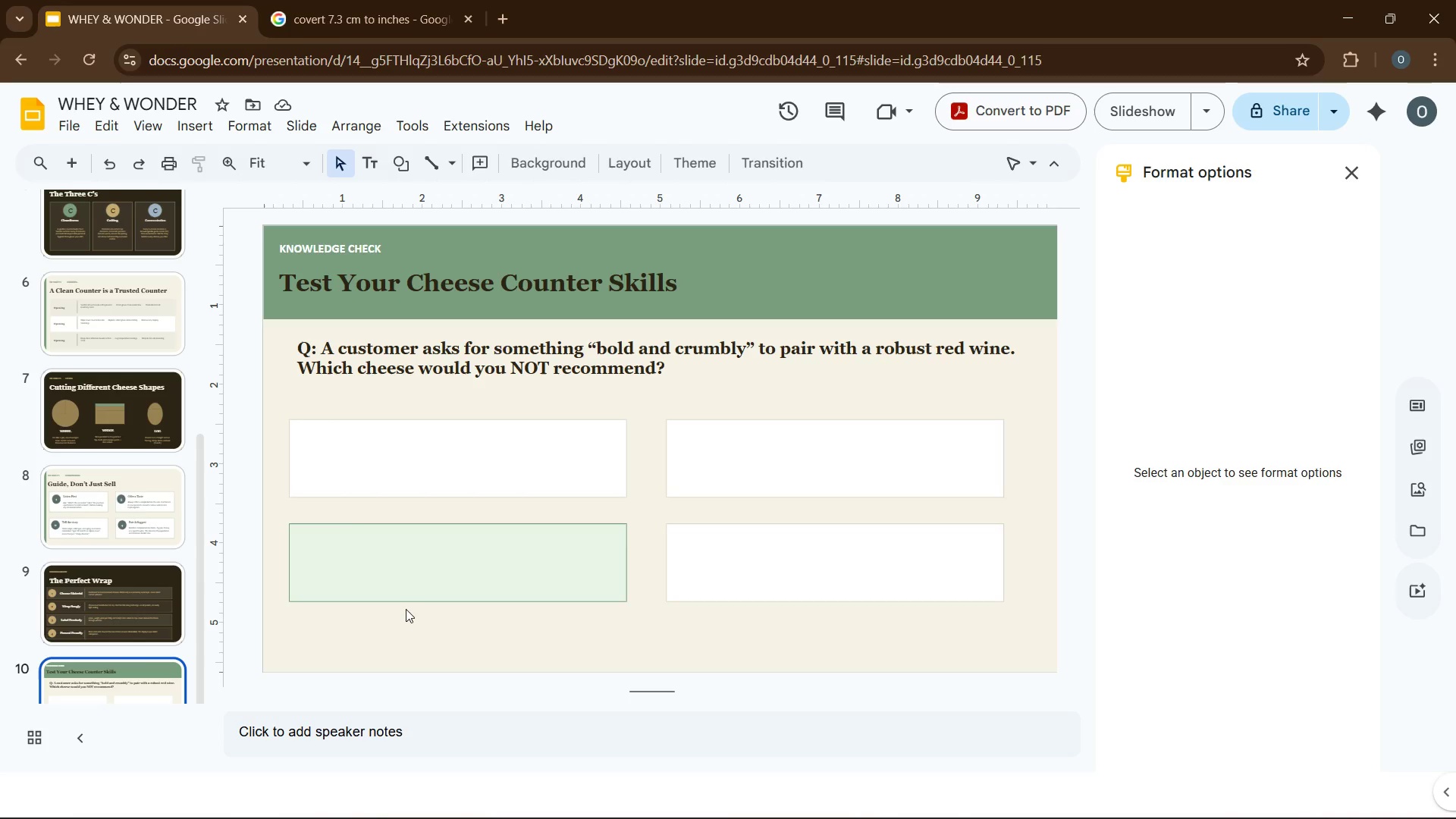 
left_click([184, 131])
 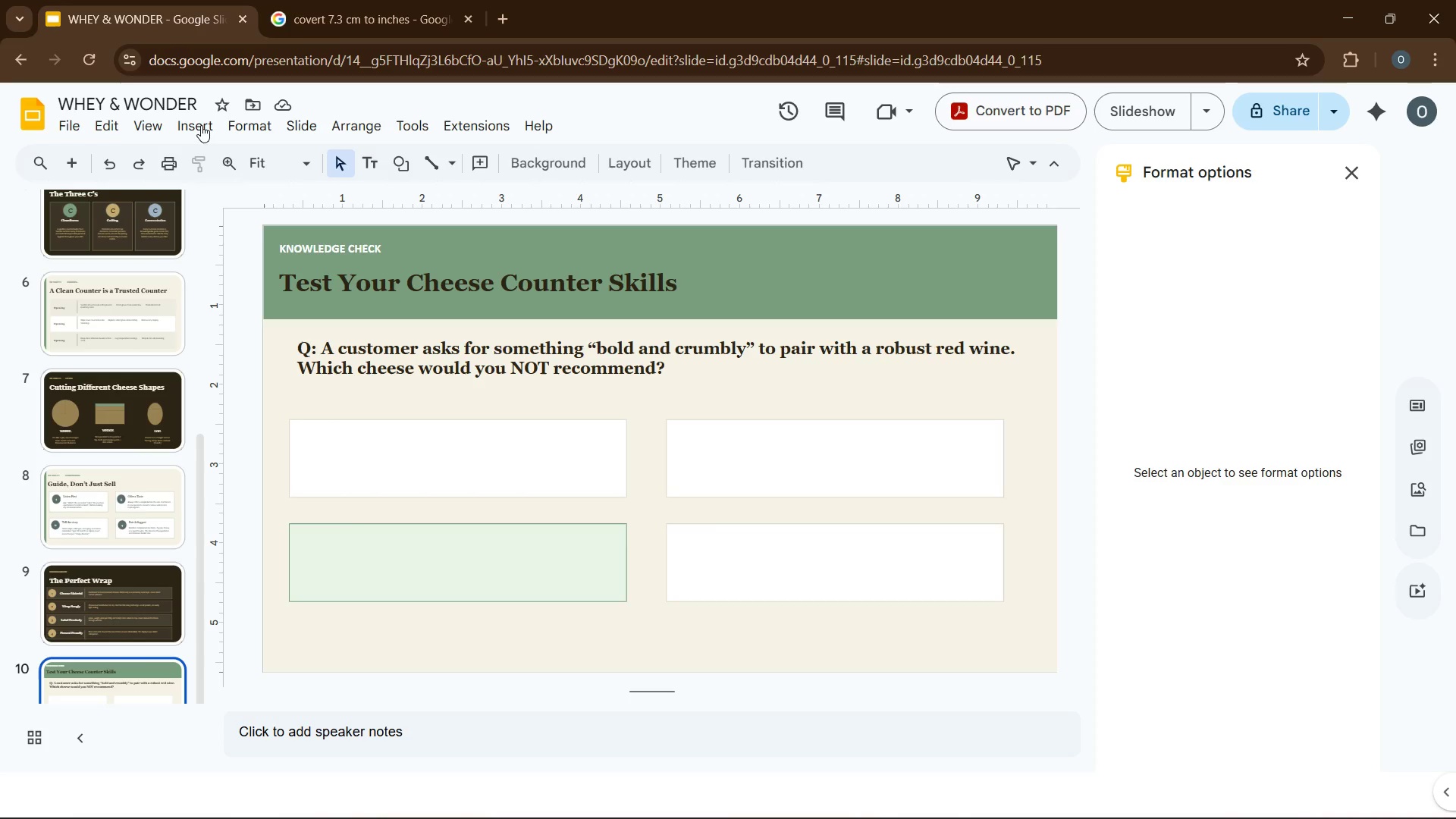 
left_click([201, 125])
 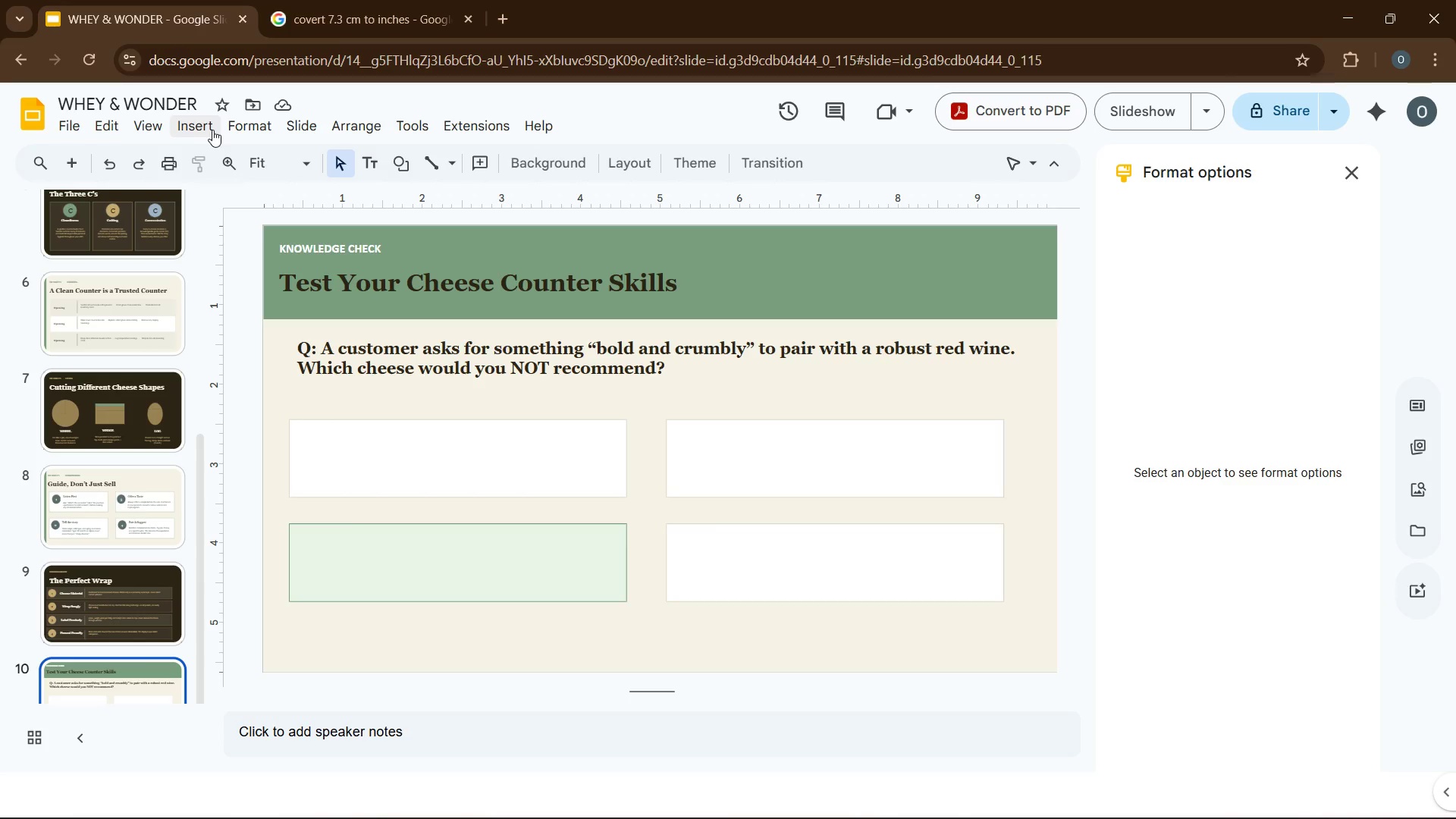 
wait(5.48)
 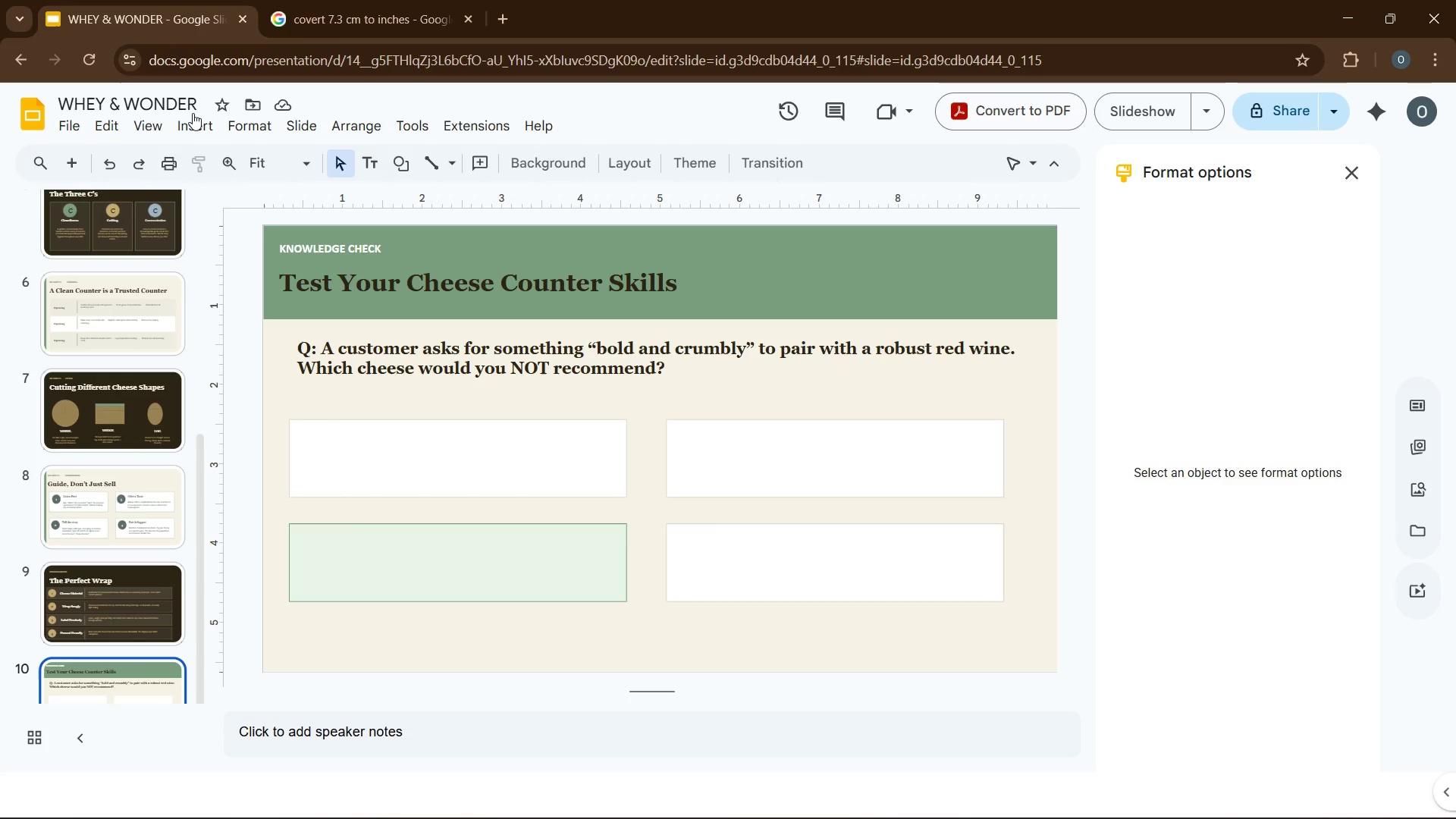 
left_click([212, 130])
 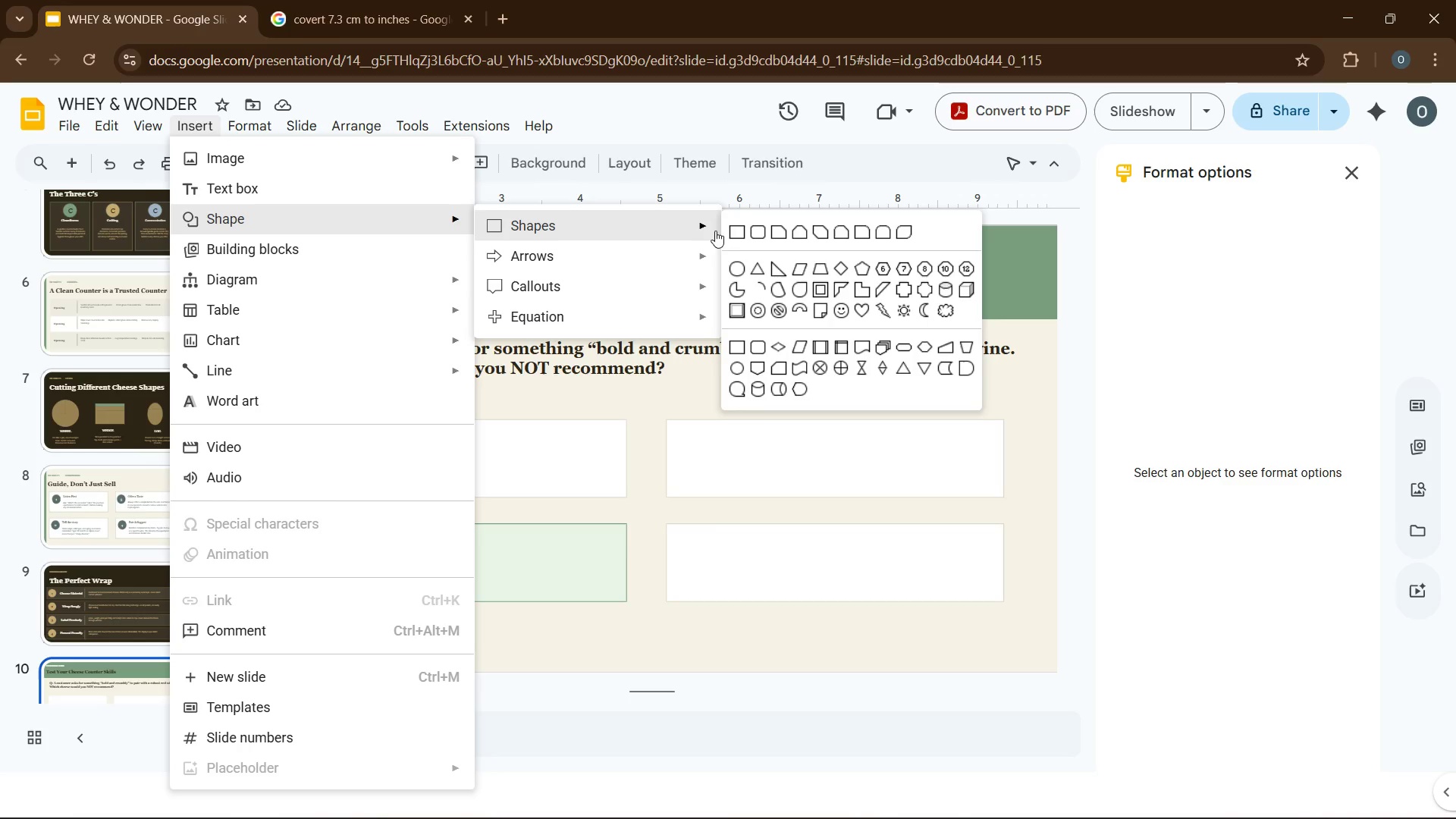 
left_click([734, 265])
 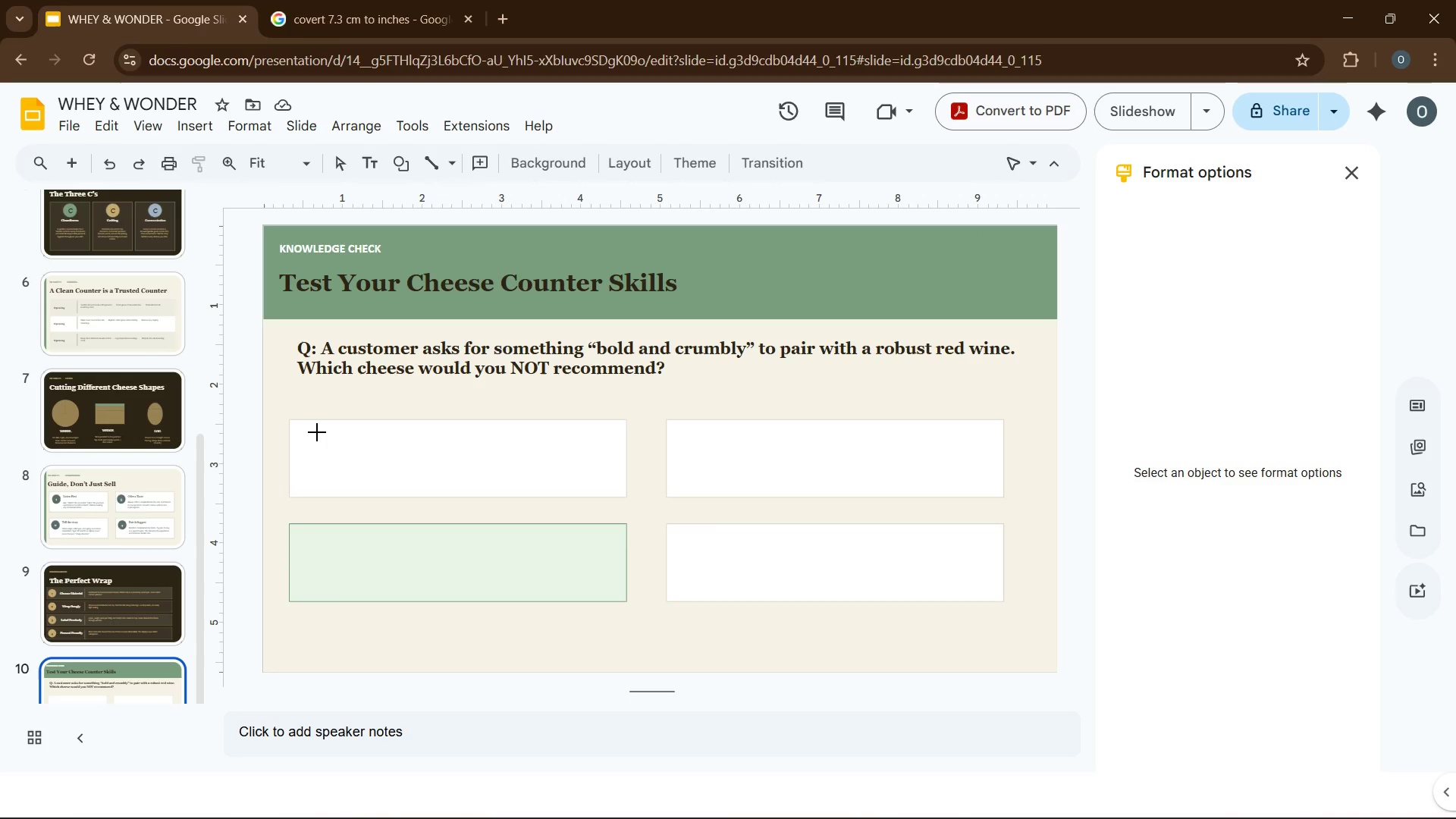 
left_click_drag(start_coordinate=[317, 432], to_coordinate=[357, 473])
 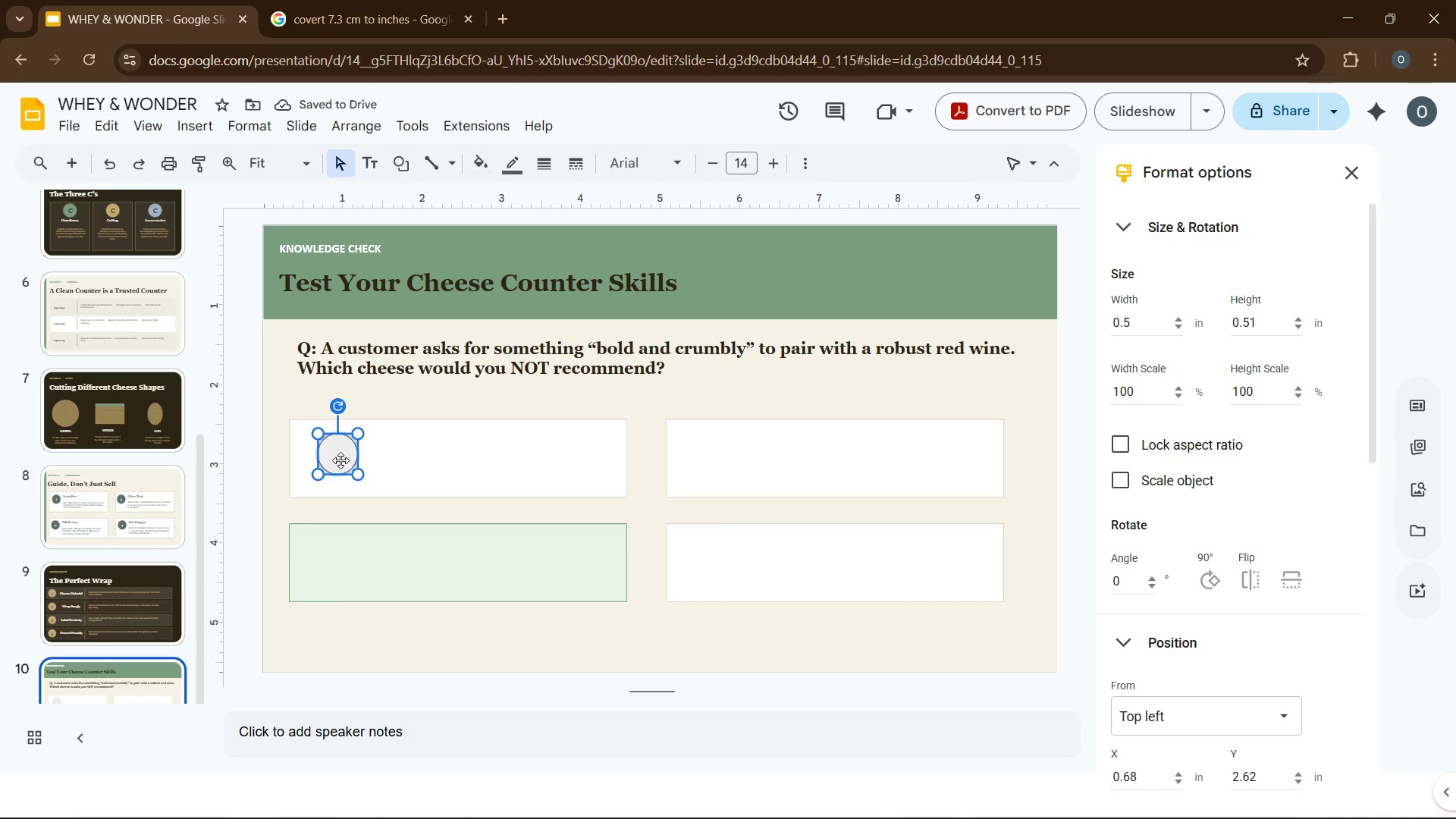 
wait(9.14)
 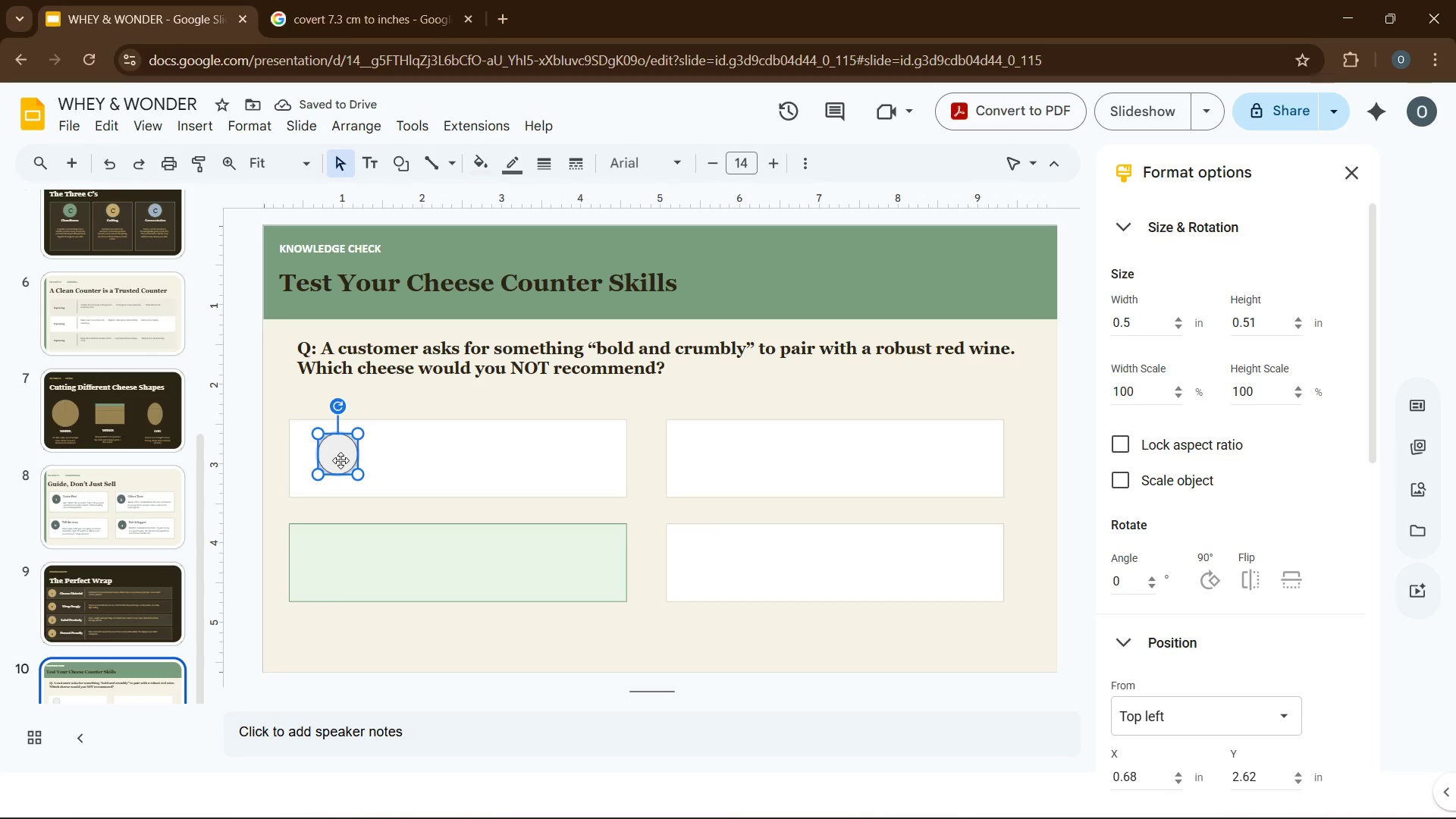 
left_click([482, 174])
 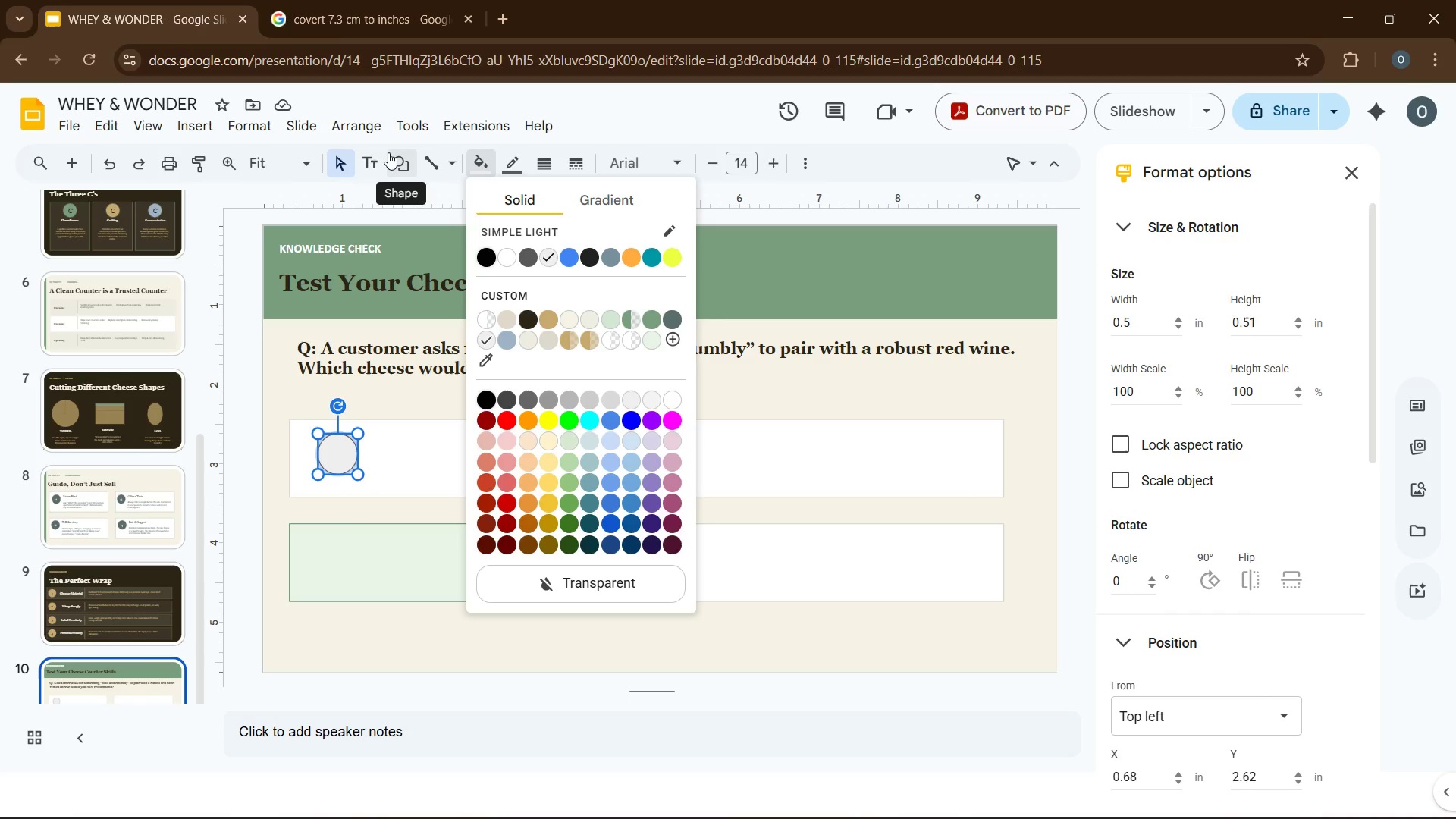 
wait(12.85)
 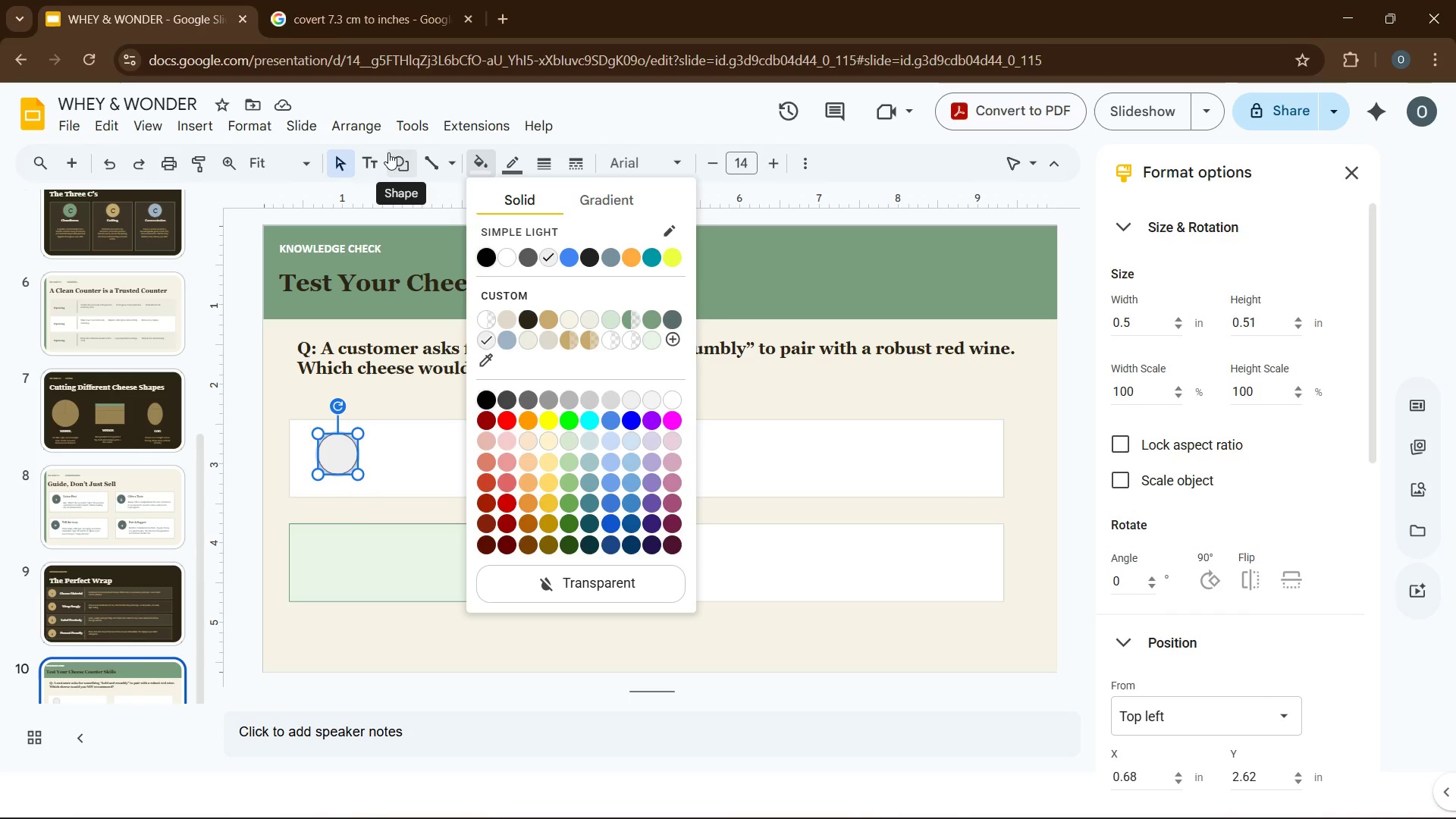 
mouse_move([524, 332])
 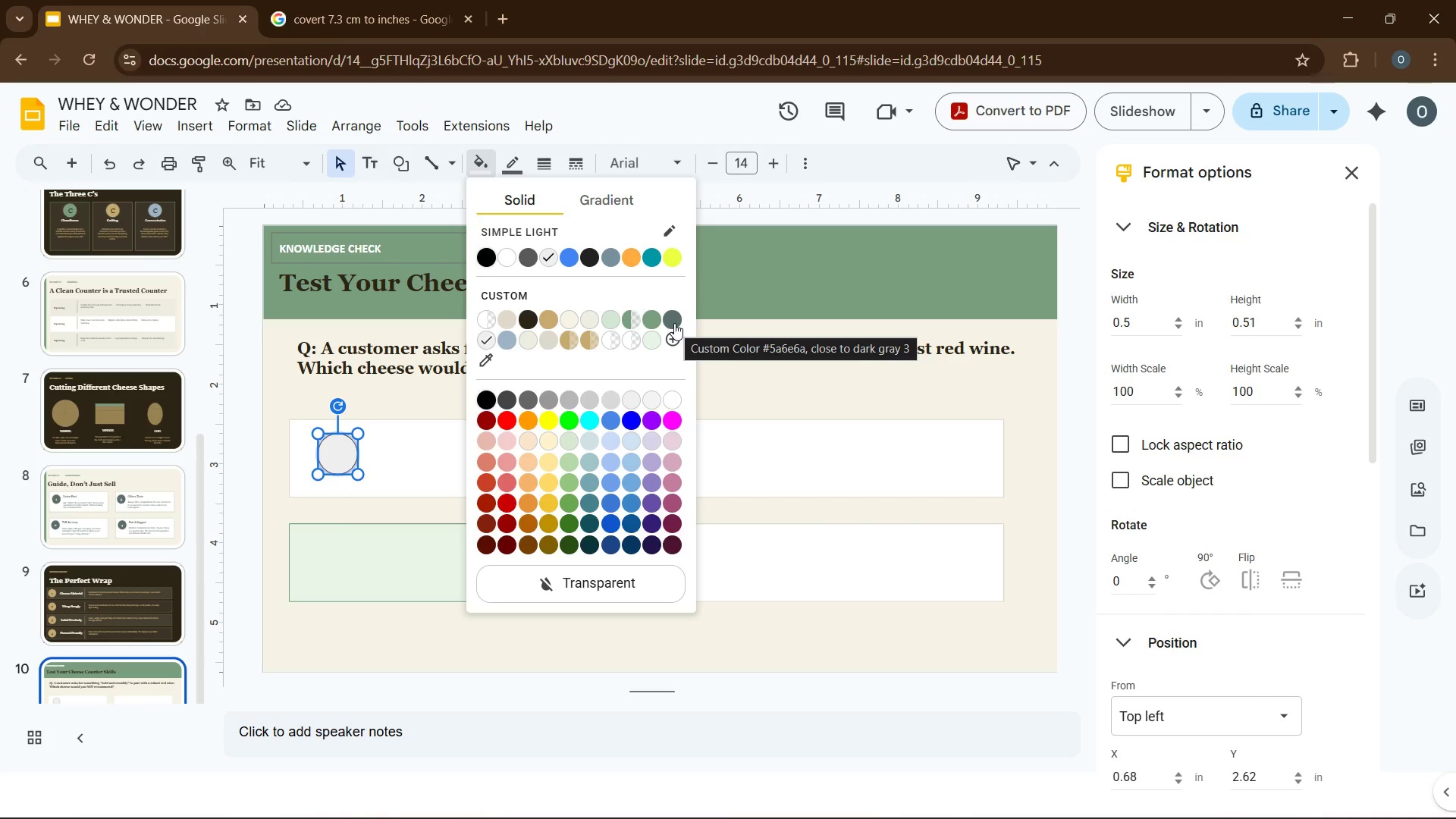 
left_click([674, 323])
 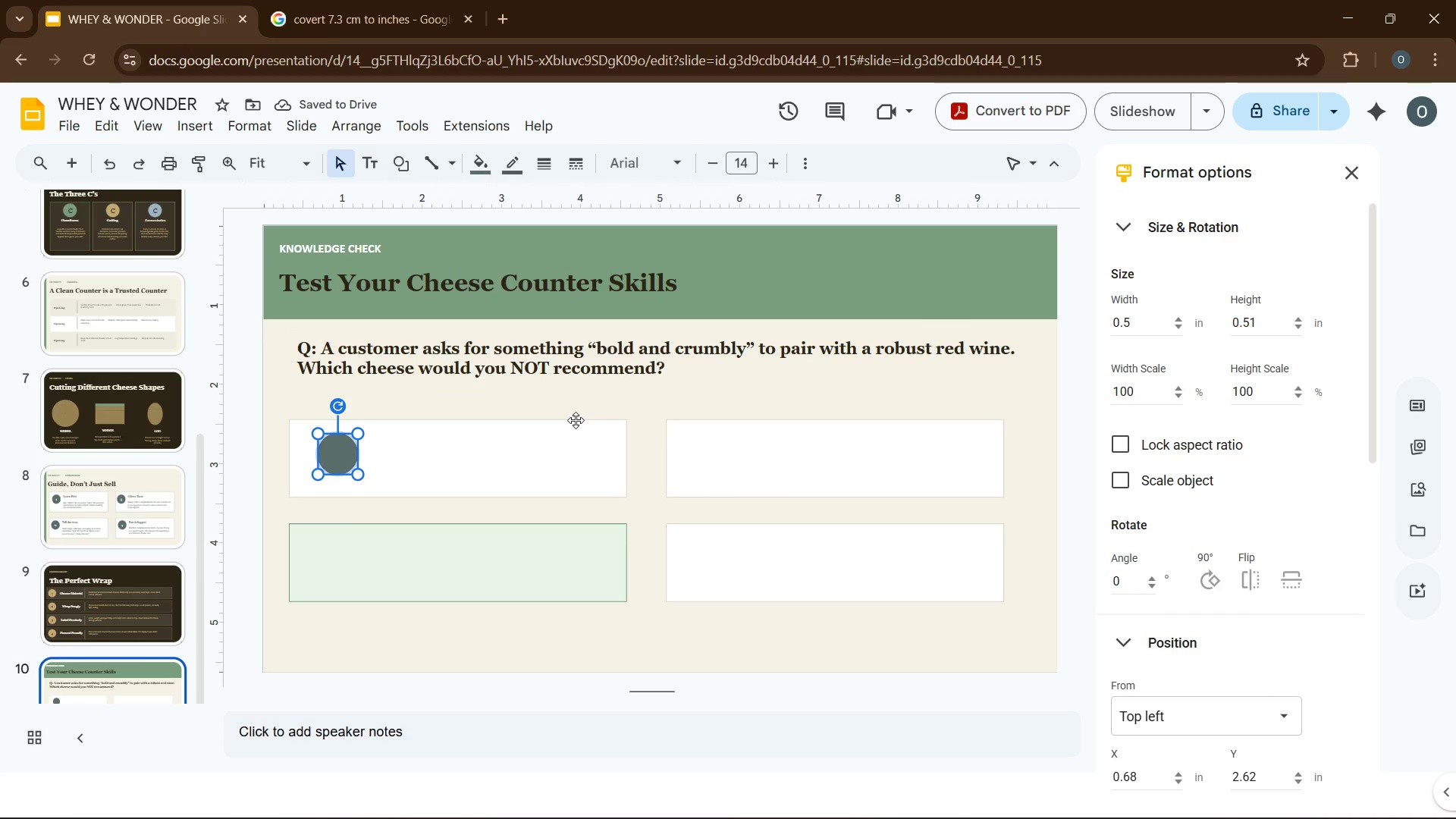 
wait(5.66)
 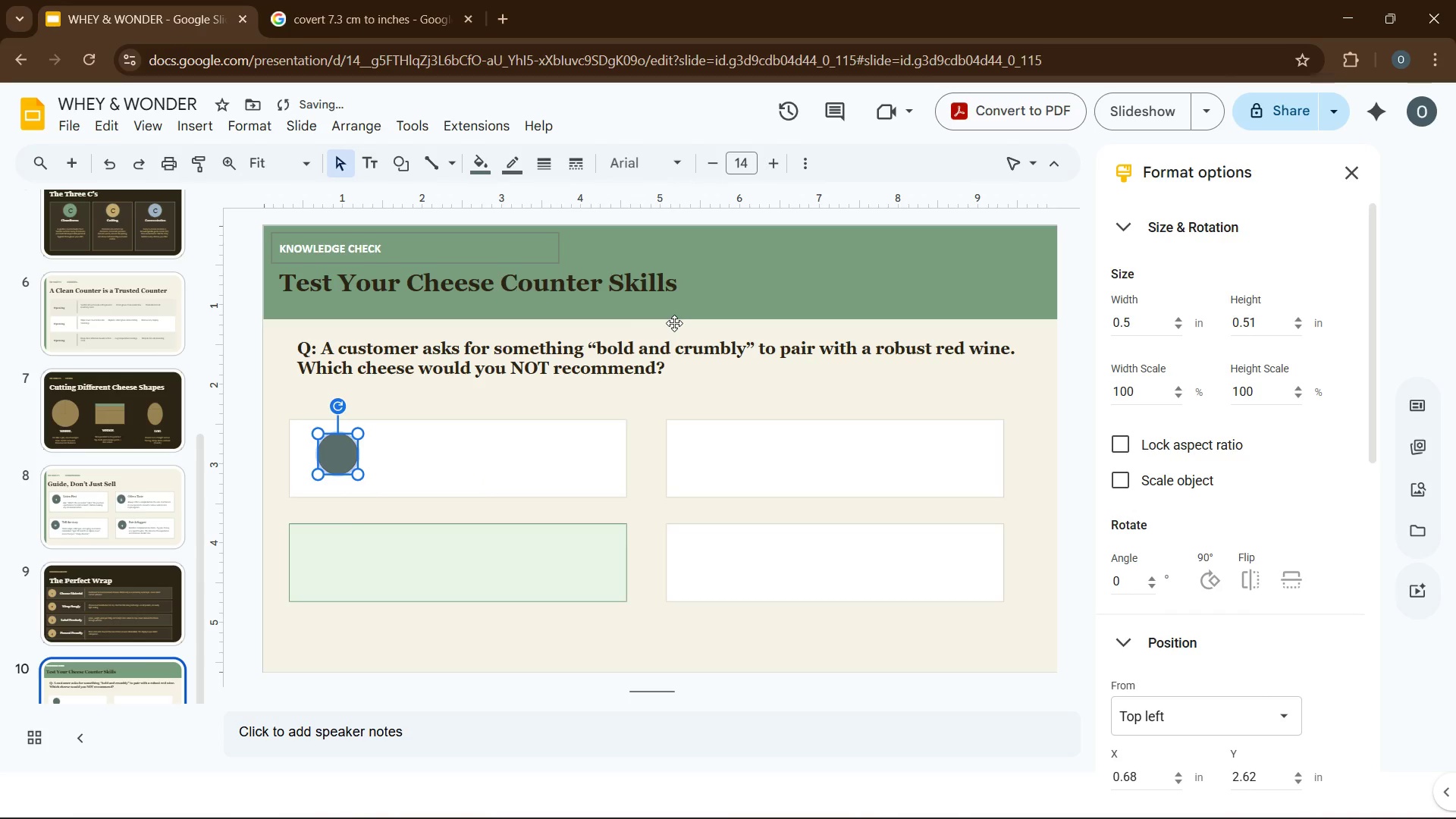 
key(Control+D)
 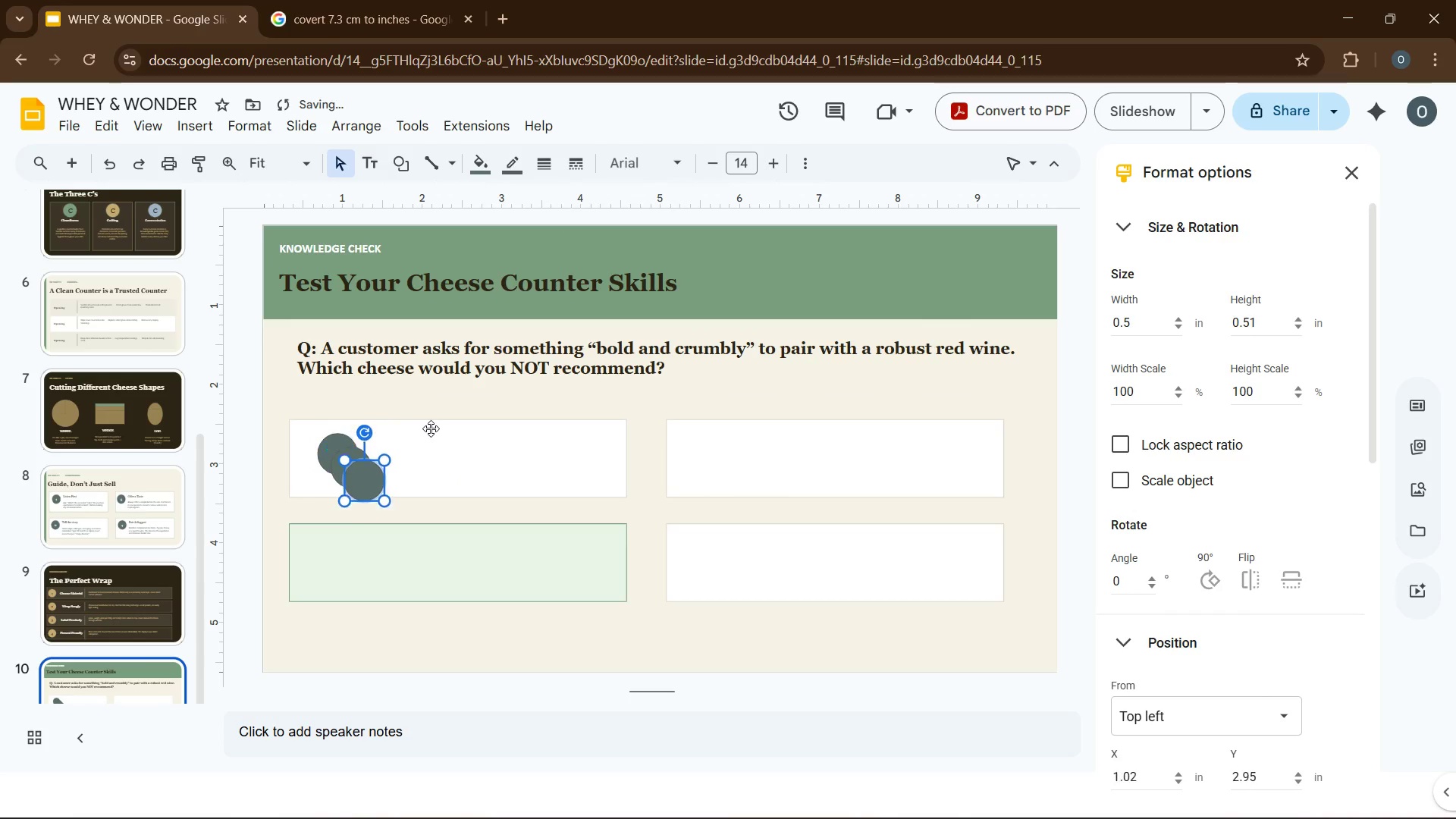 
key(Control+D)
 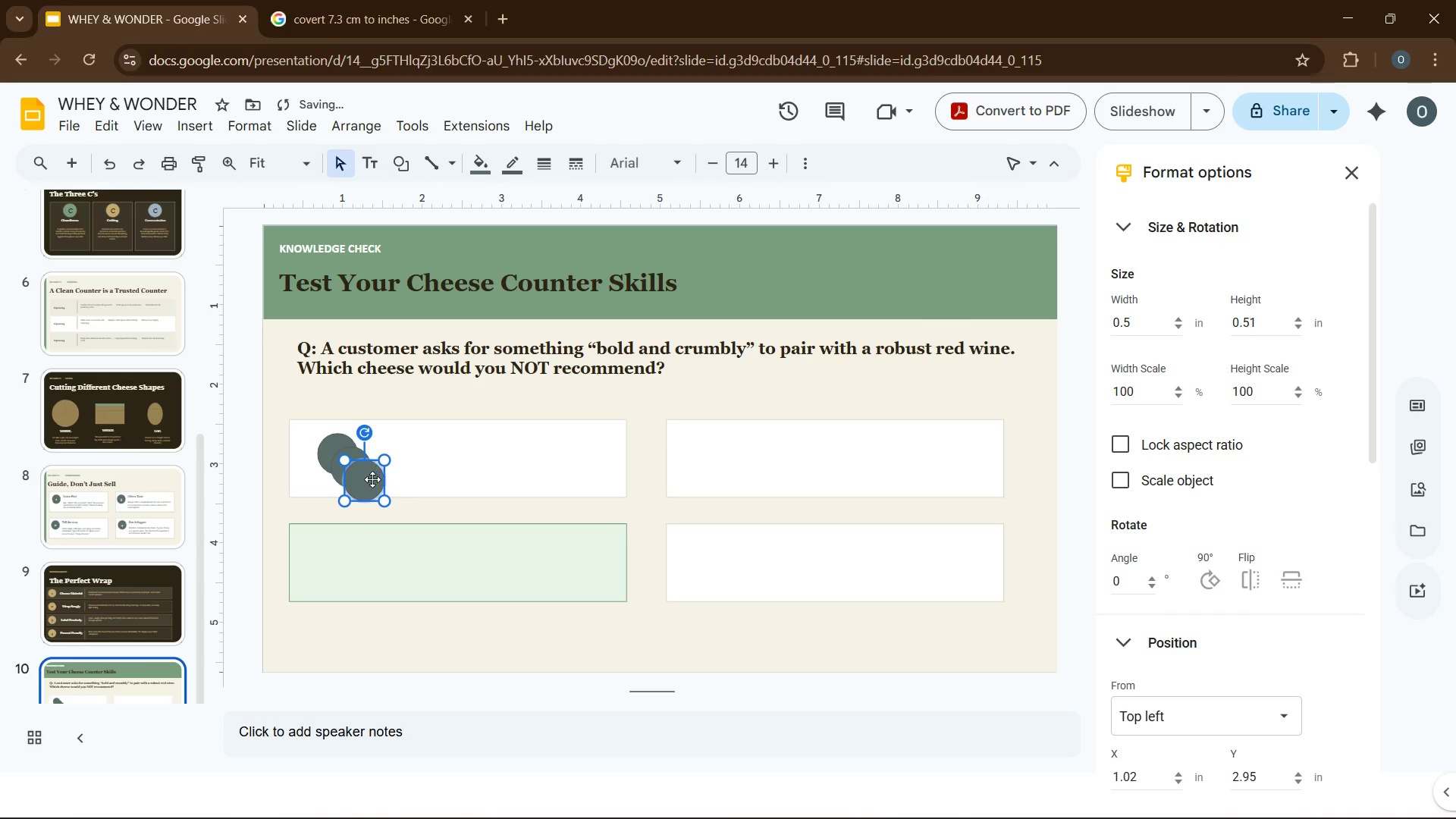 
left_click_drag(start_coordinate=[370, 482], to_coordinate=[709, 448])
 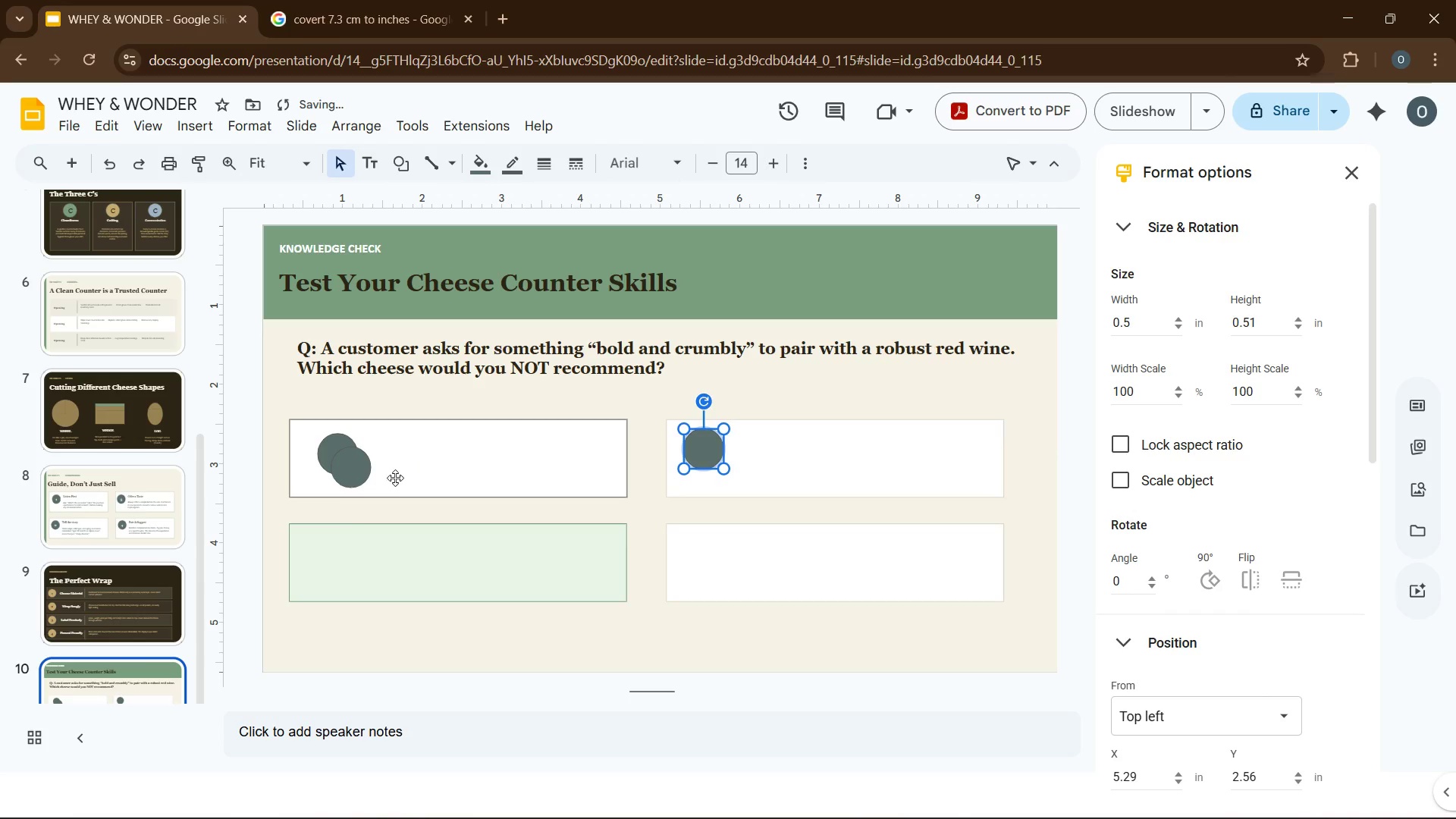 
left_click_drag(start_coordinate=[348, 471], to_coordinate=[692, 558])
 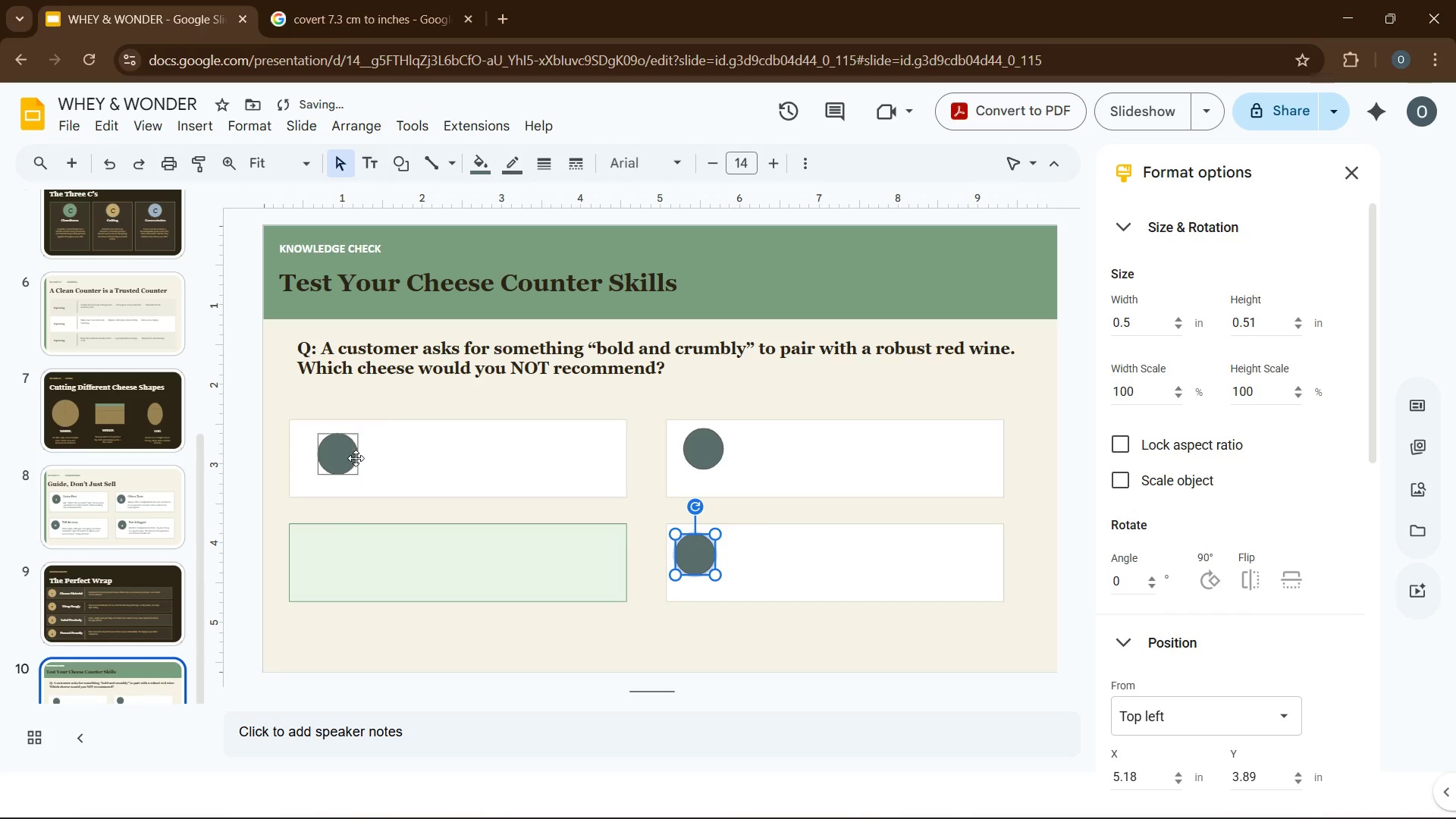 
left_click_drag(start_coordinate=[350, 458], to_coordinate=[341, 455])
 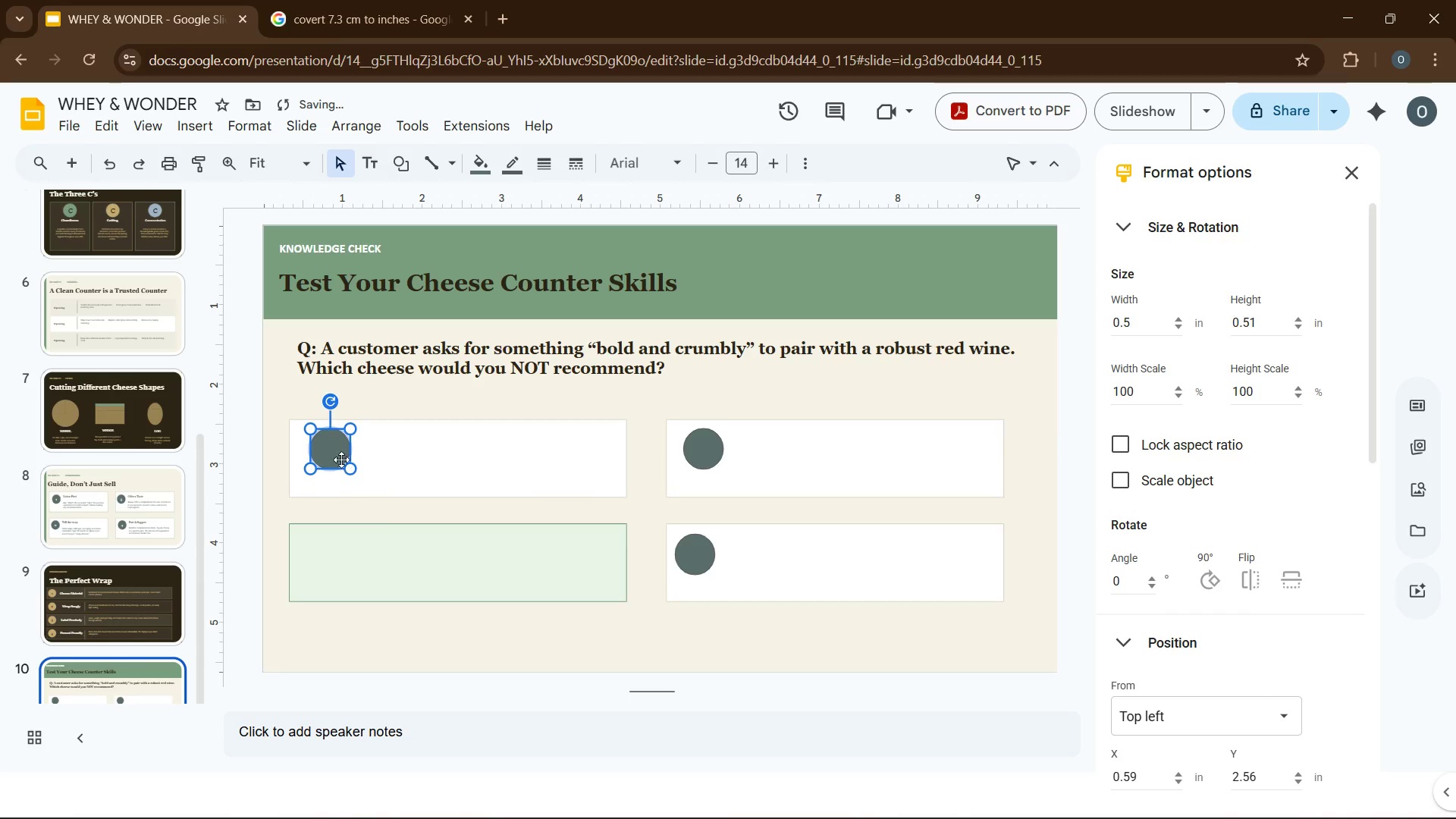 
left_click_drag(start_coordinate=[338, 457], to_coordinate=[337, 461])
 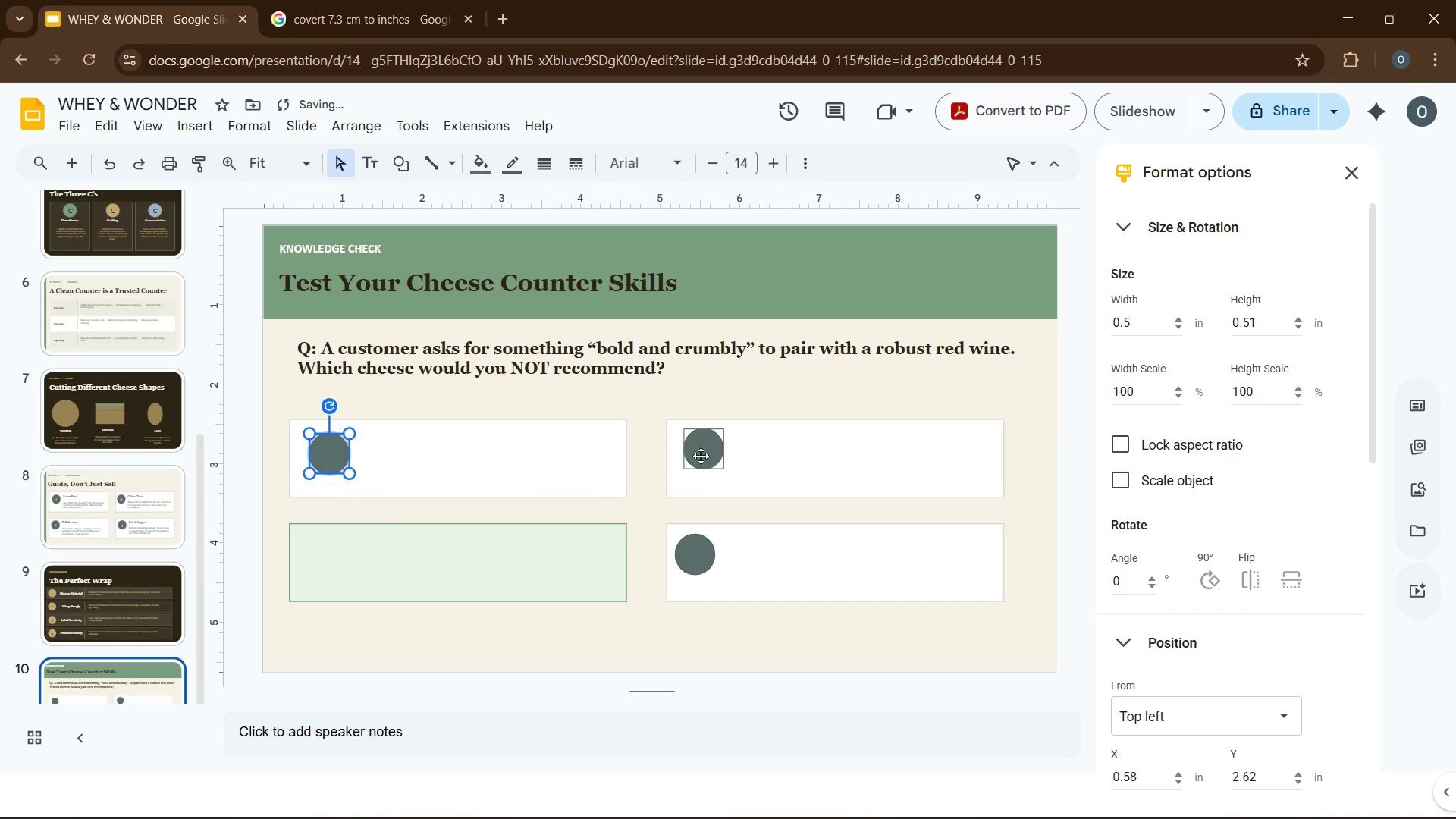 
left_click_drag(start_coordinate=[701, 454], to_coordinate=[700, 460])
 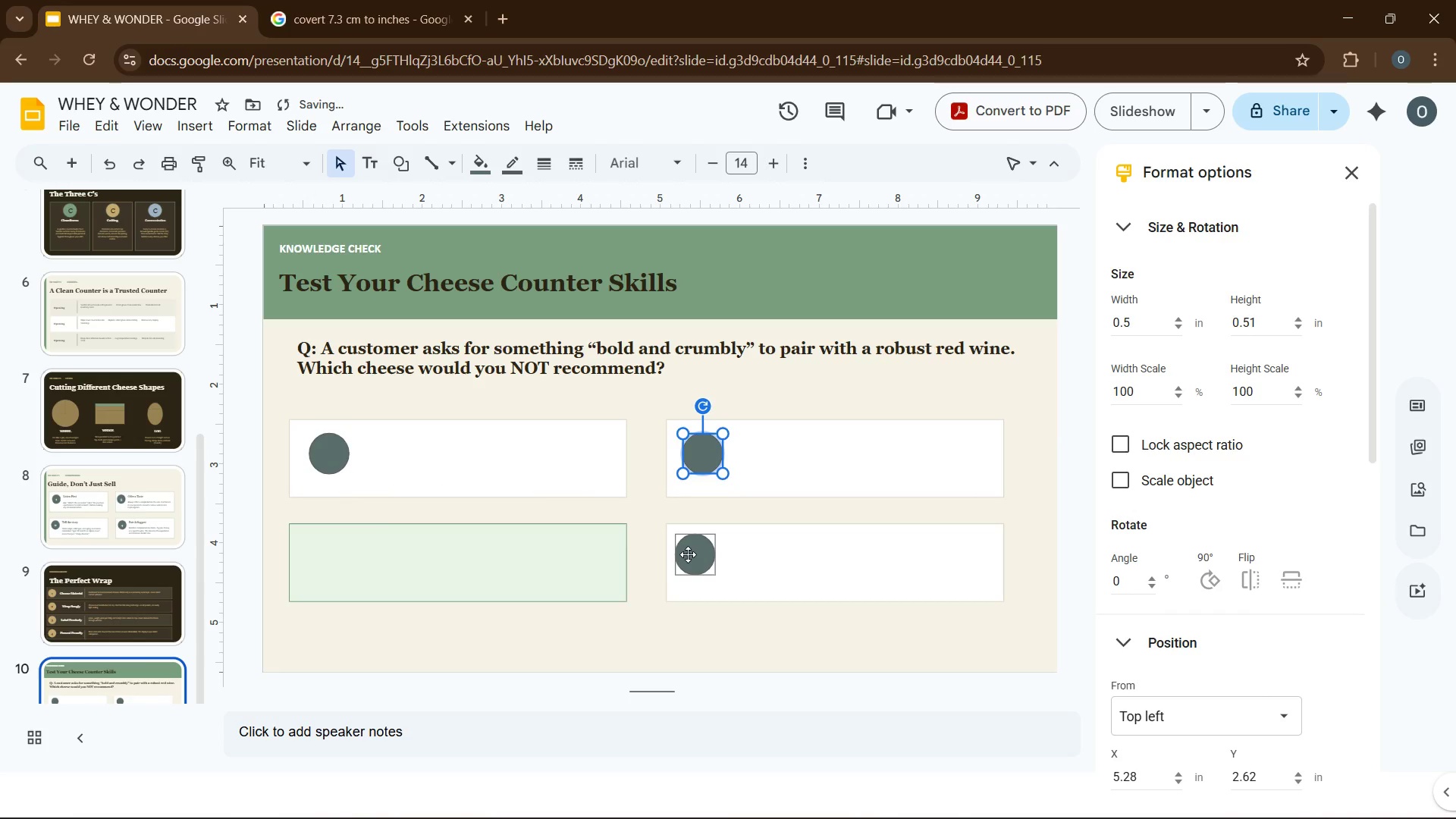 
left_click_drag(start_coordinate=[688, 554], to_coordinate=[696, 557])
 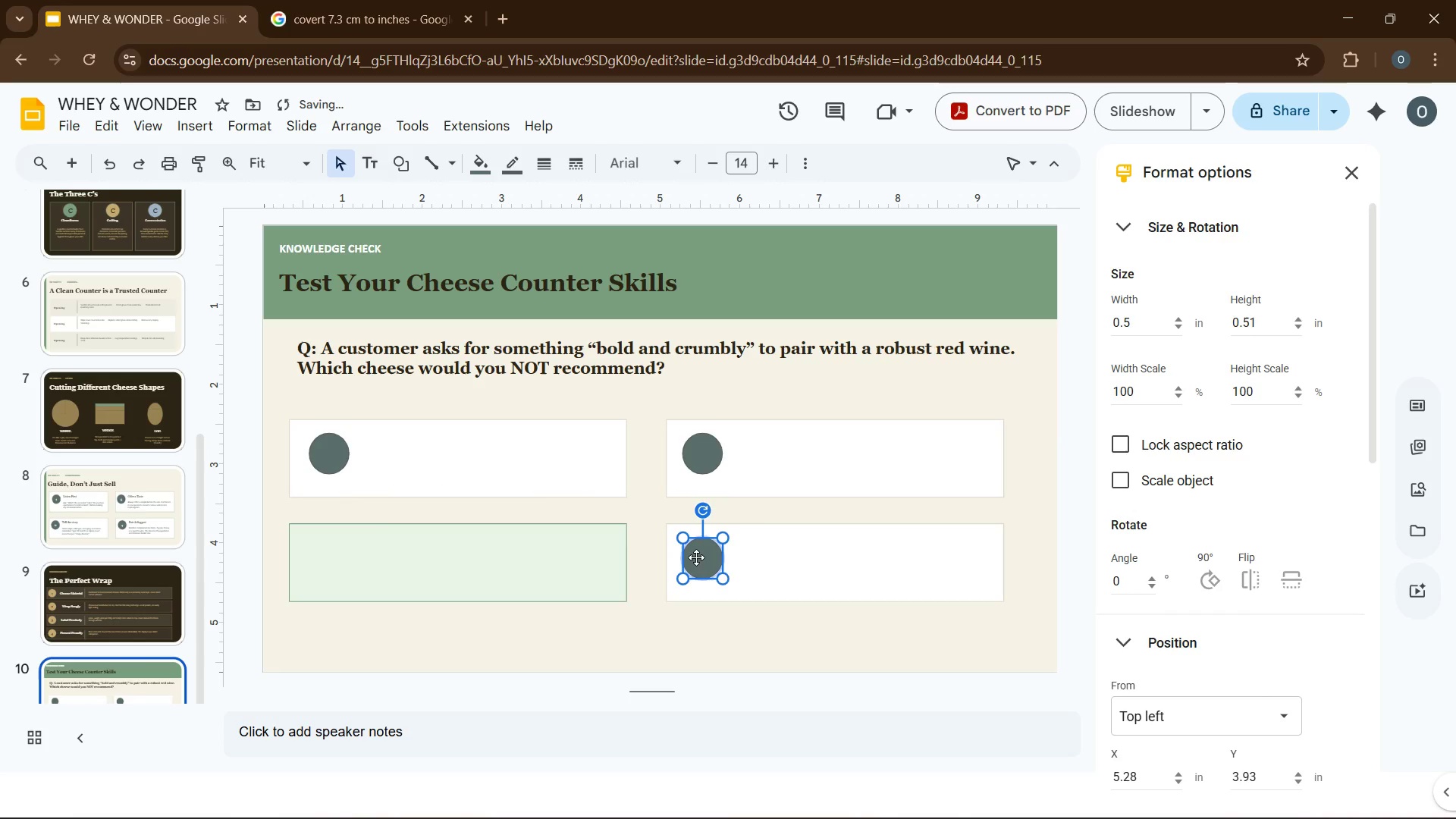 
key(Control+D)
 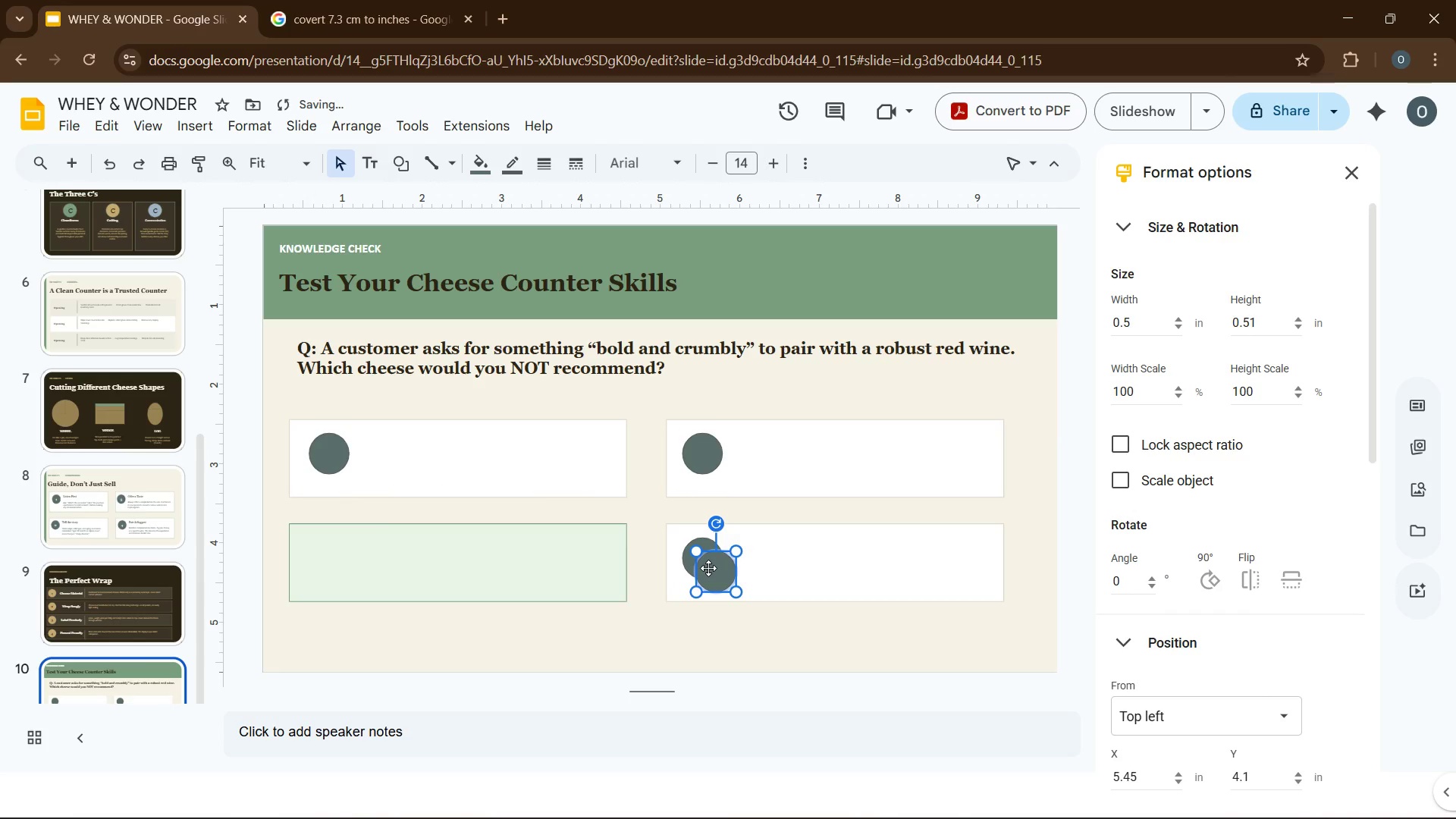 
left_click_drag(start_coordinate=[708, 568], to_coordinate=[318, 555])
 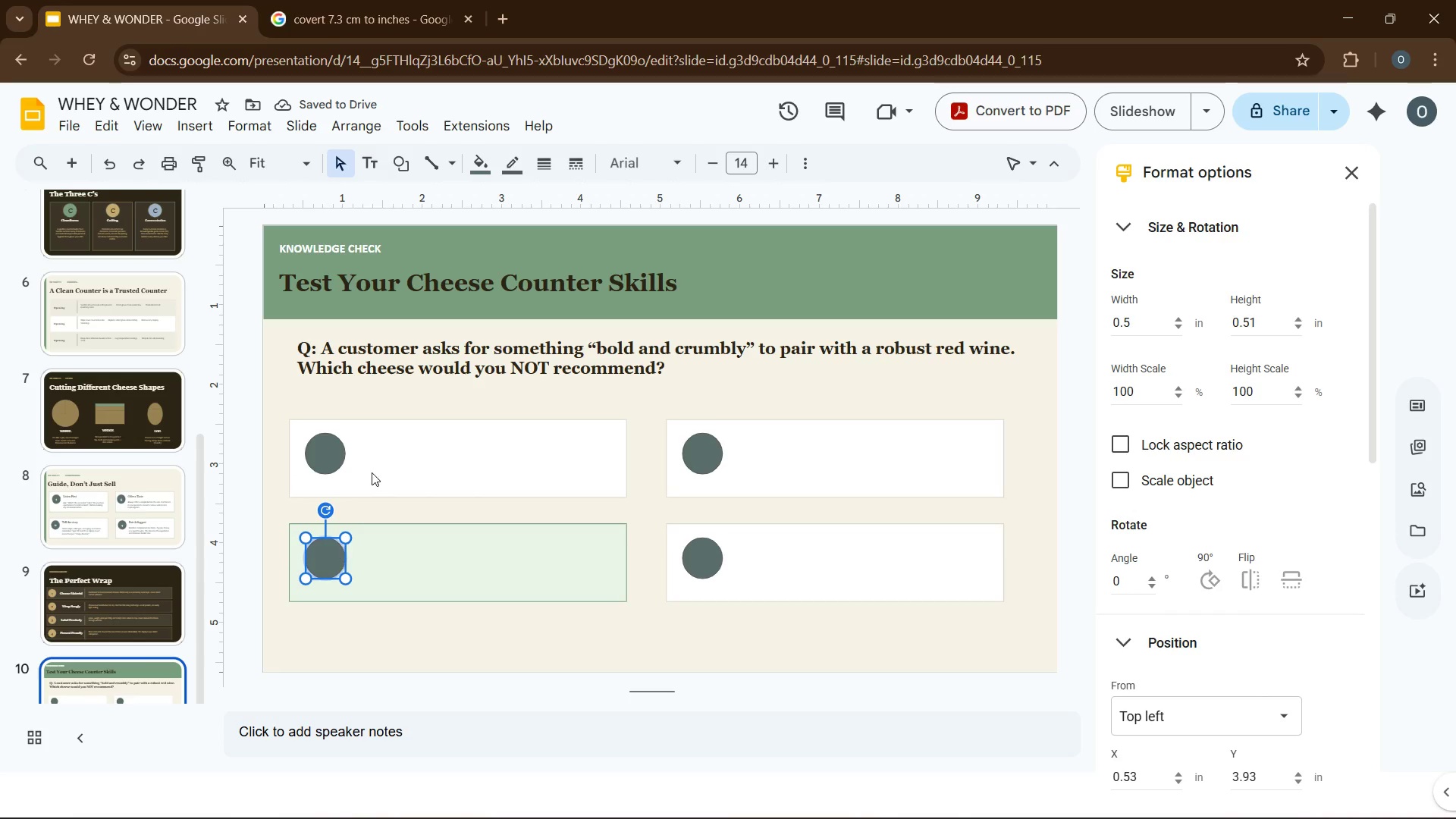 
wait(7.45)
 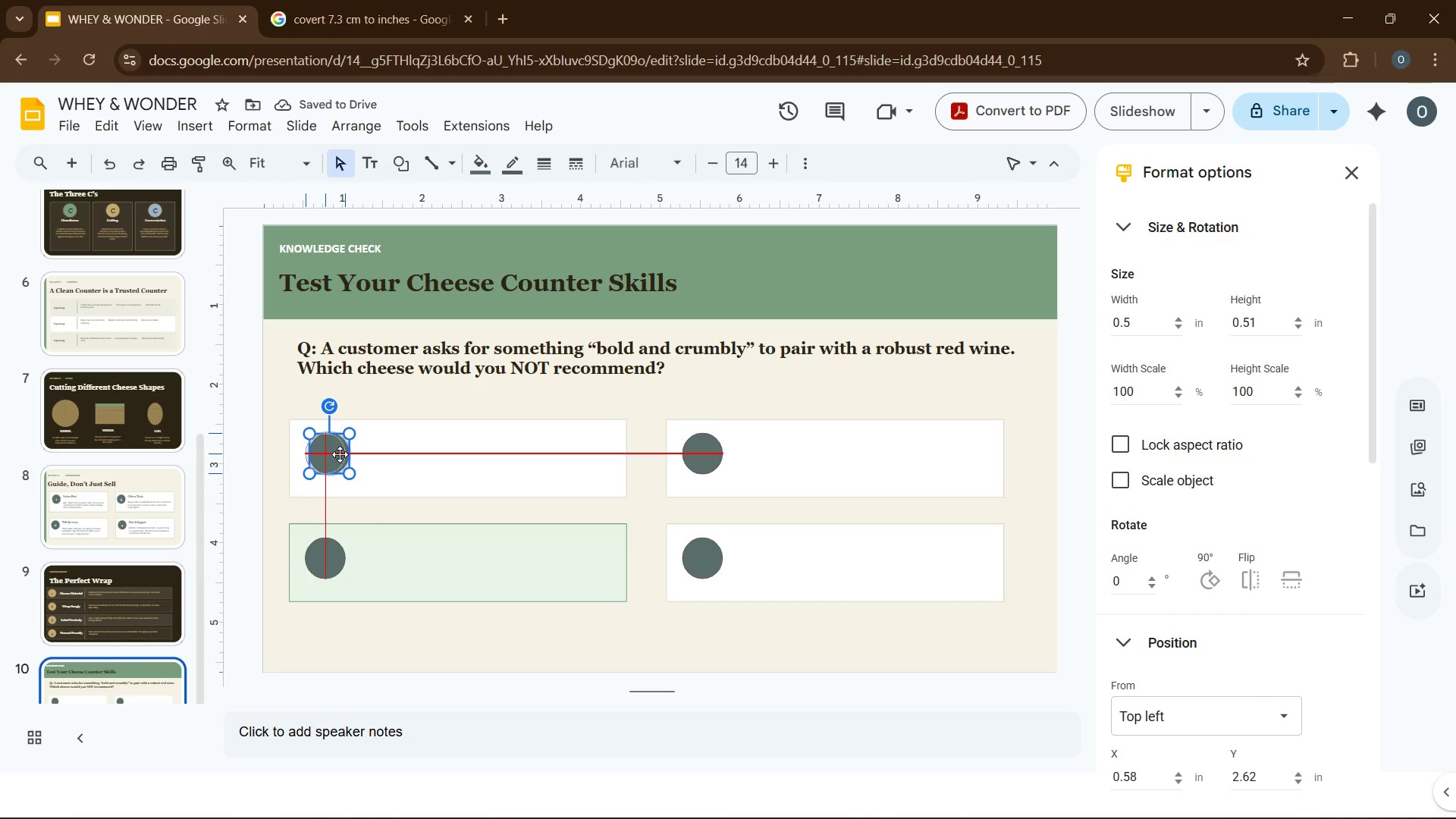 
left_click([484, 171])
 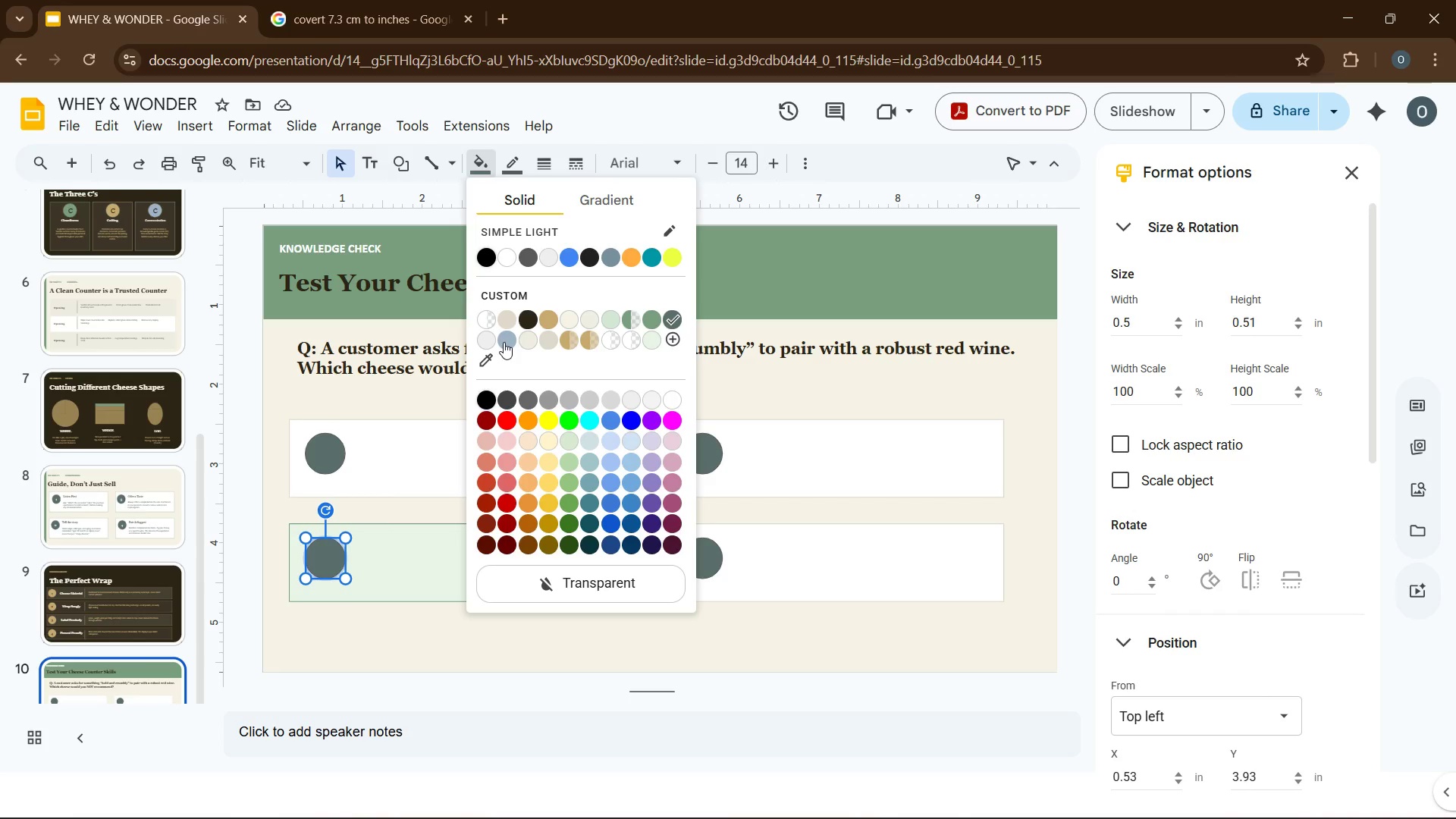 
wait(9.05)
 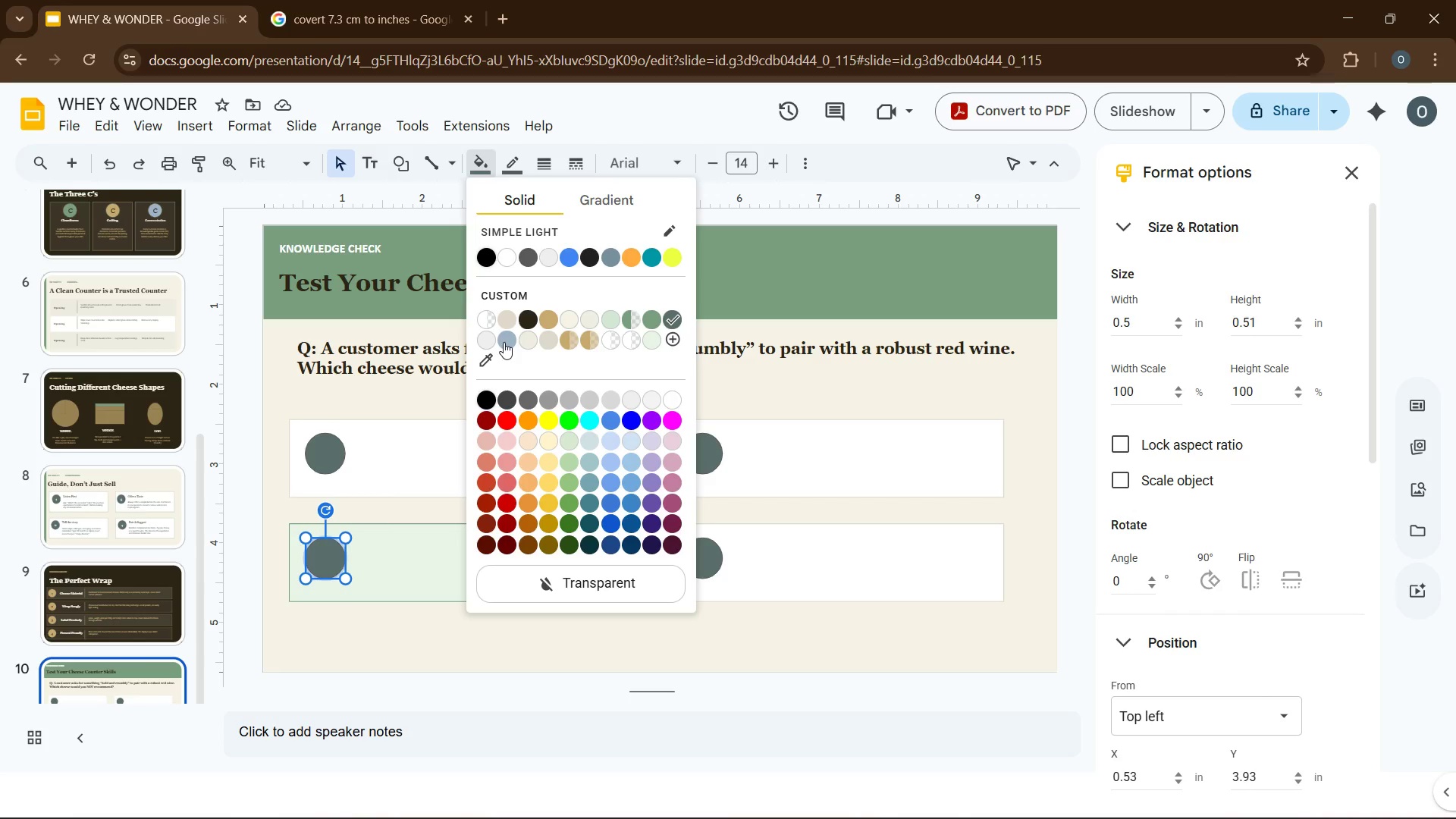 
left_click([651, 318])
 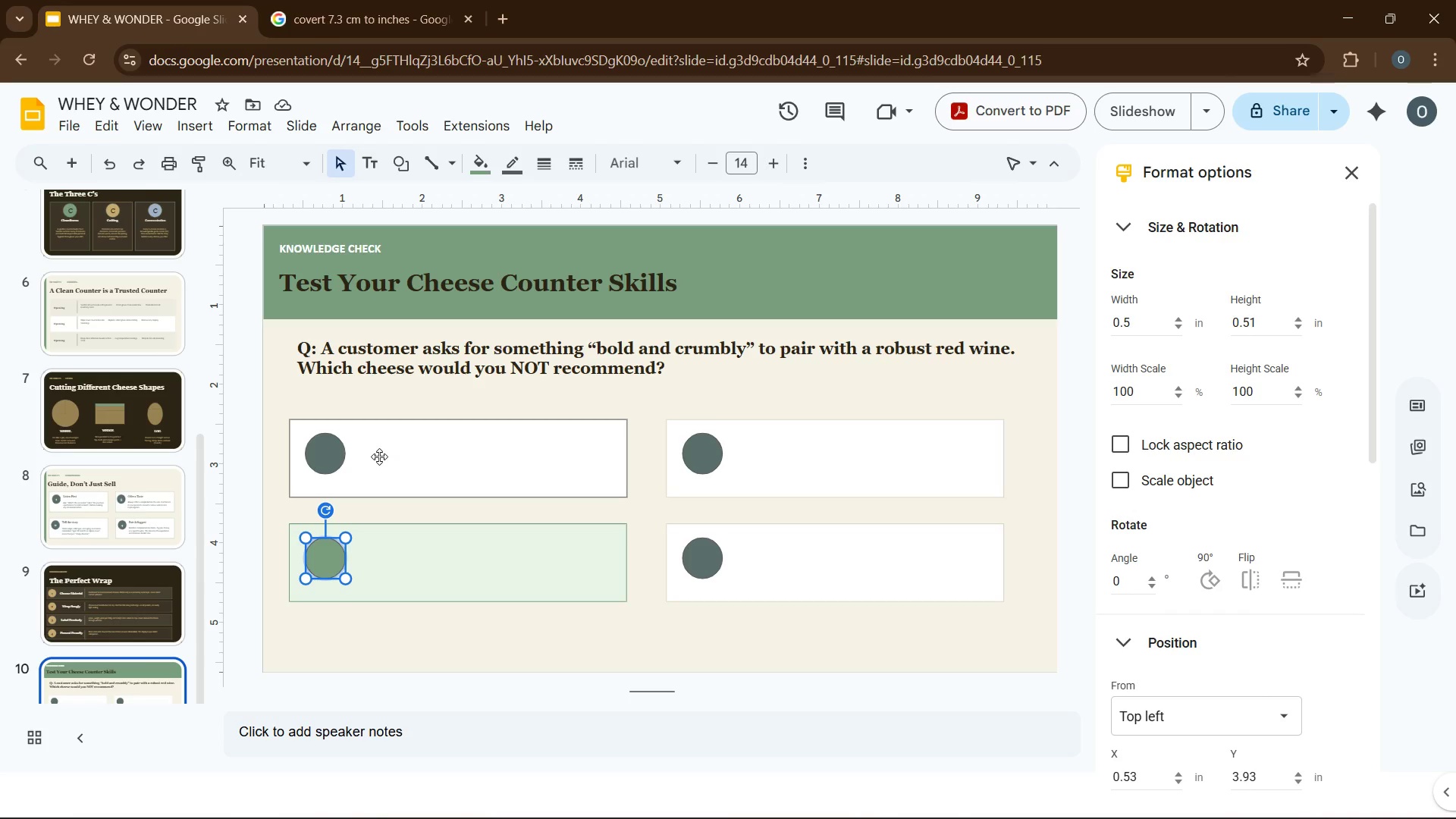 
wait(18.58)
 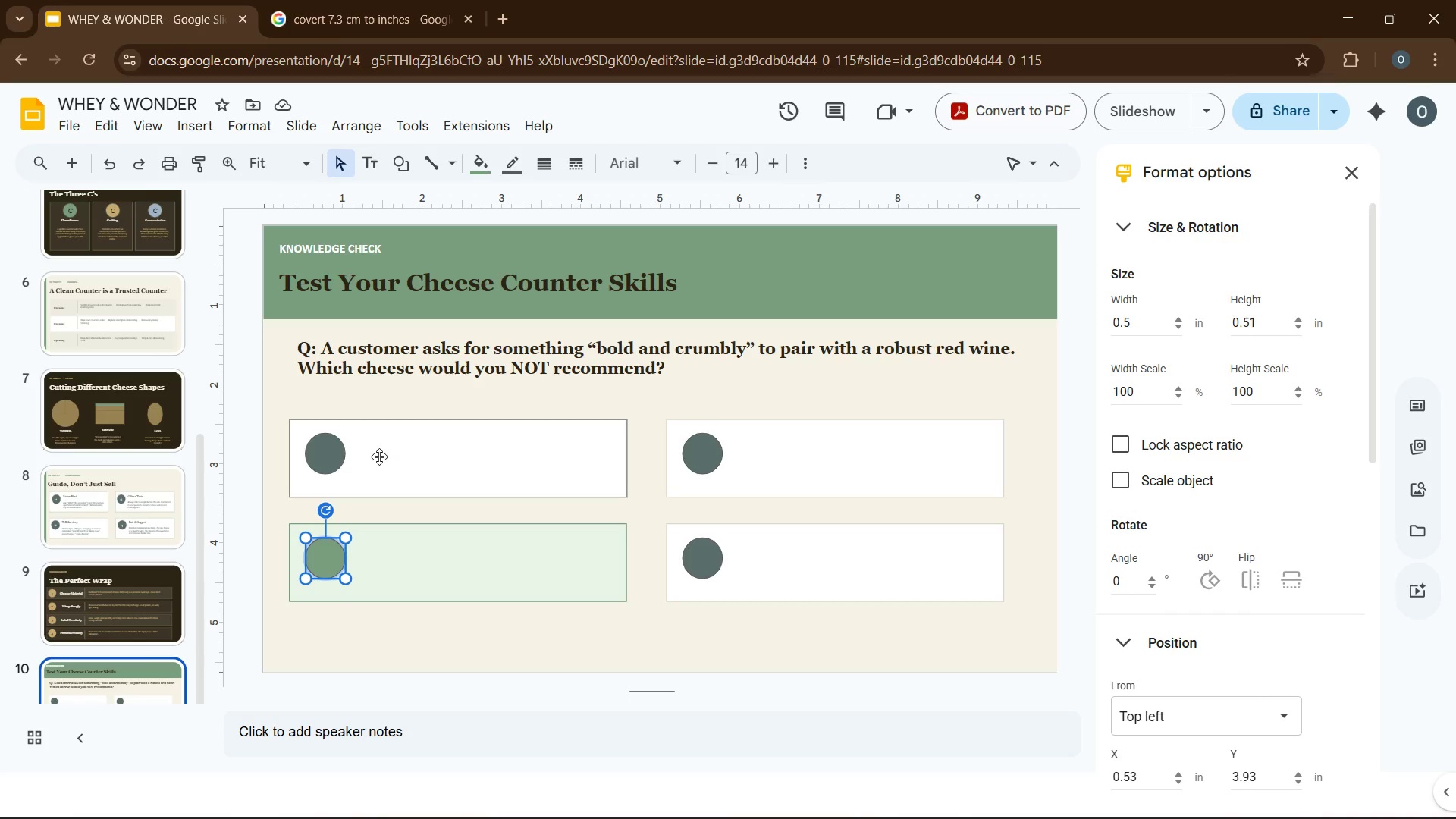 
left_click([332, 456])
 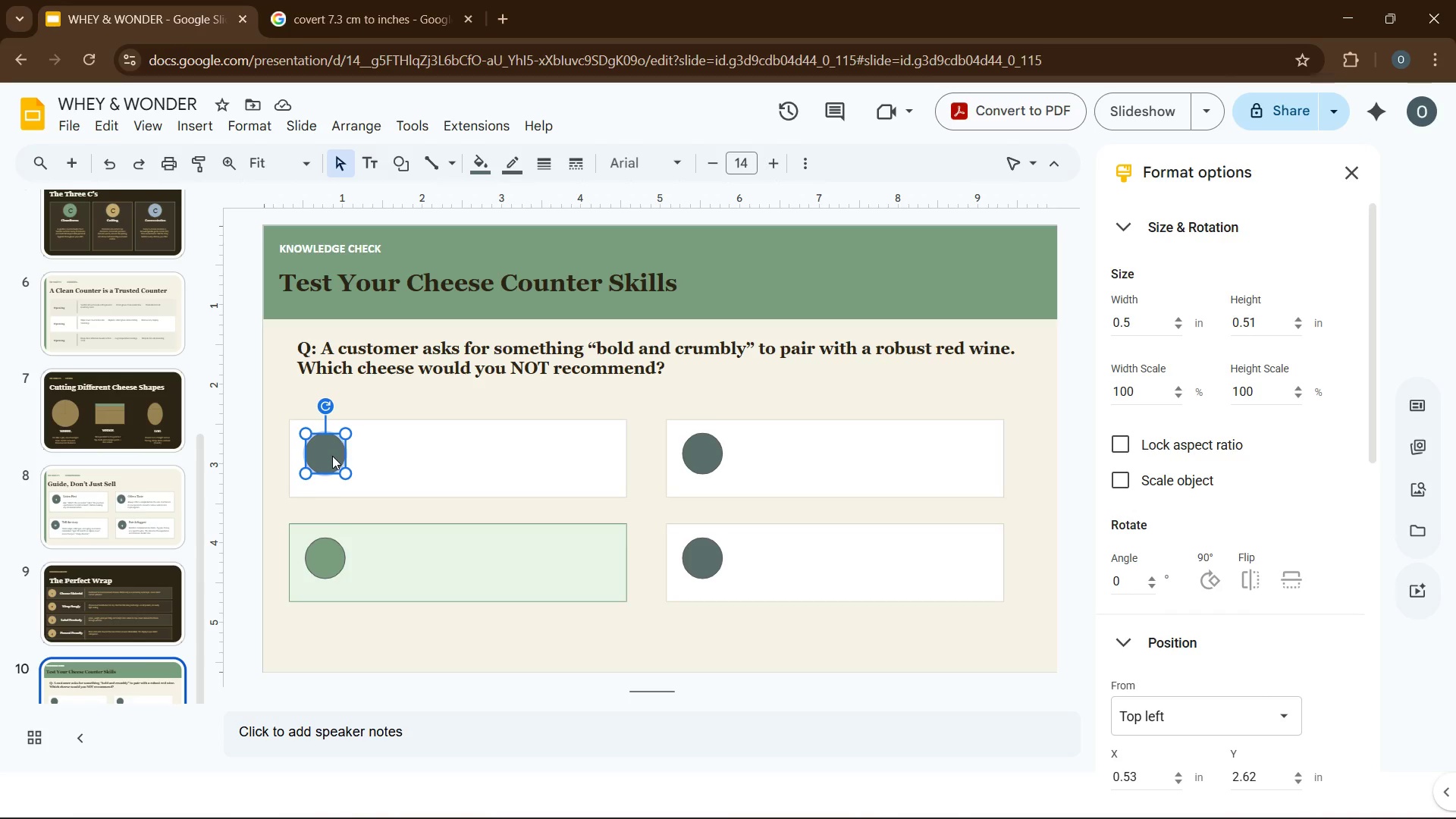 
key(CapsLock)
 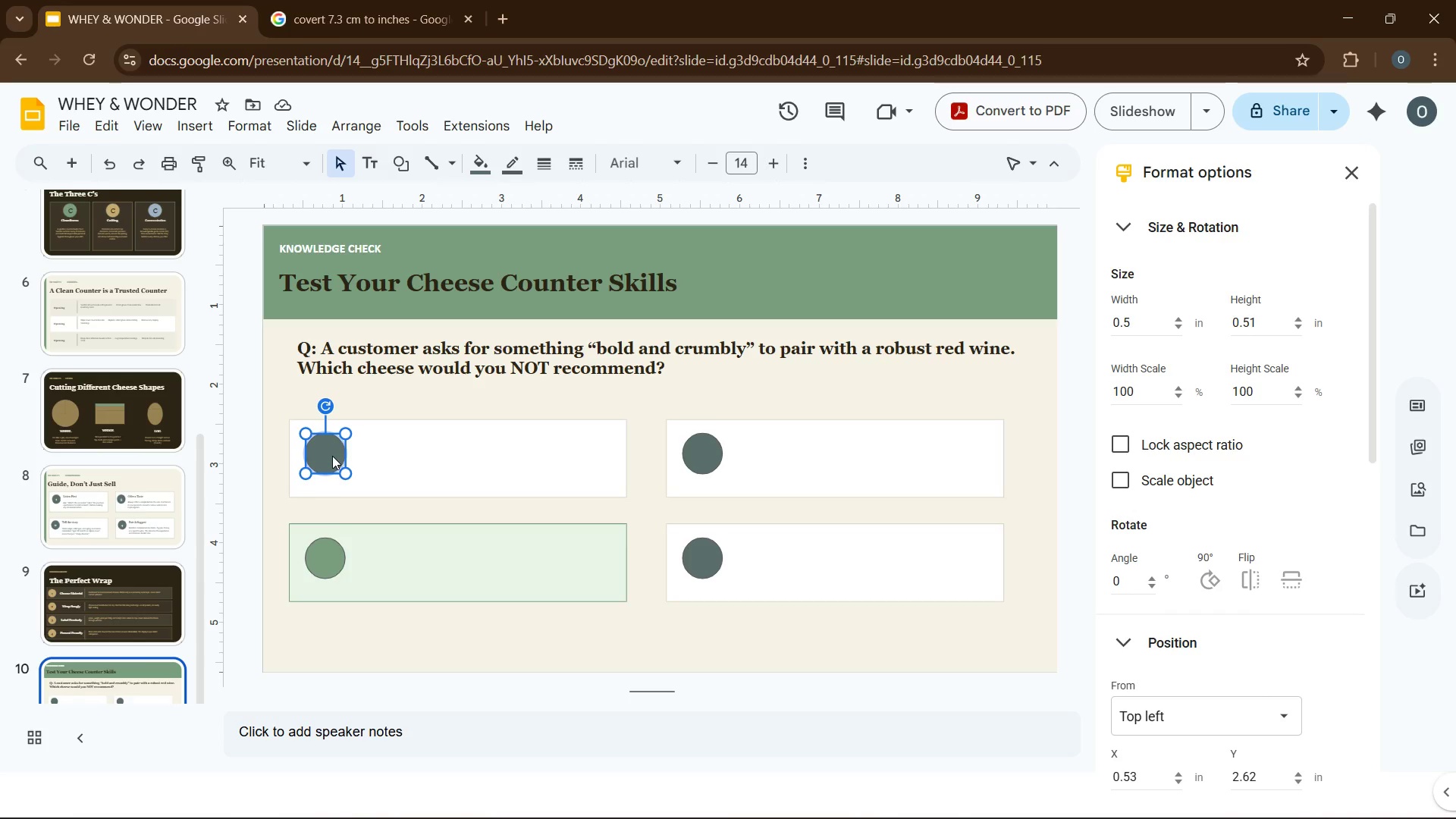 
key(A)
 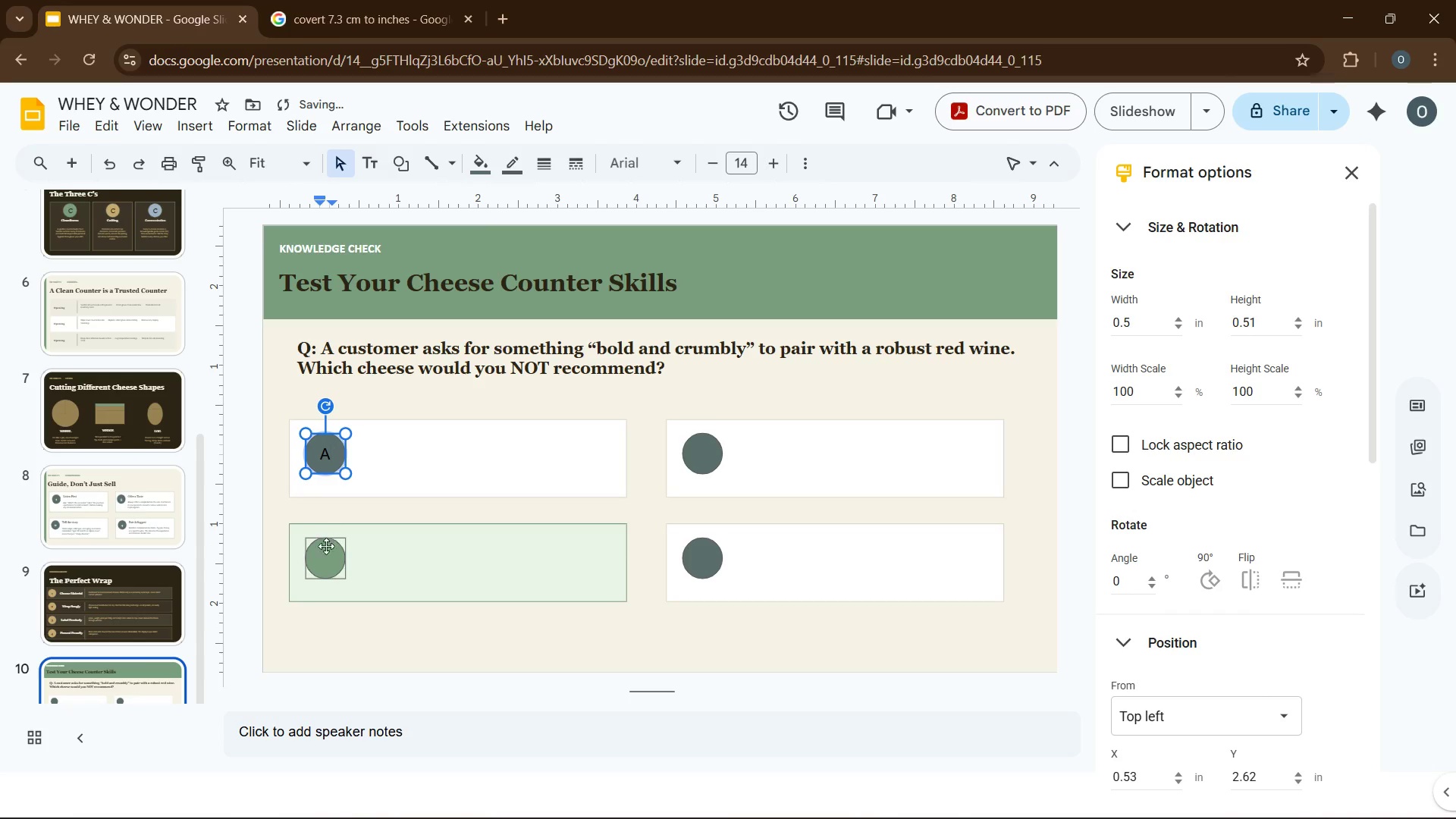 
left_click([324, 549])
 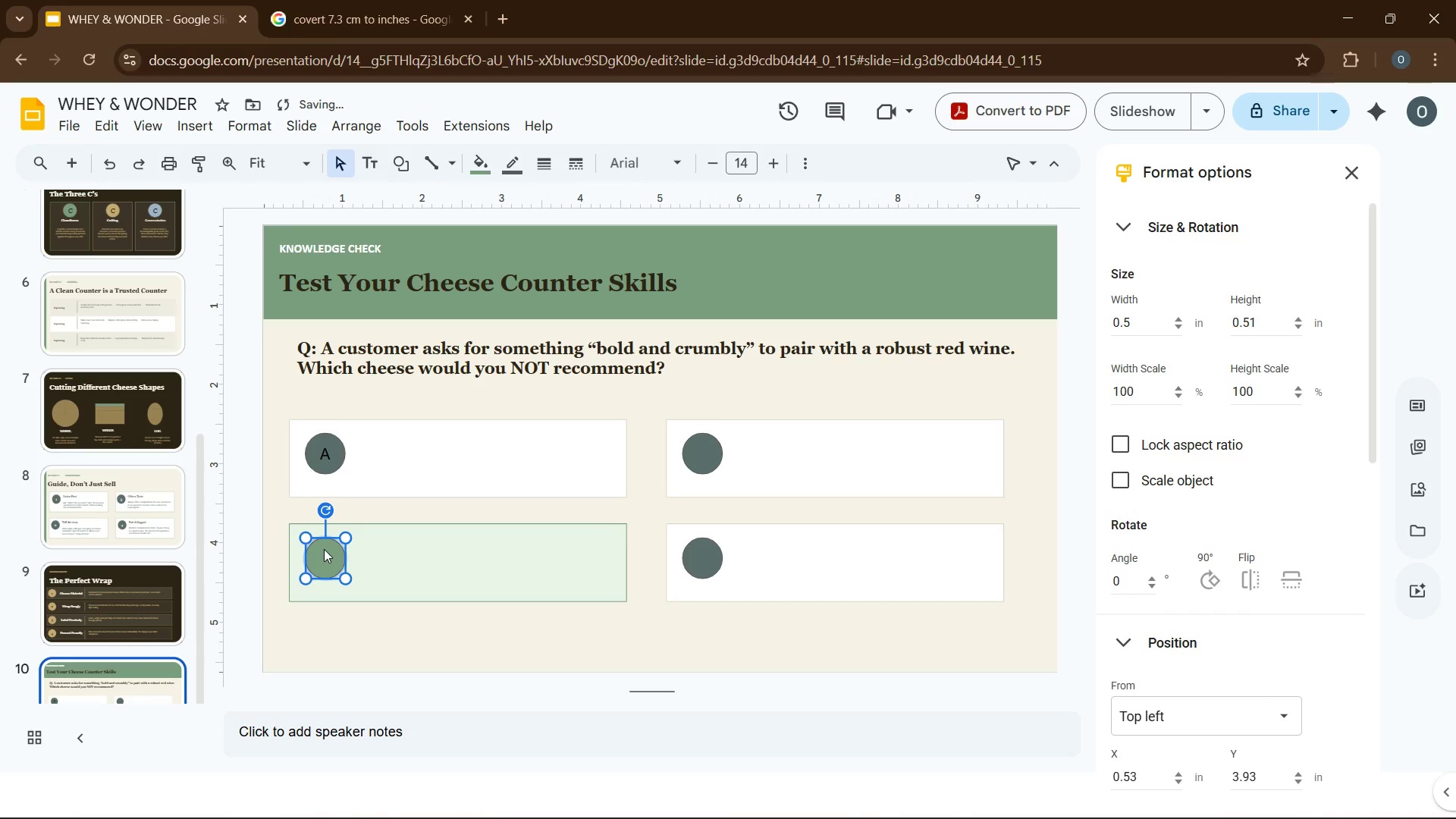 
key(C)
 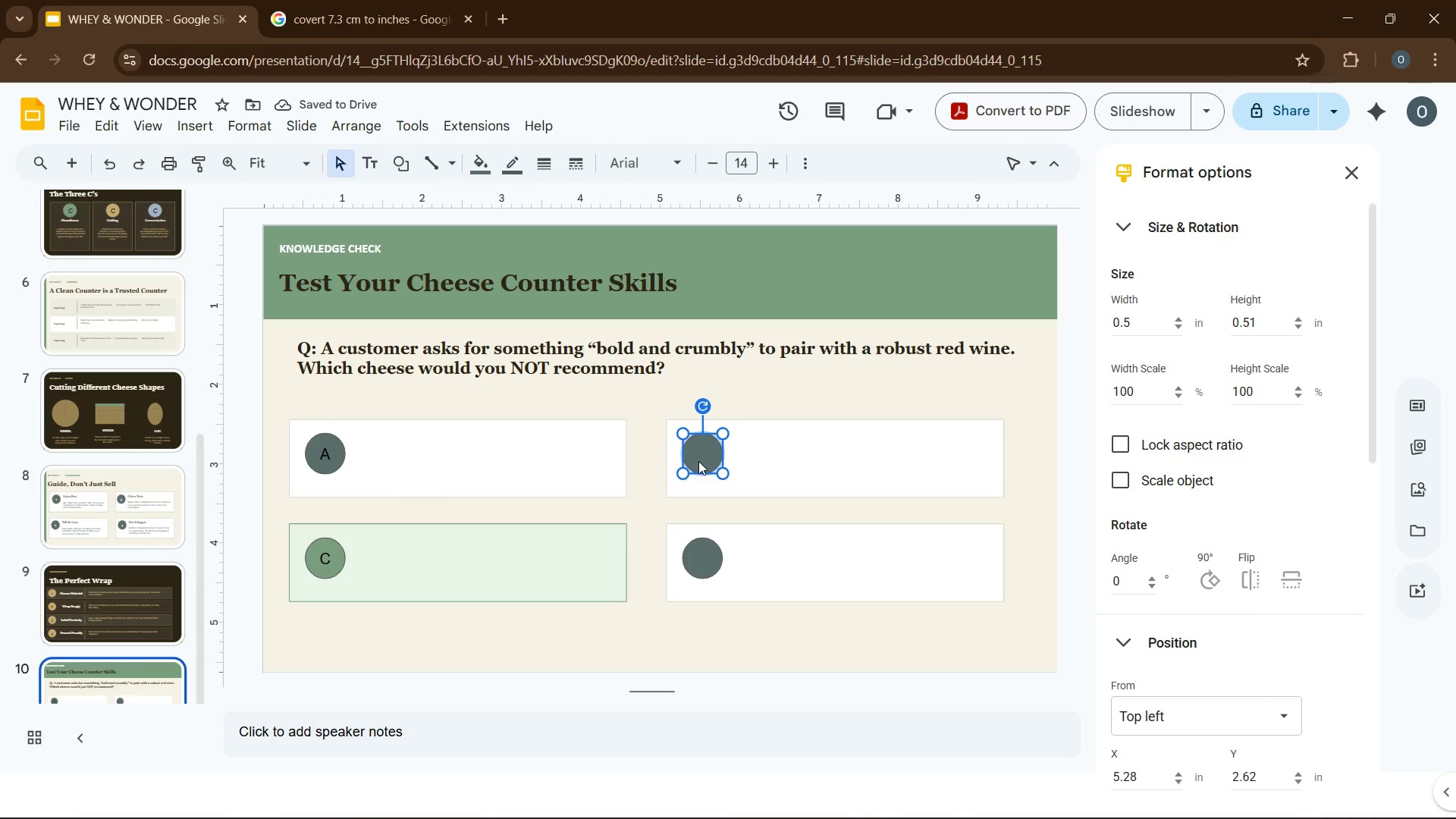 
key(B)
 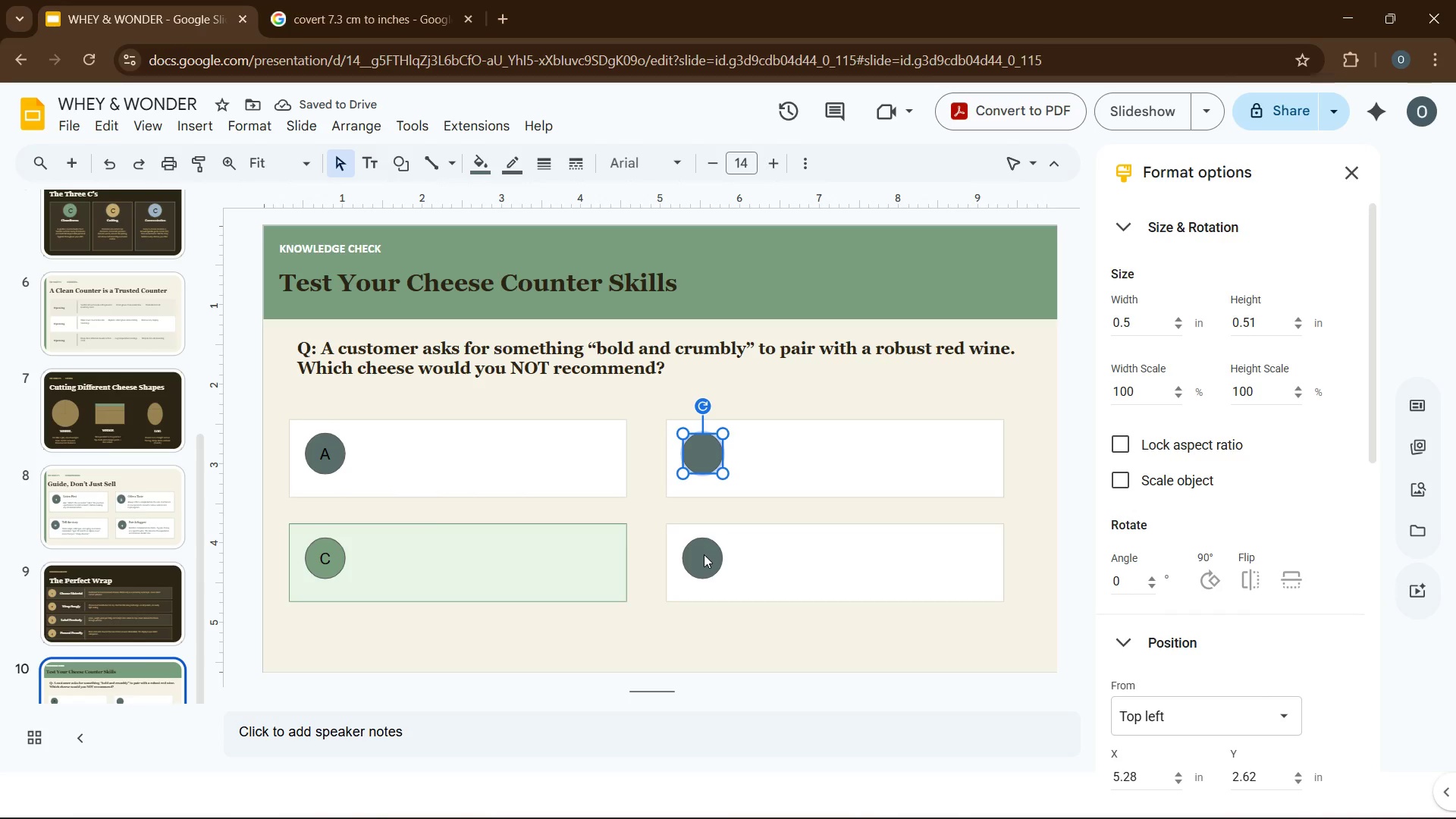 
left_click([706, 558])
 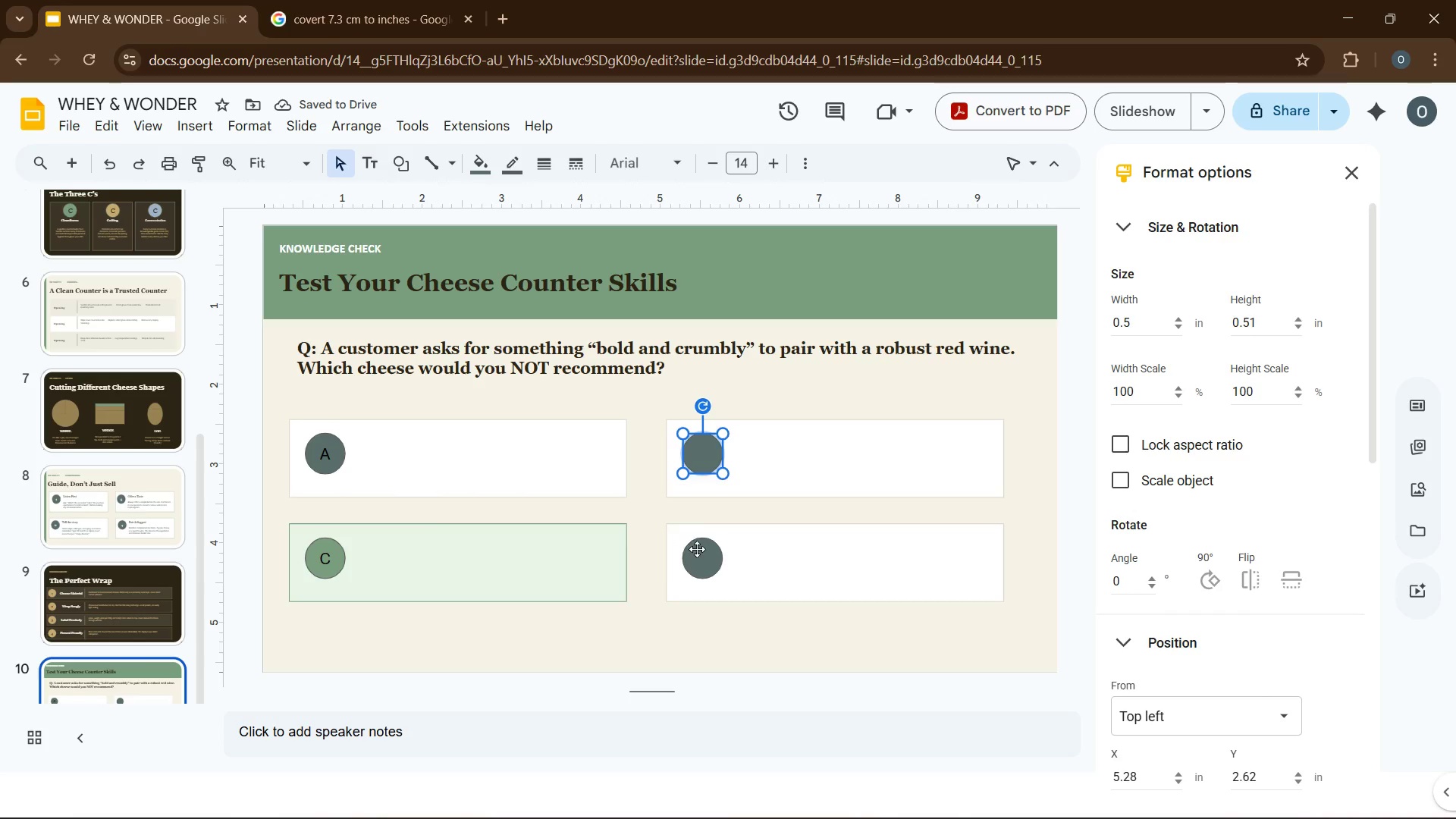 
key(D)
 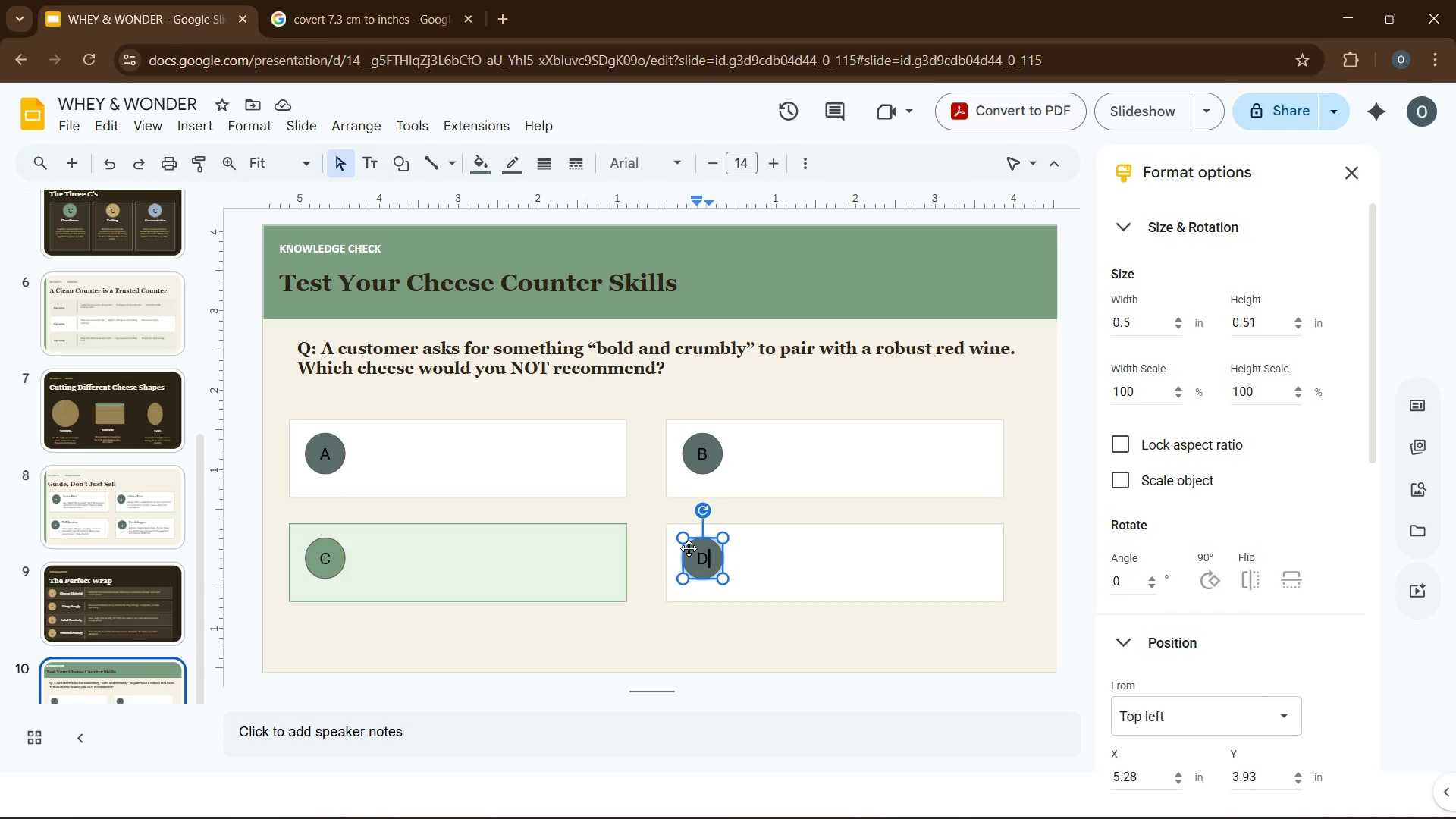 
wait(12.11)
 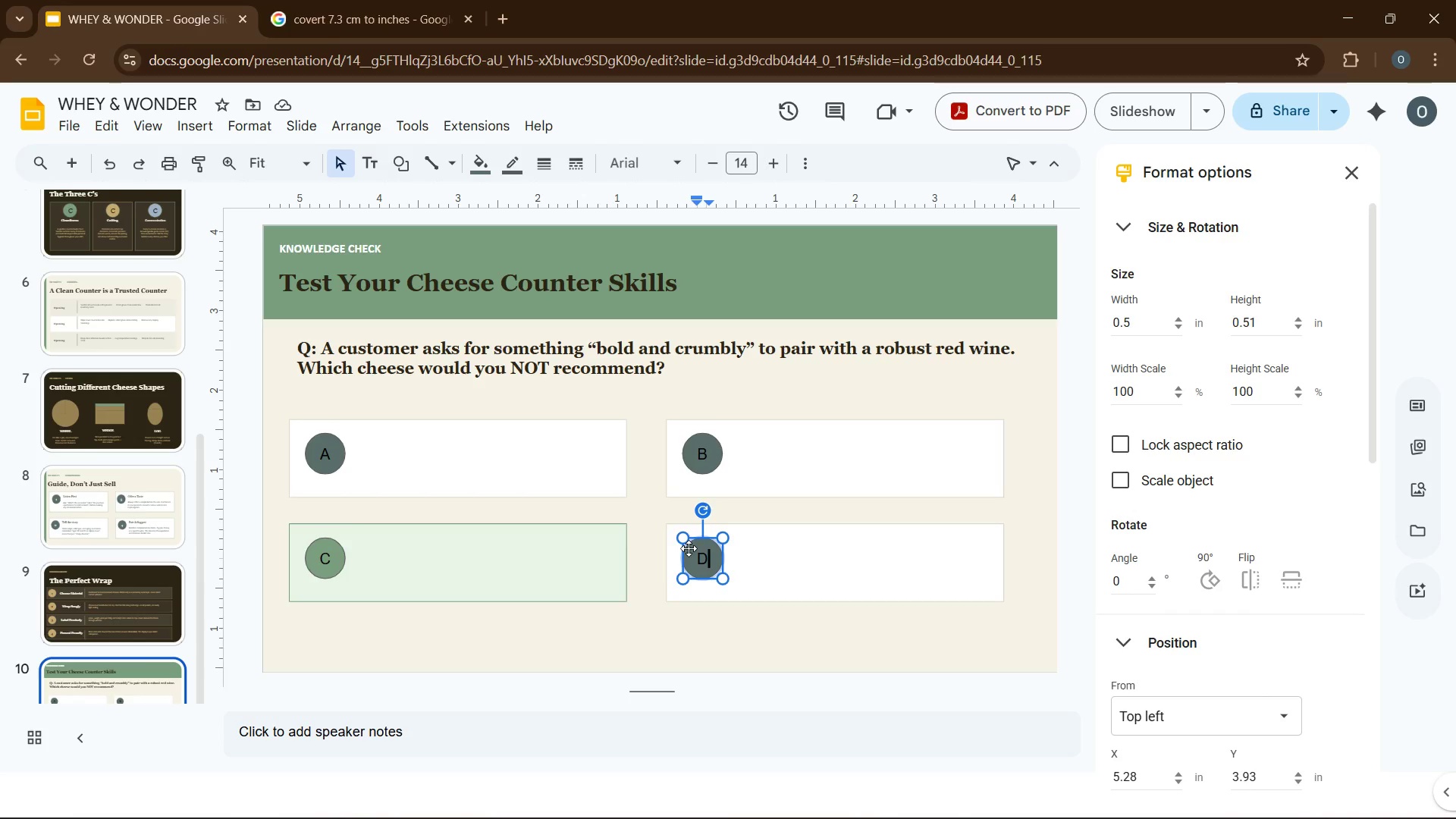 
left_click([324, 455])
 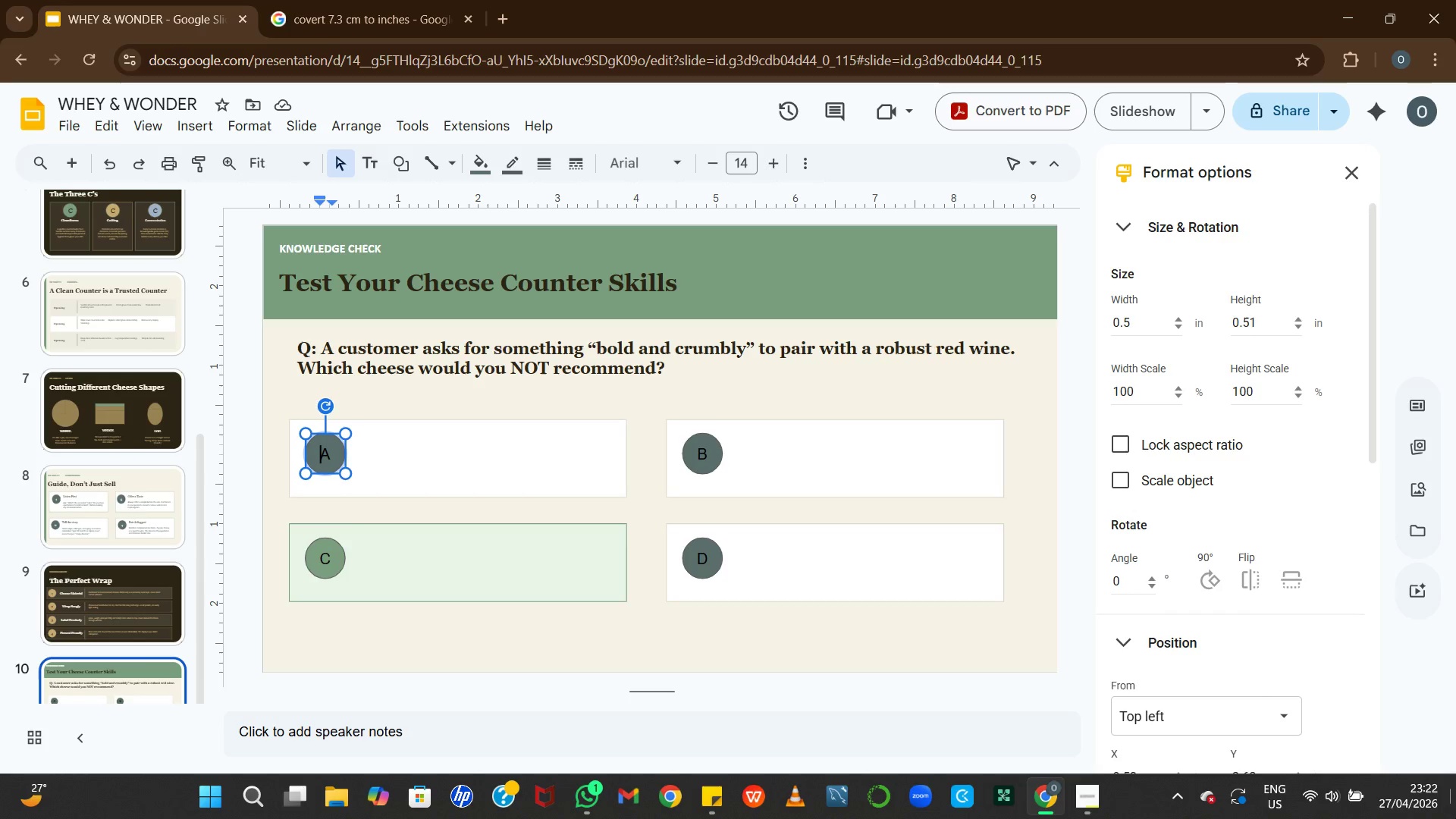 
wait(15.28)
 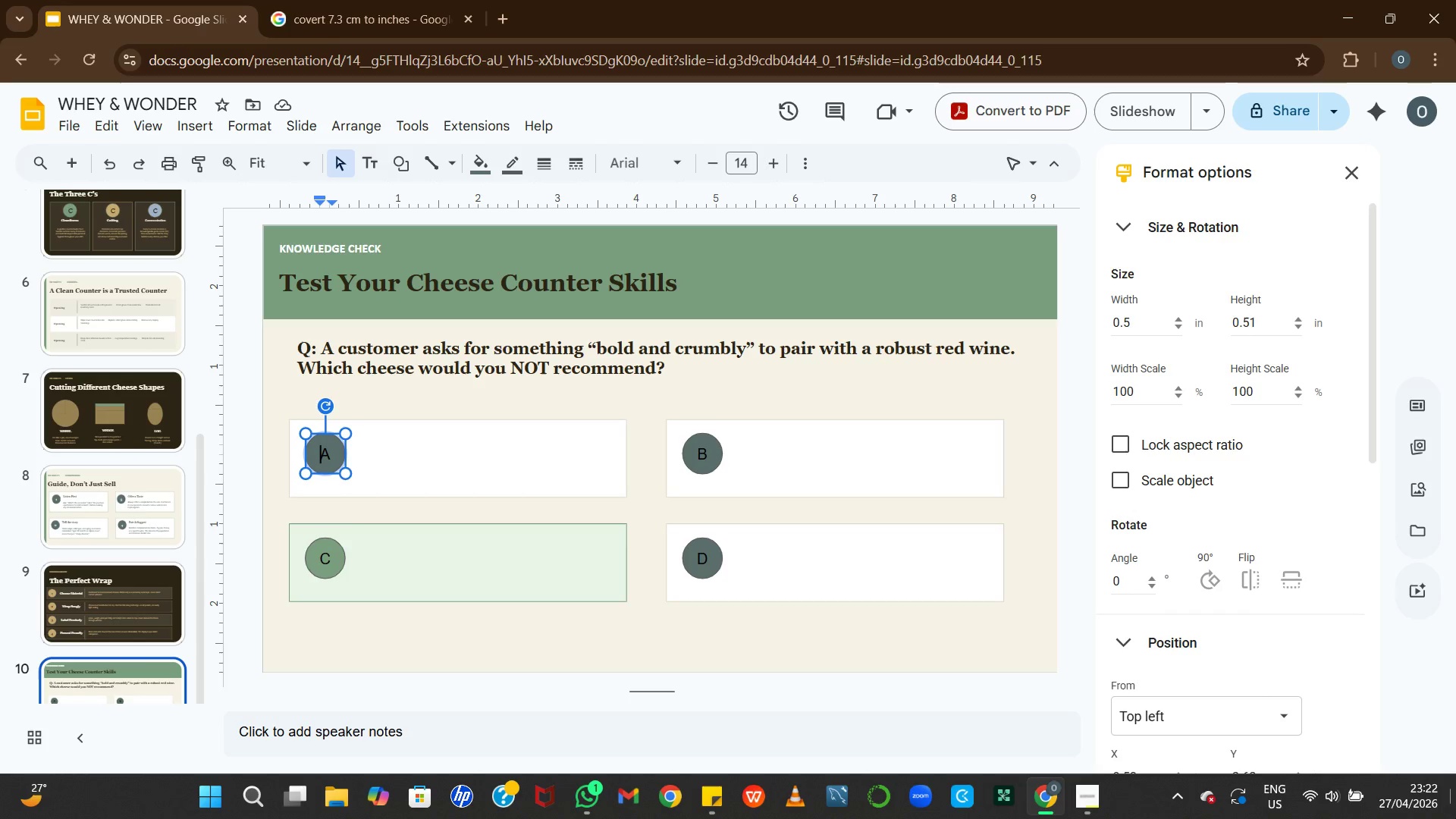 
key(Control+ControlLeft)
 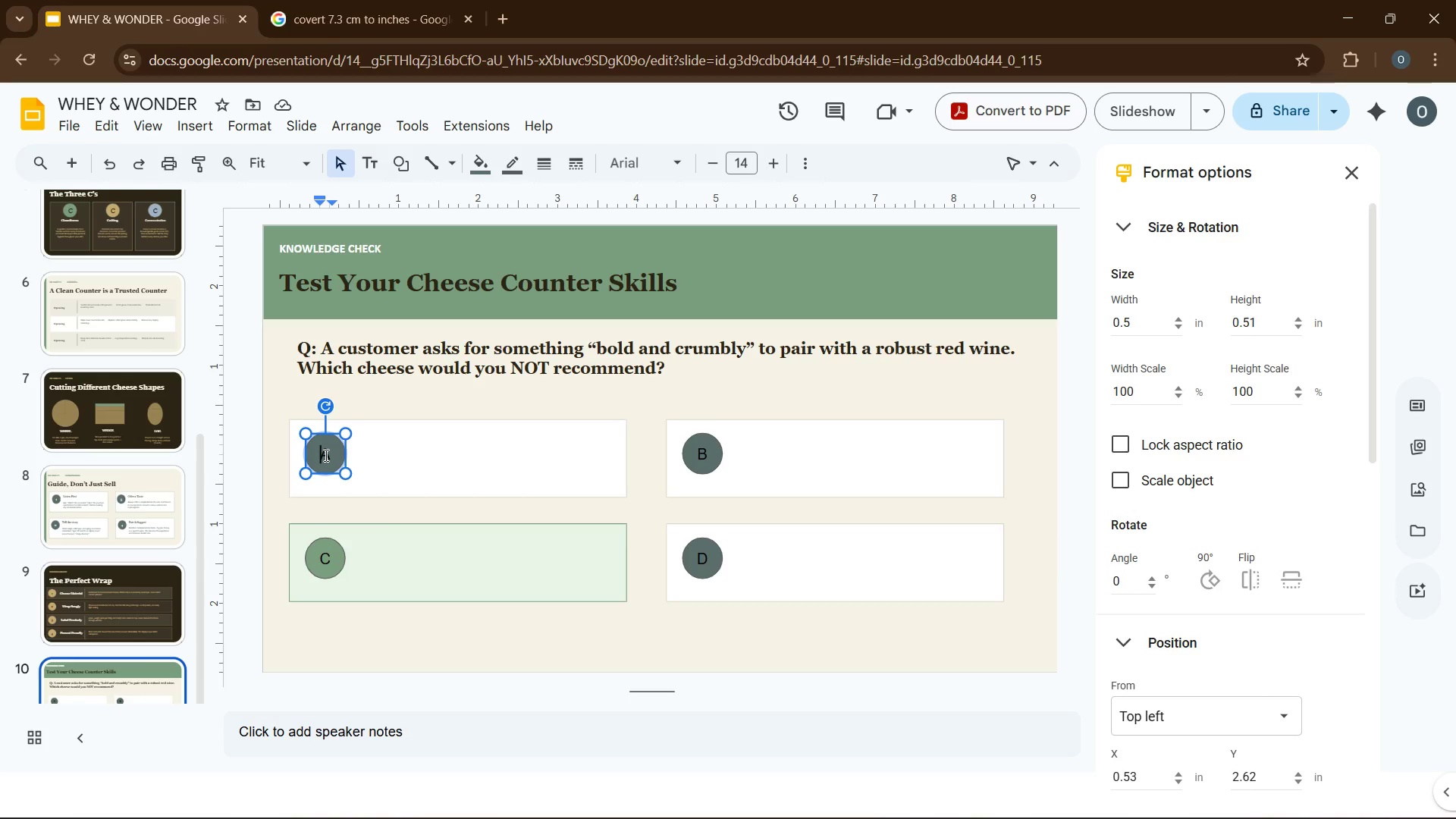 
left_click([325, 457])
 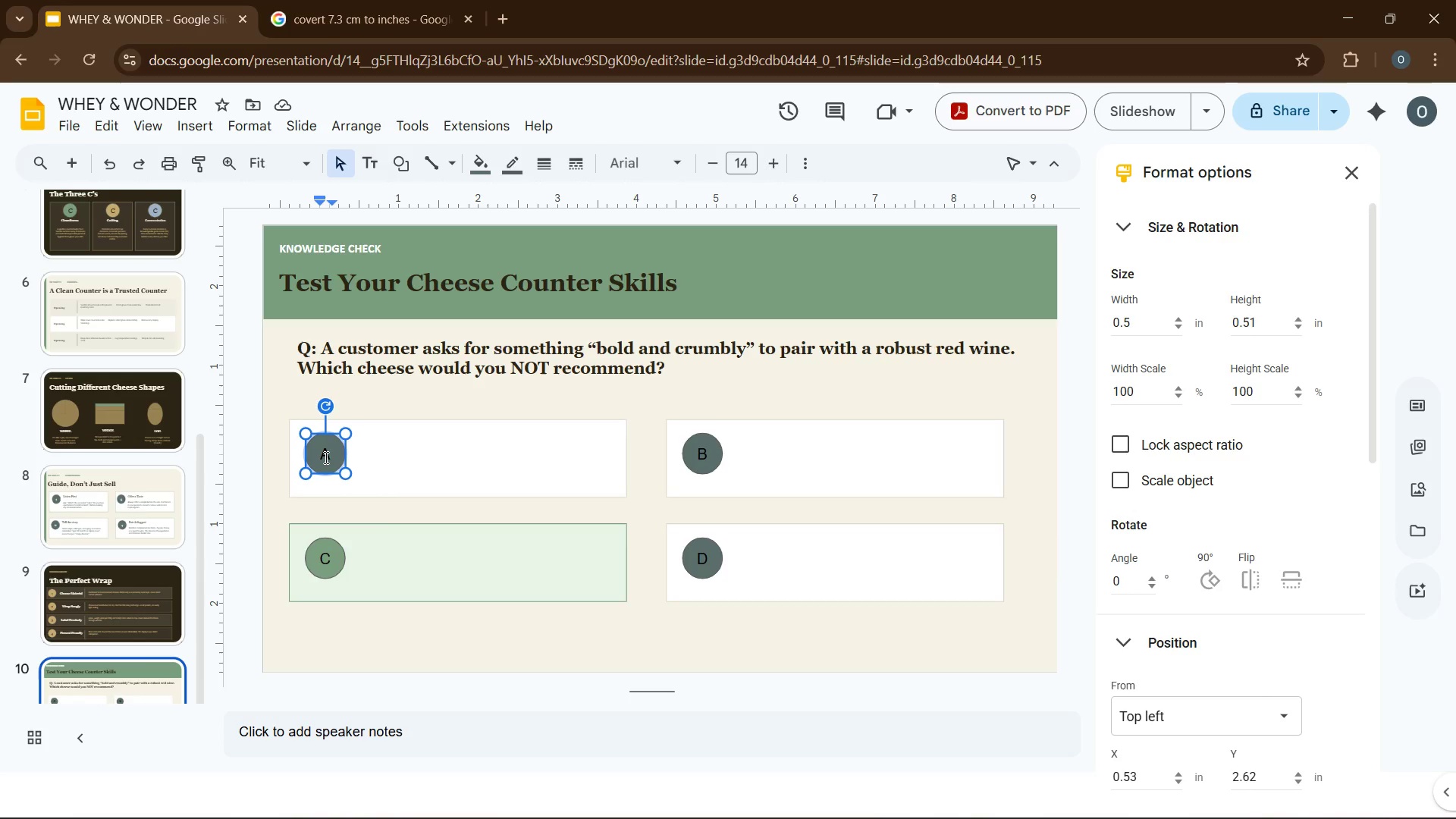 
key(Control+A)
 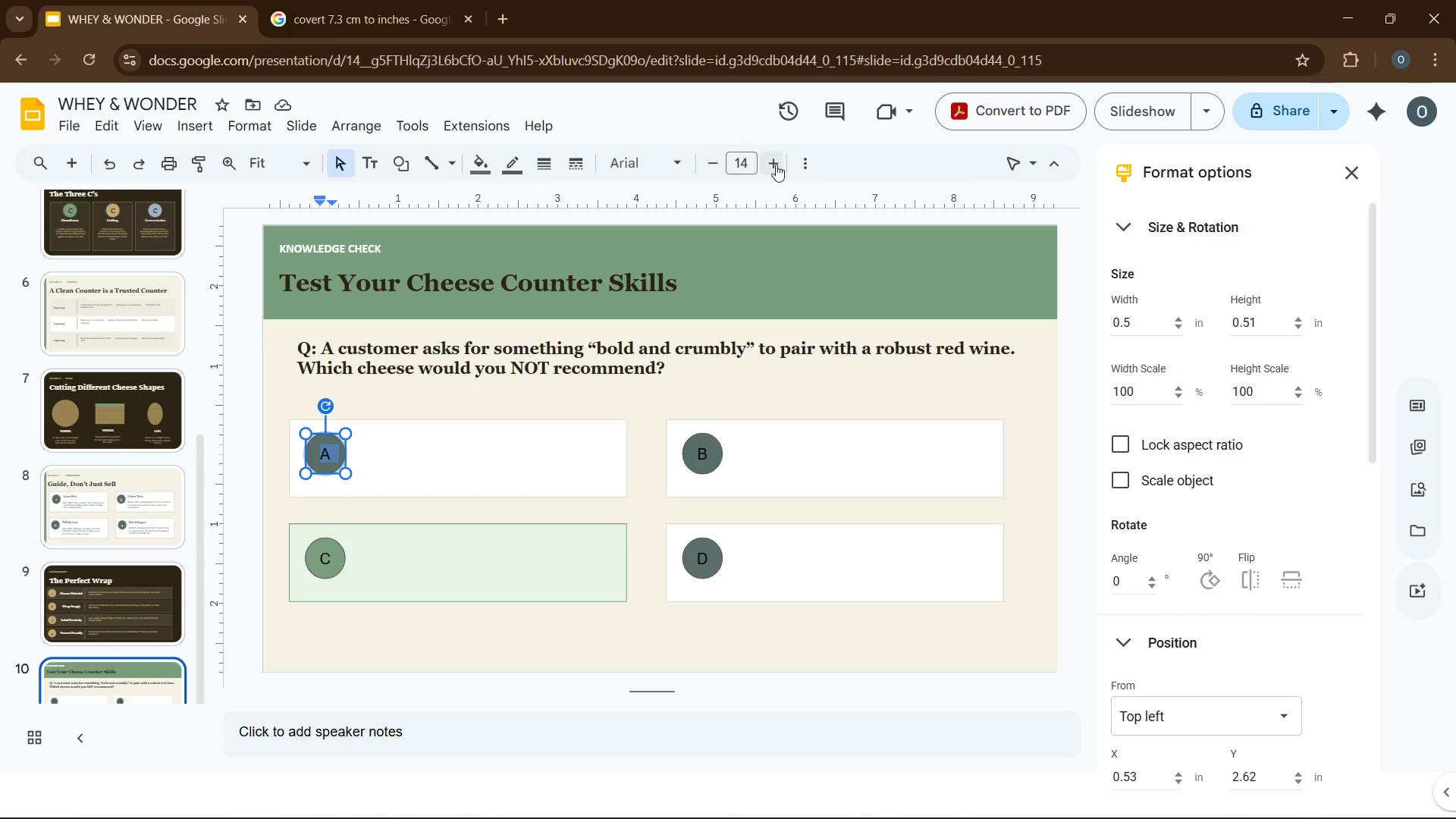 
left_click([679, 165])
 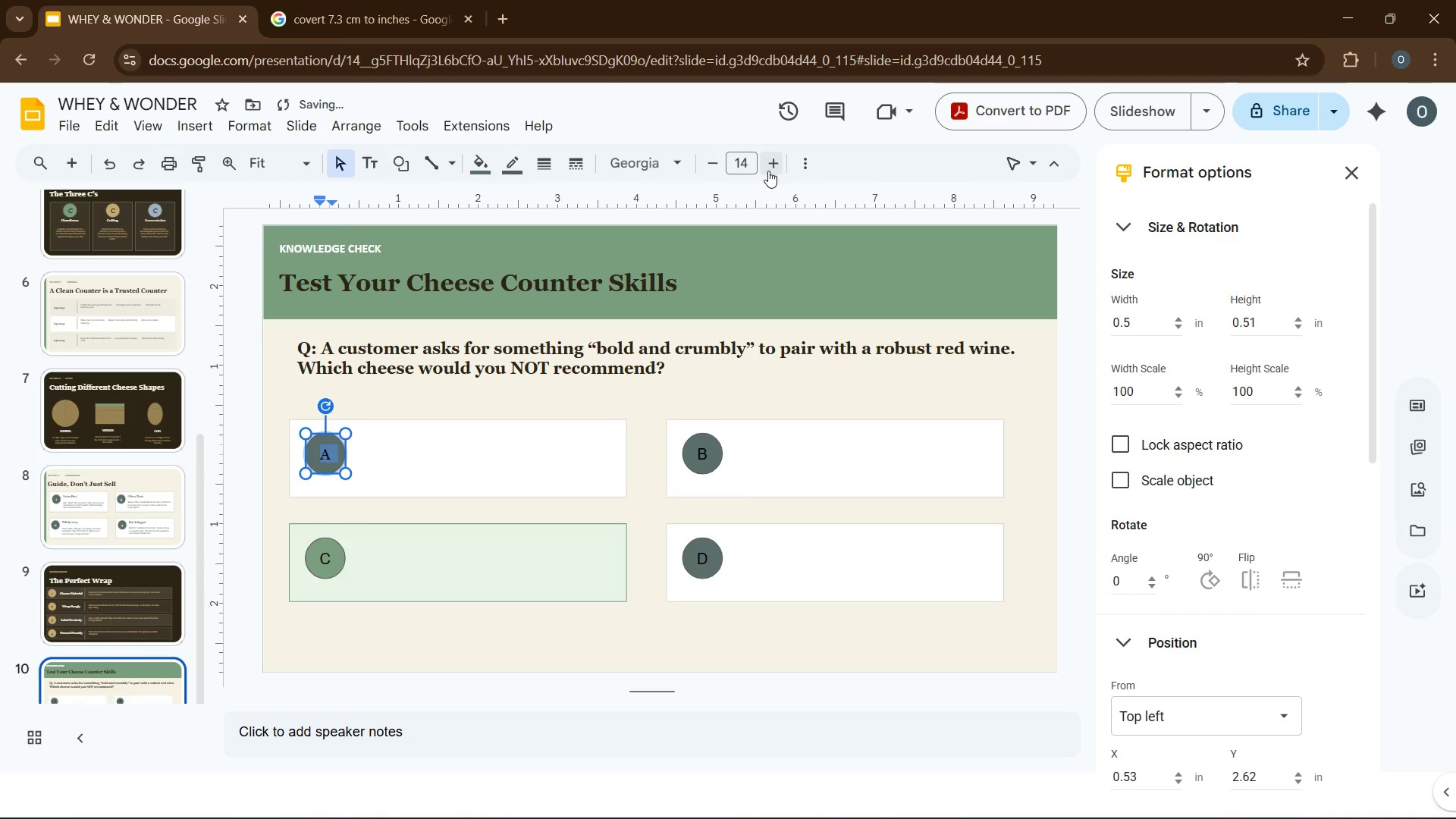 
double_click([772, 169])
 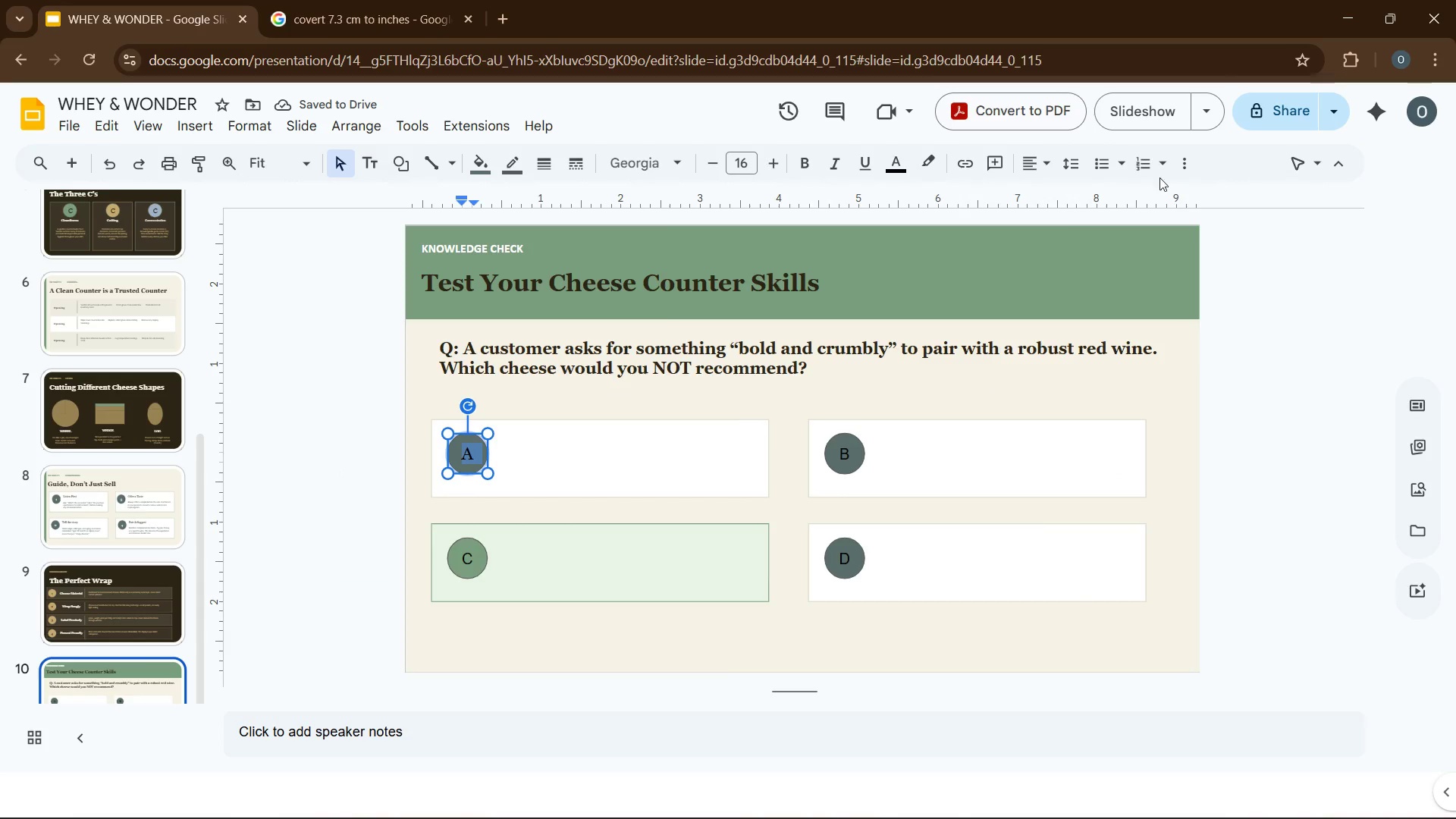 
left_click([1034, 171])
 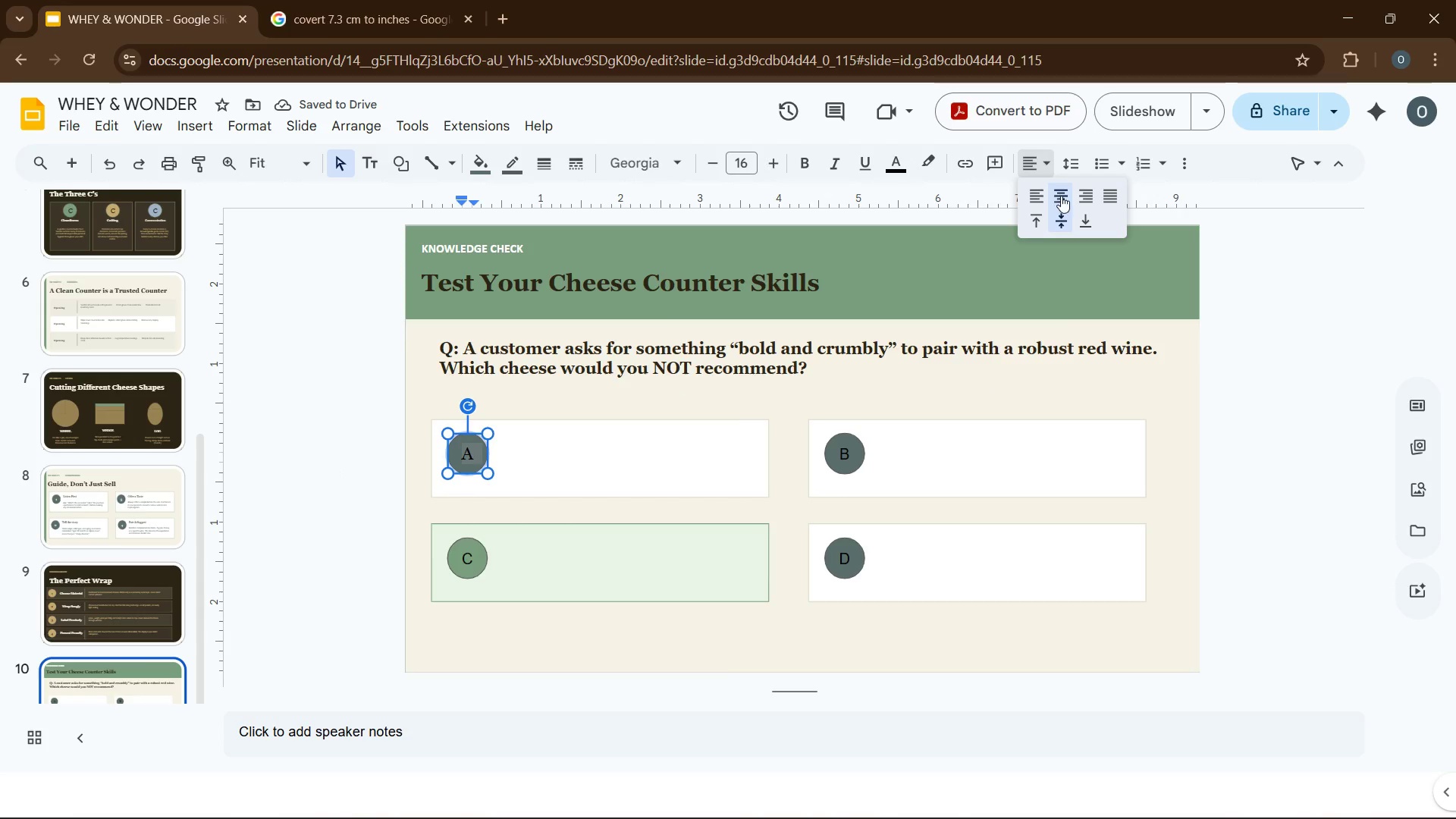 
left_click([1068, 196])
 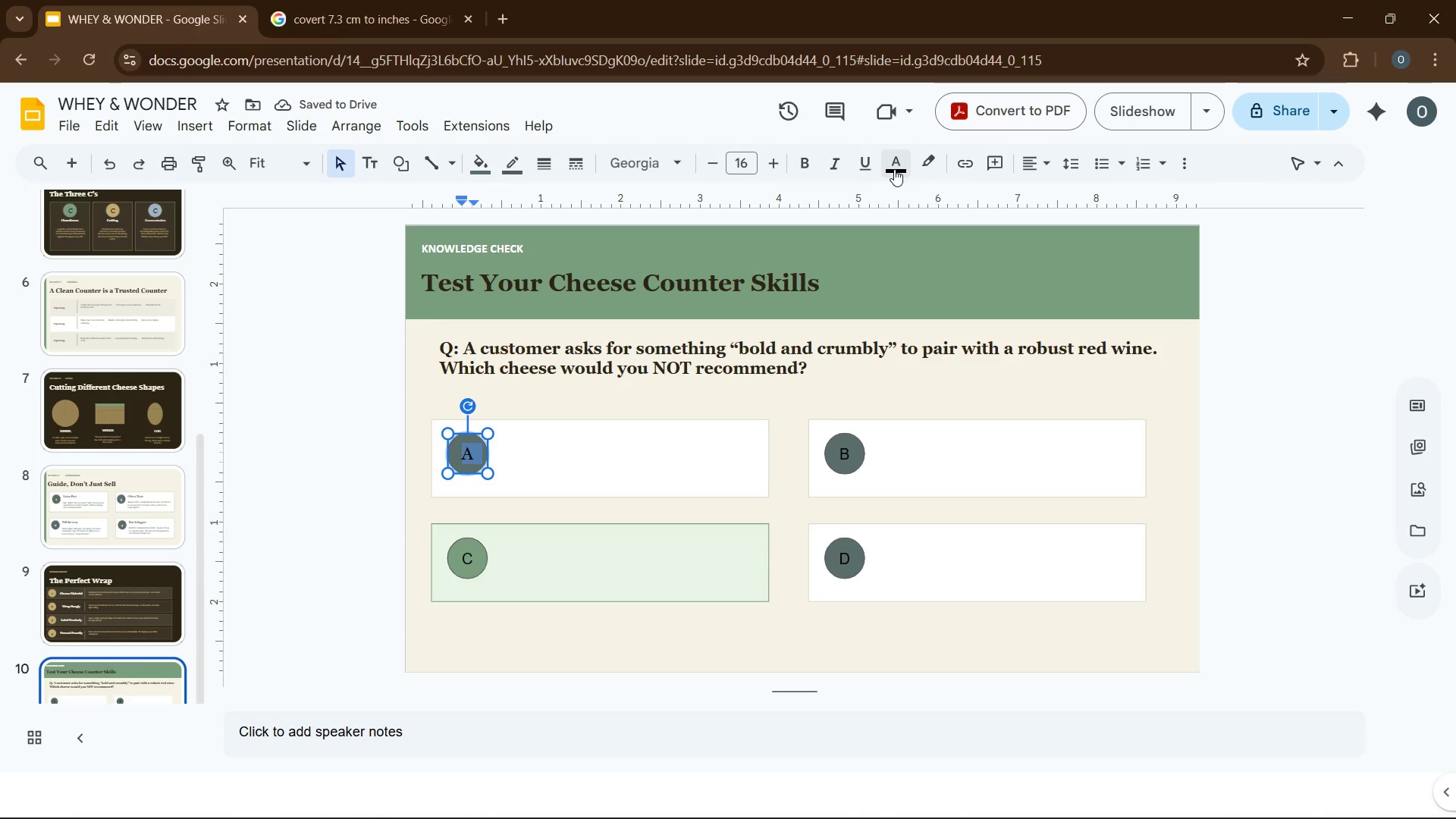 
left_click([895, 169])
 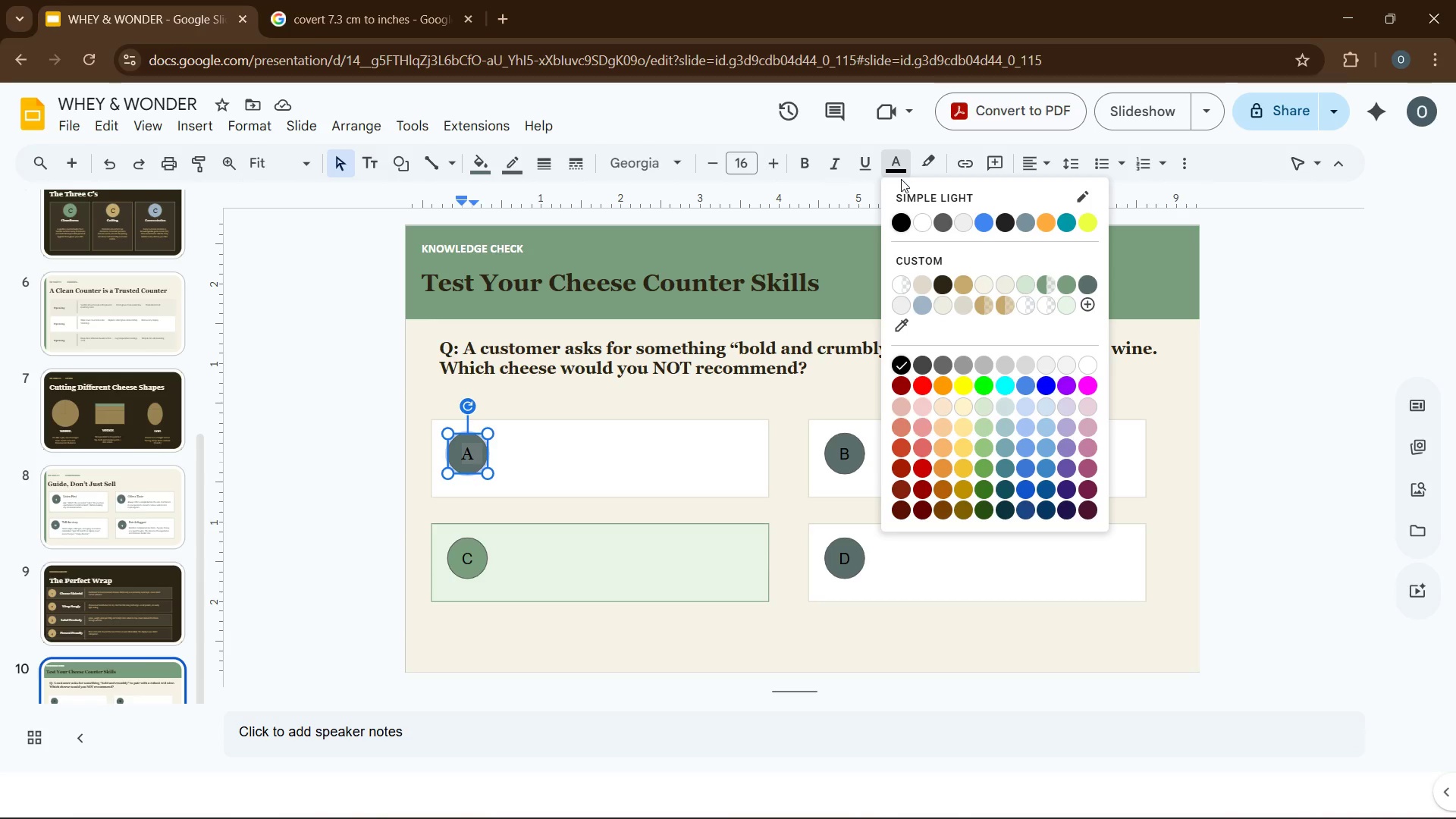 
left_click([921, 231])
 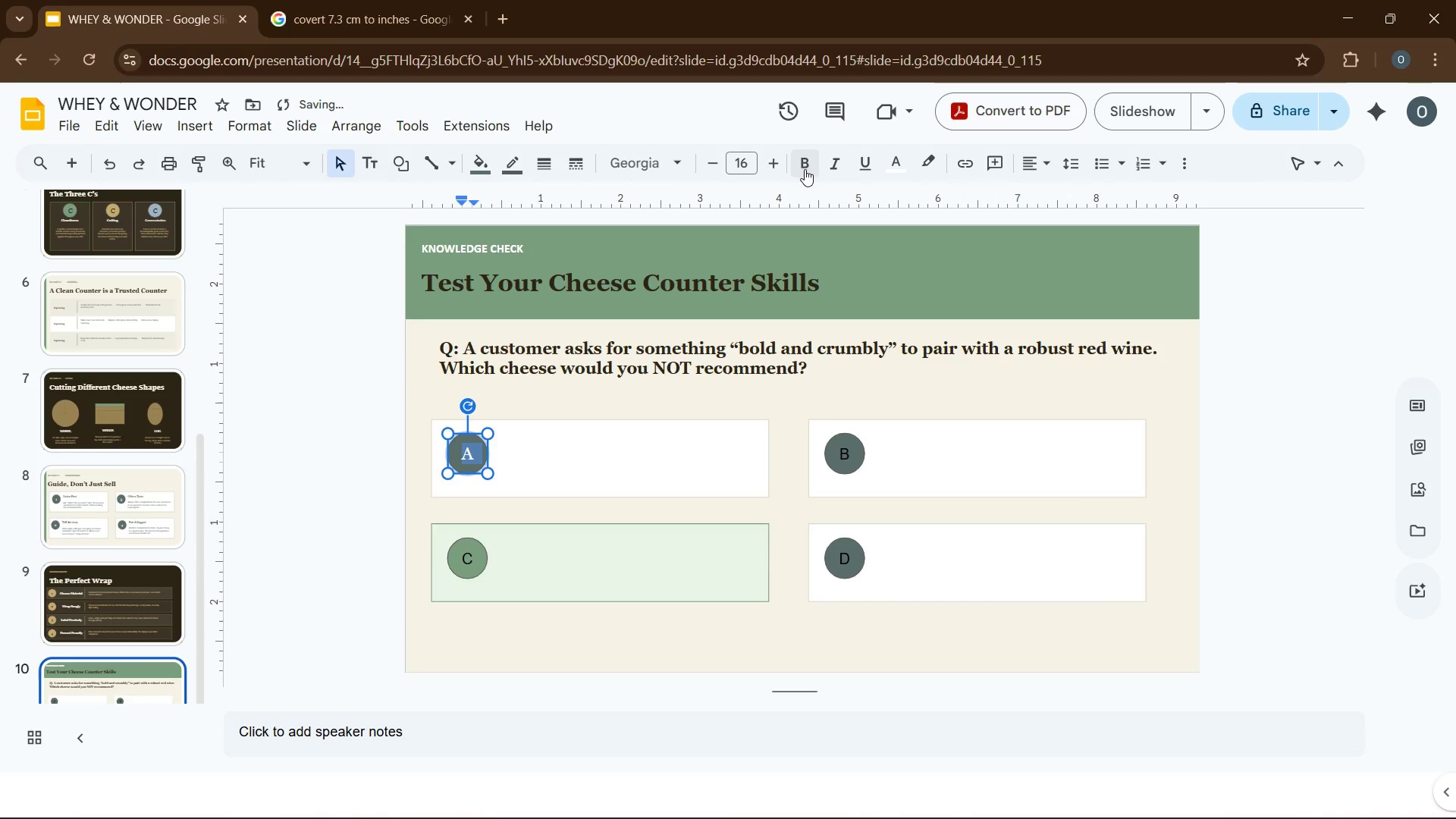 
left_click([802, 167])
 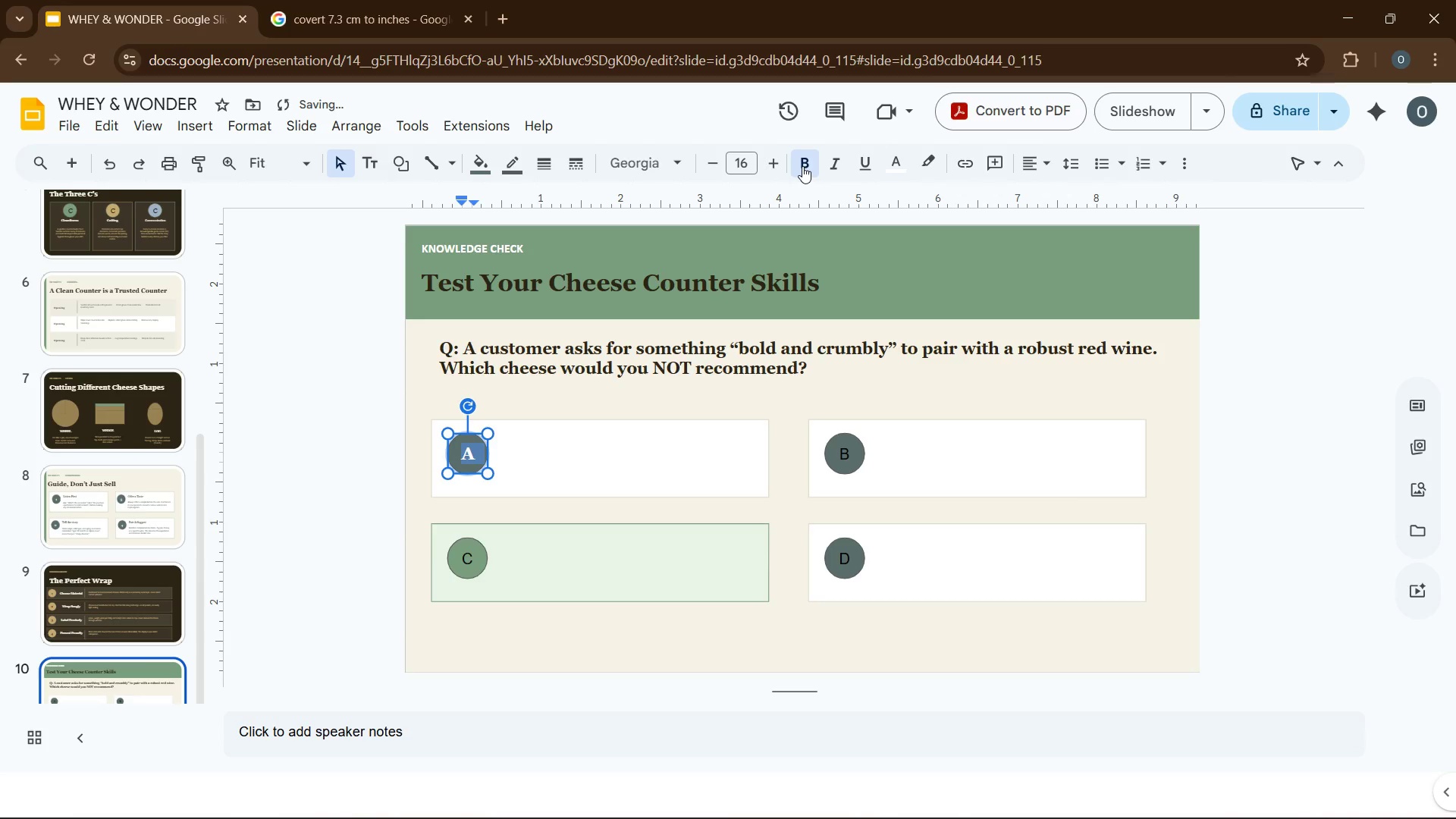 
key(Control+C)
 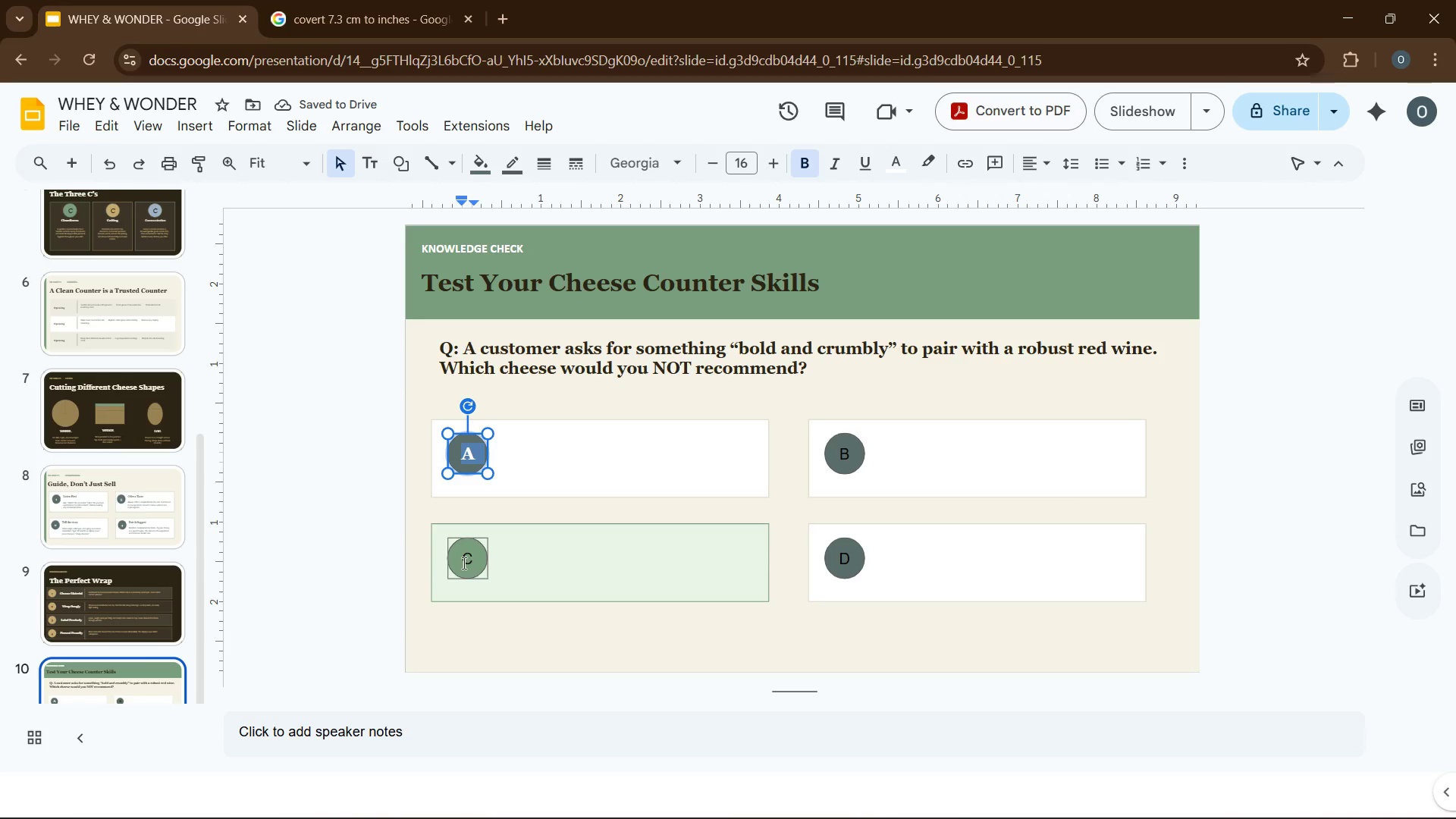 
double_click([463, 563])
 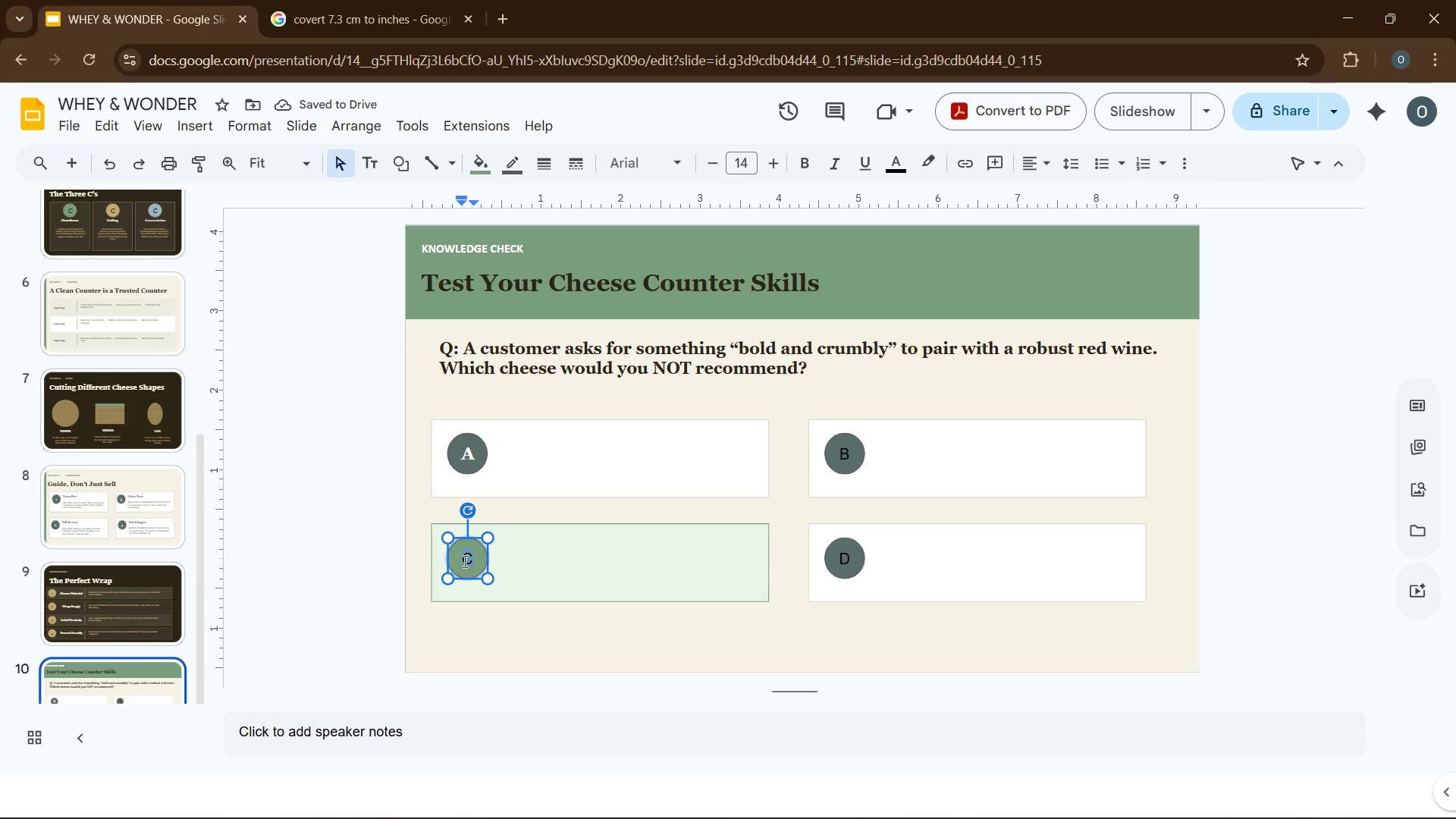 
key(Control+V)
 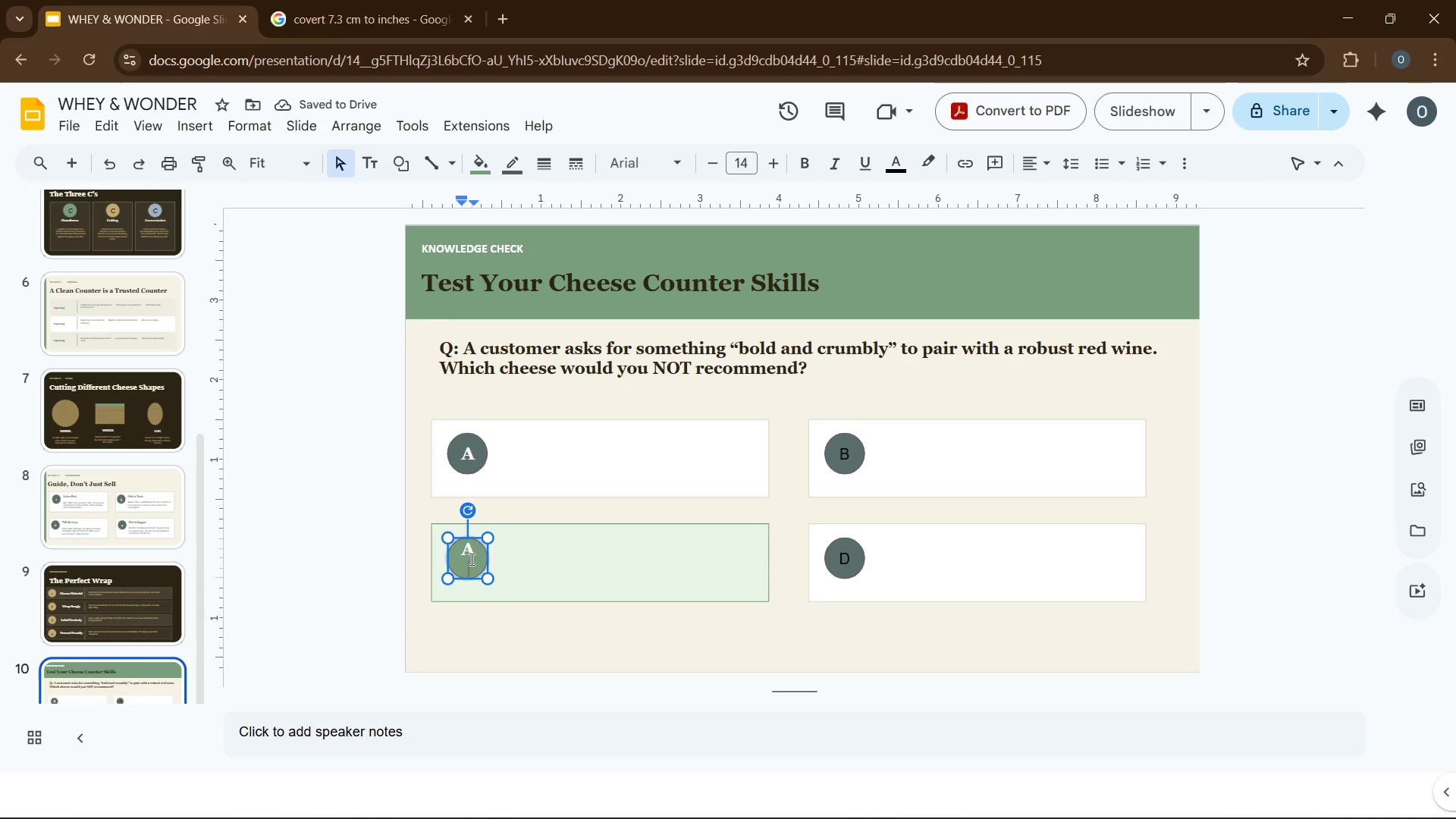 
key(Backspace)
 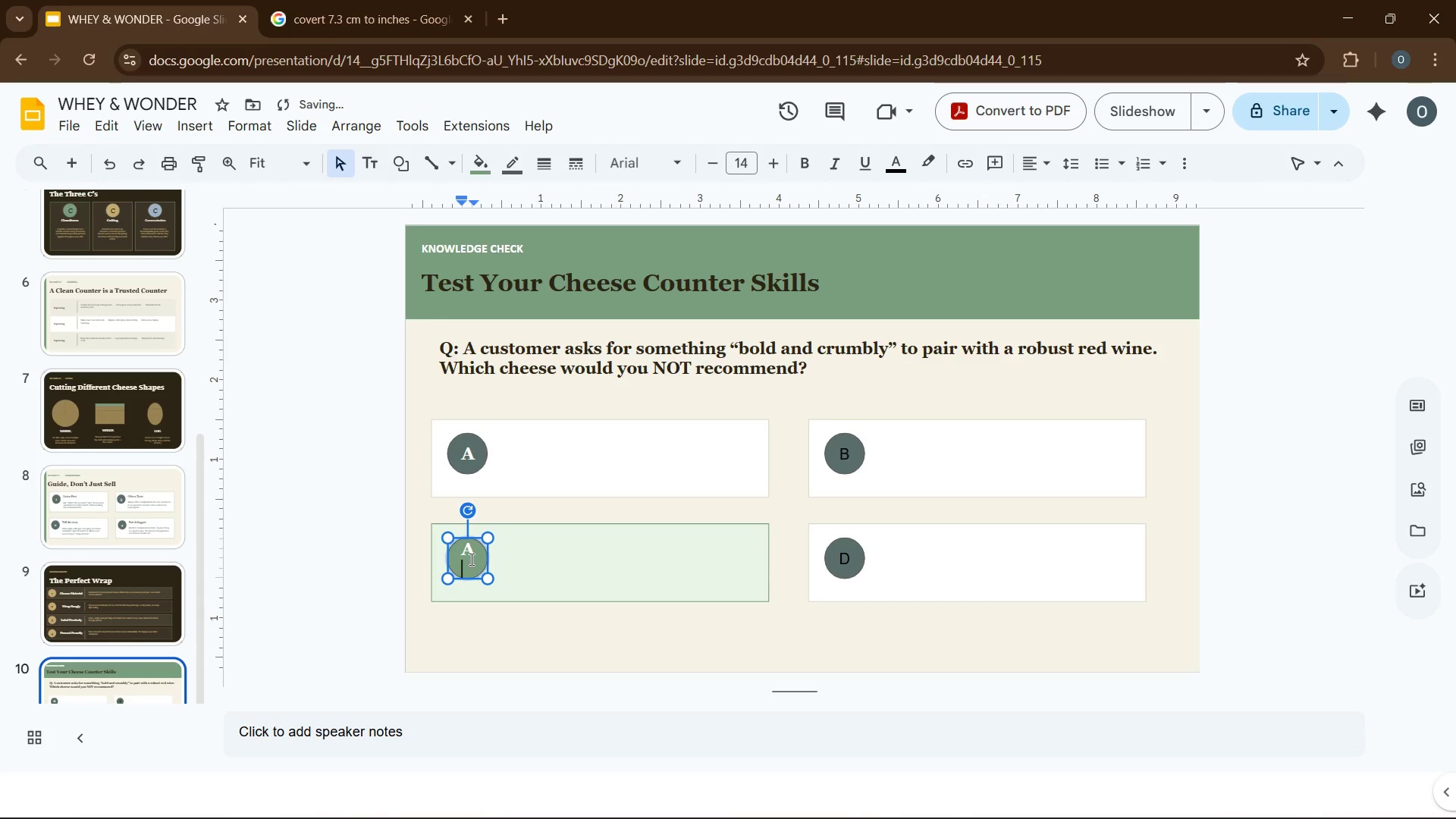 
key(Backspace)
 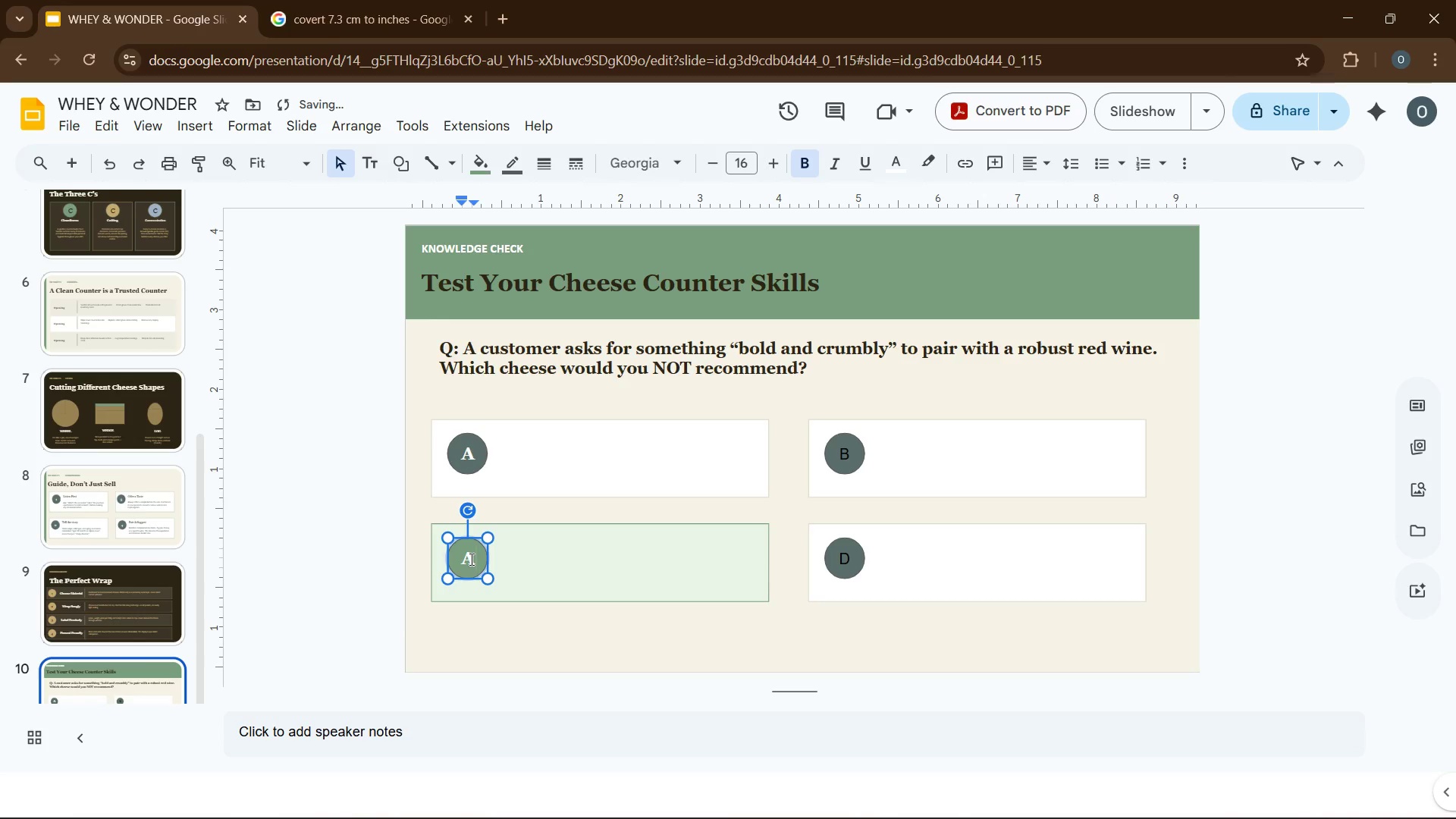 
key(Control+A)
 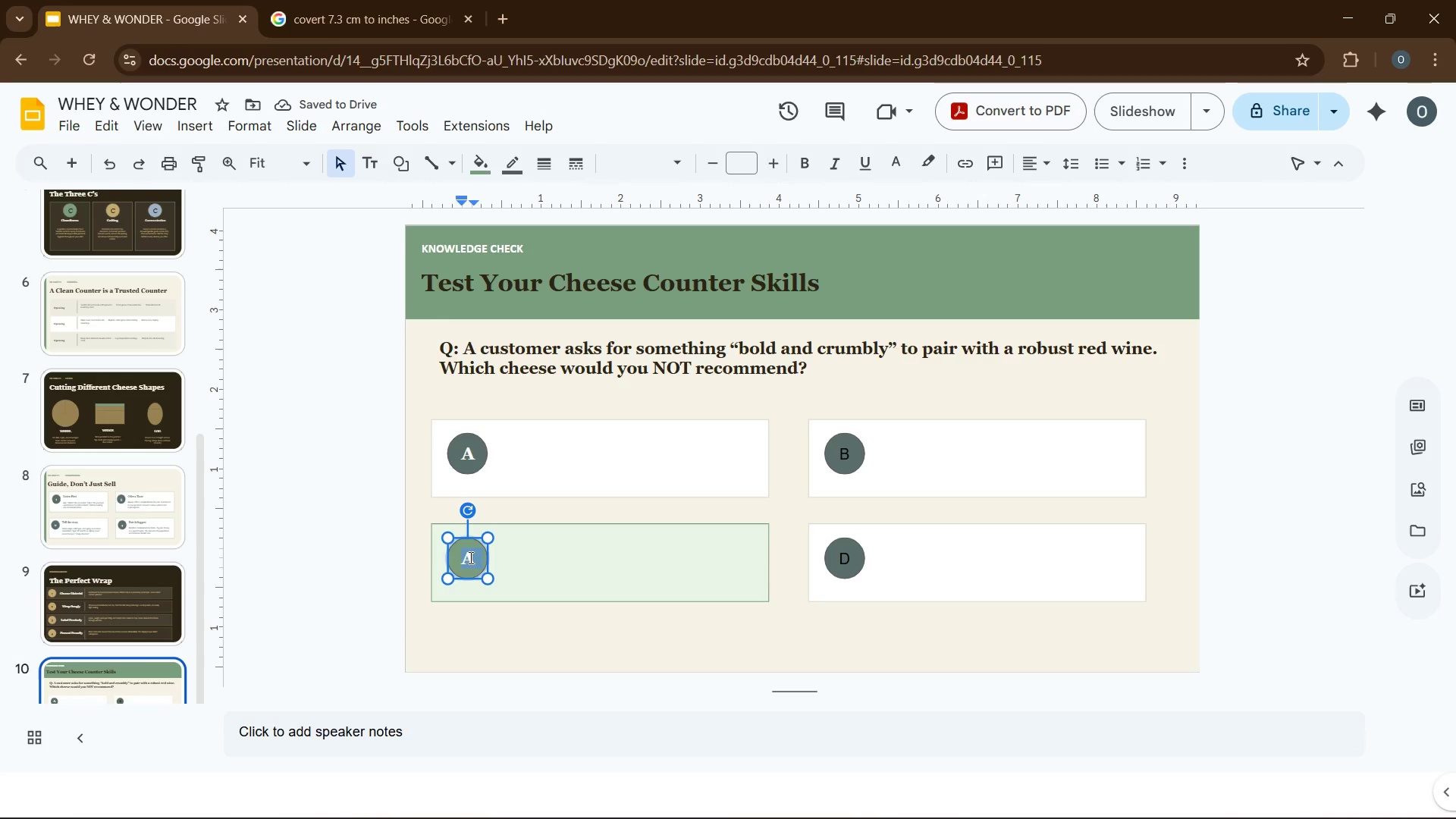 
key(C)
 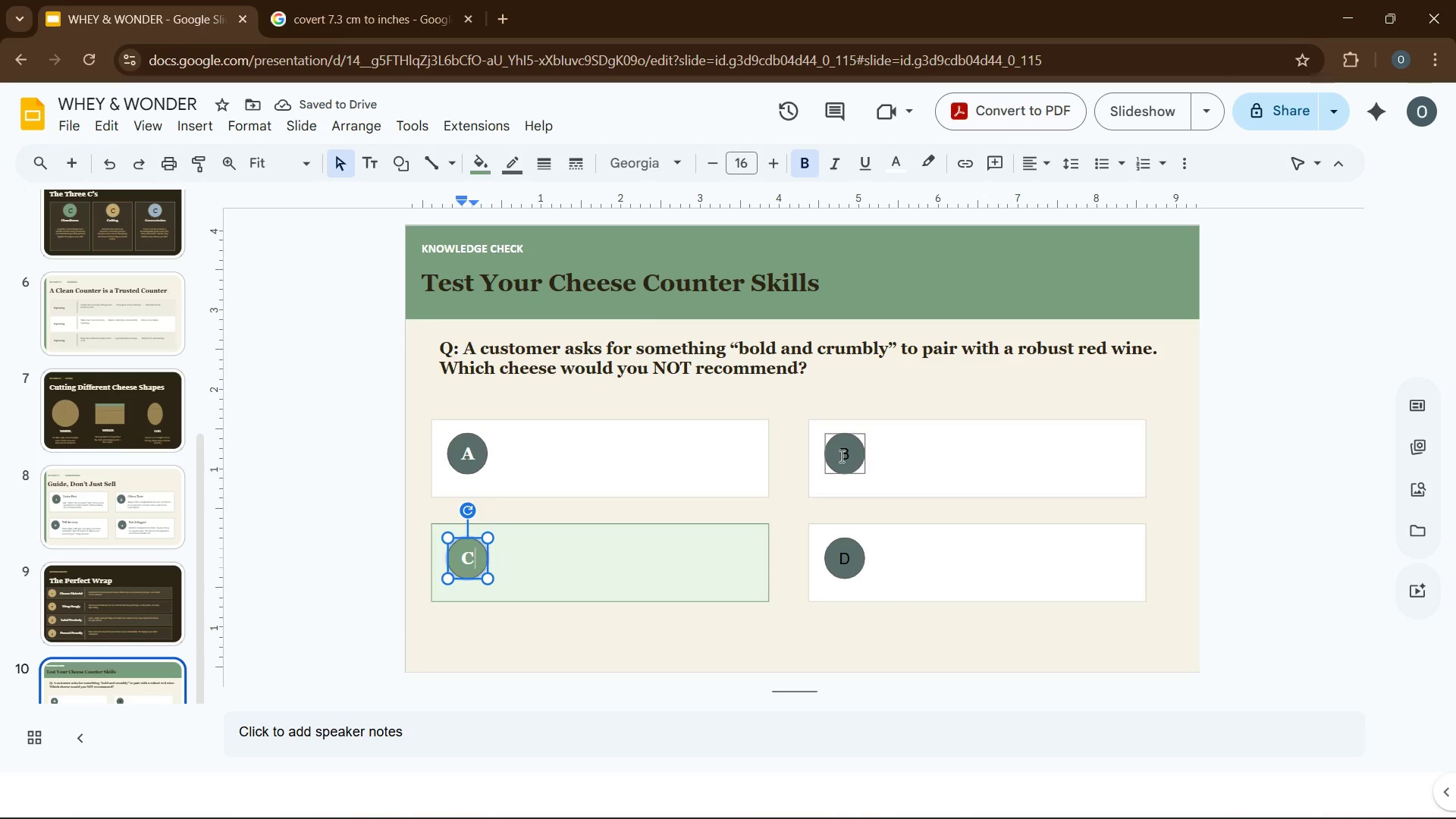 
double_click([843, 456])
 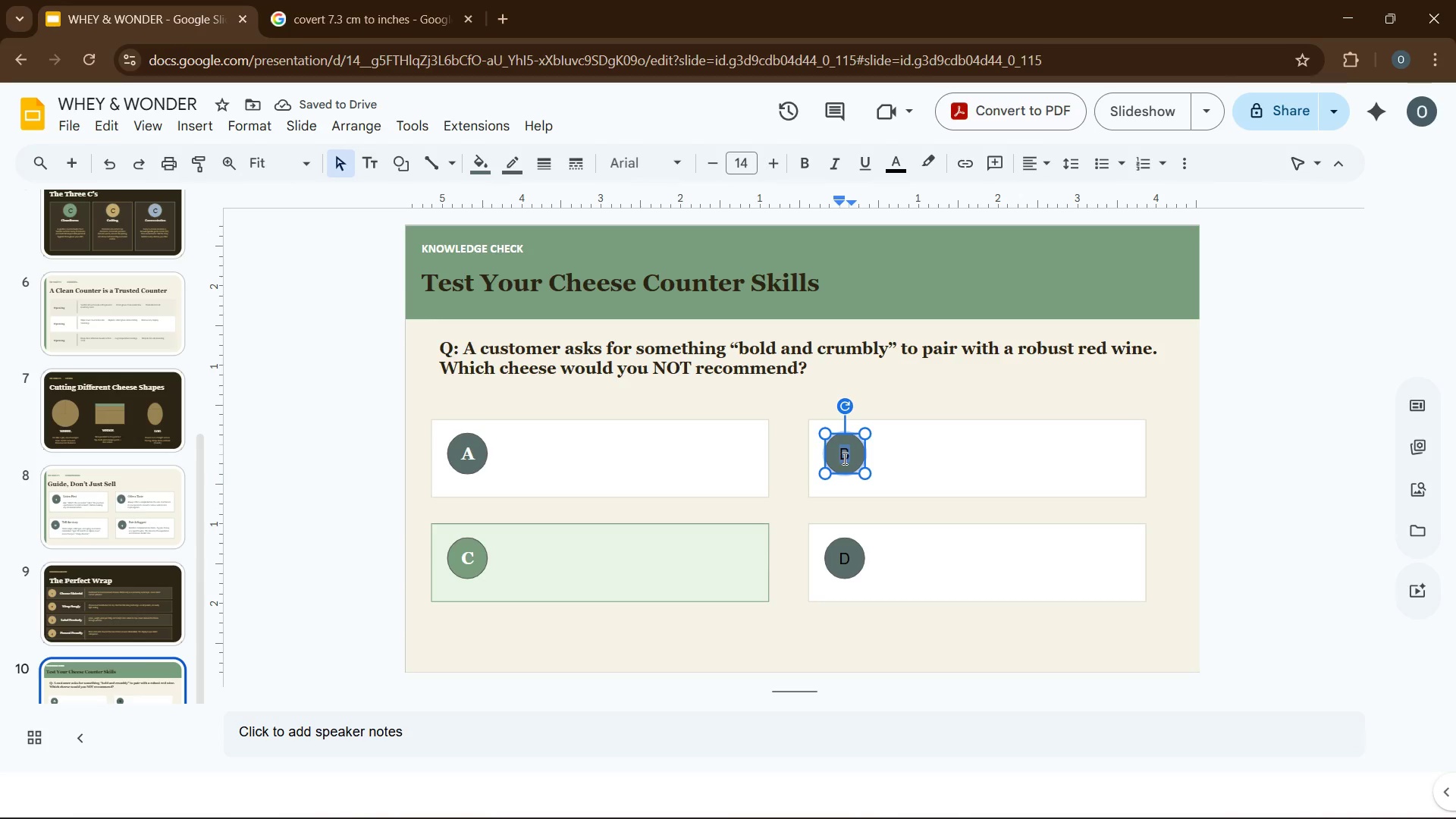 
key(Control+V)
 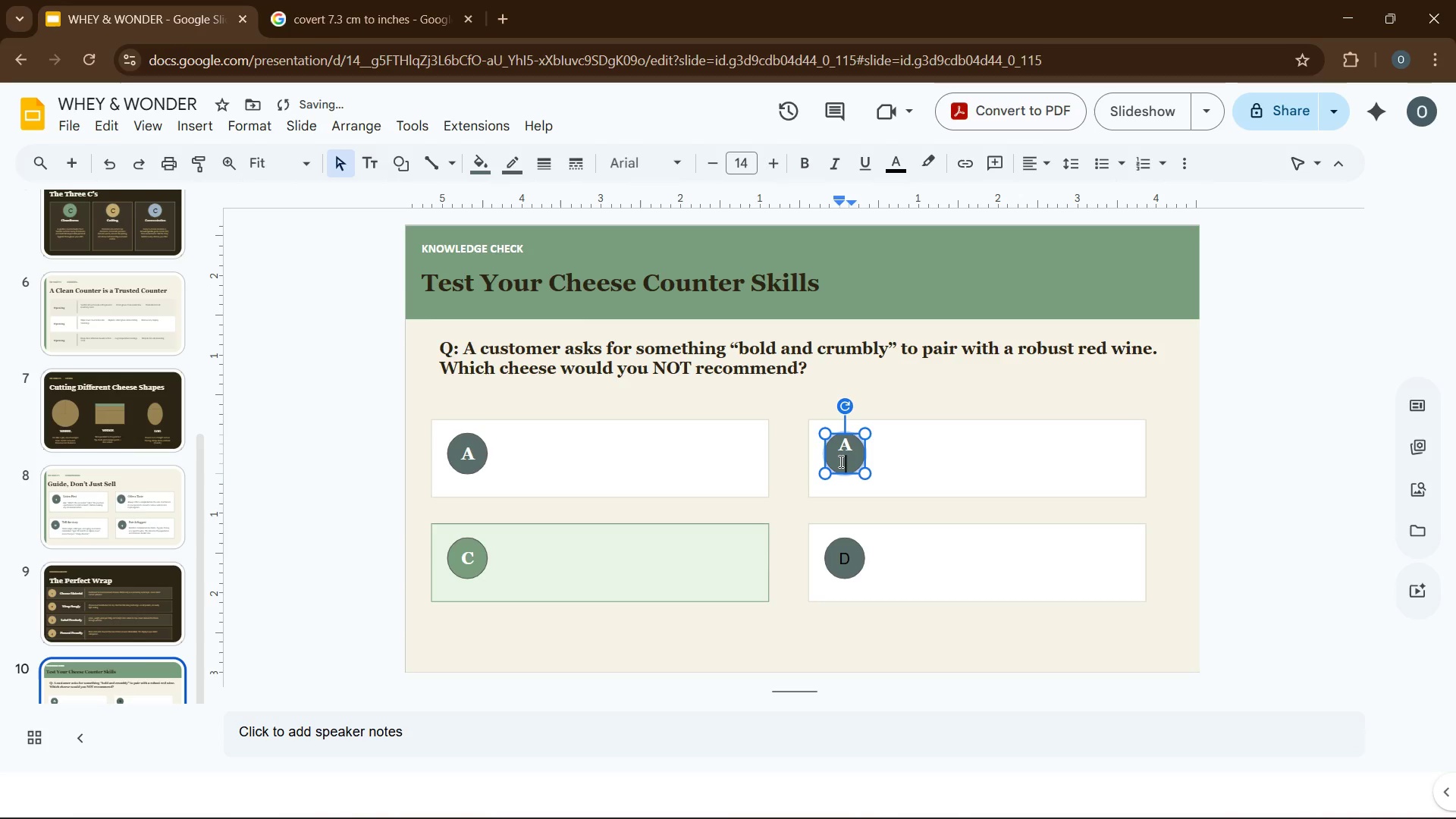 
double_click([839, 461])
 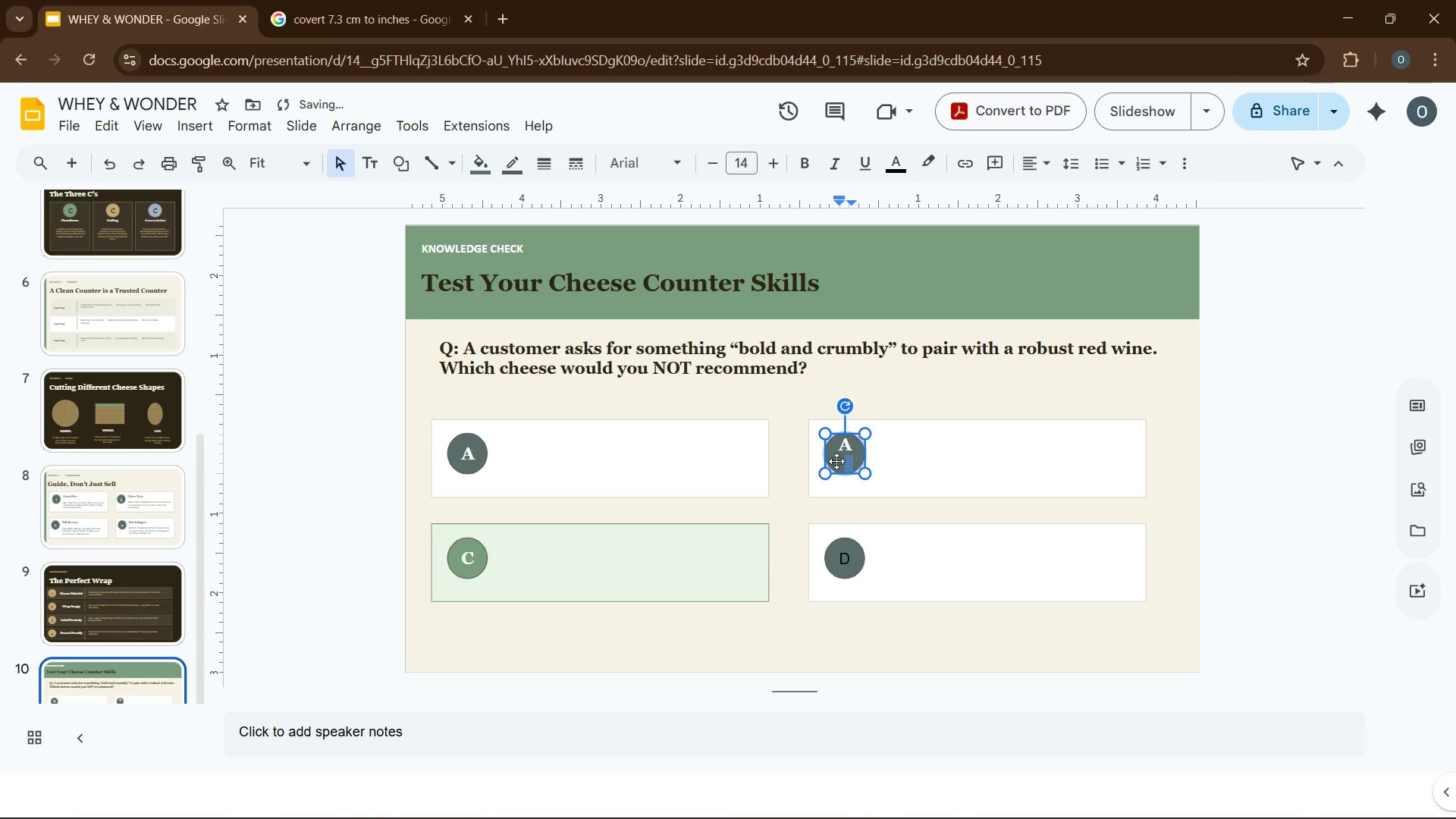 
key(Backspace)
 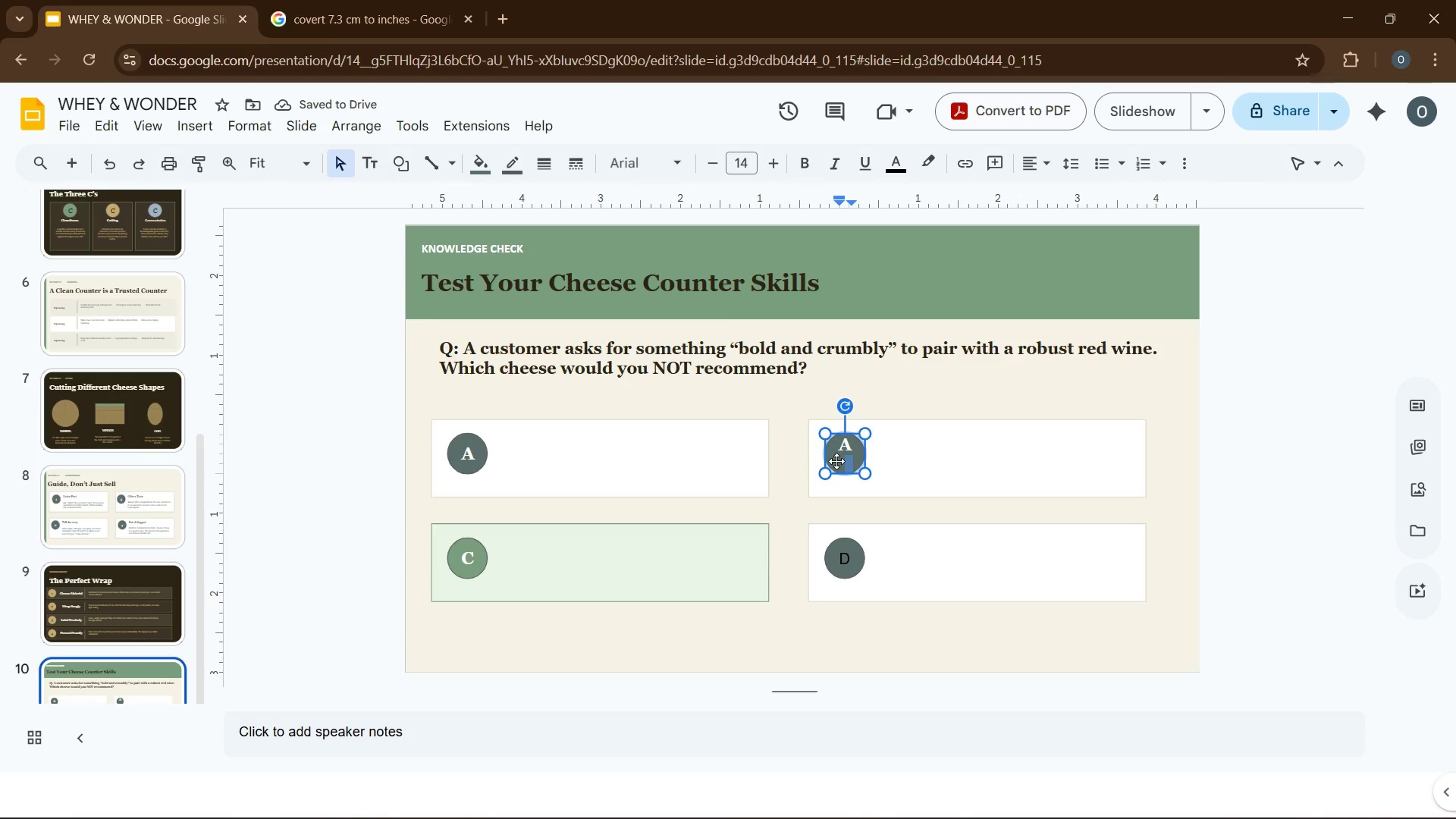 
key(Backspace)
 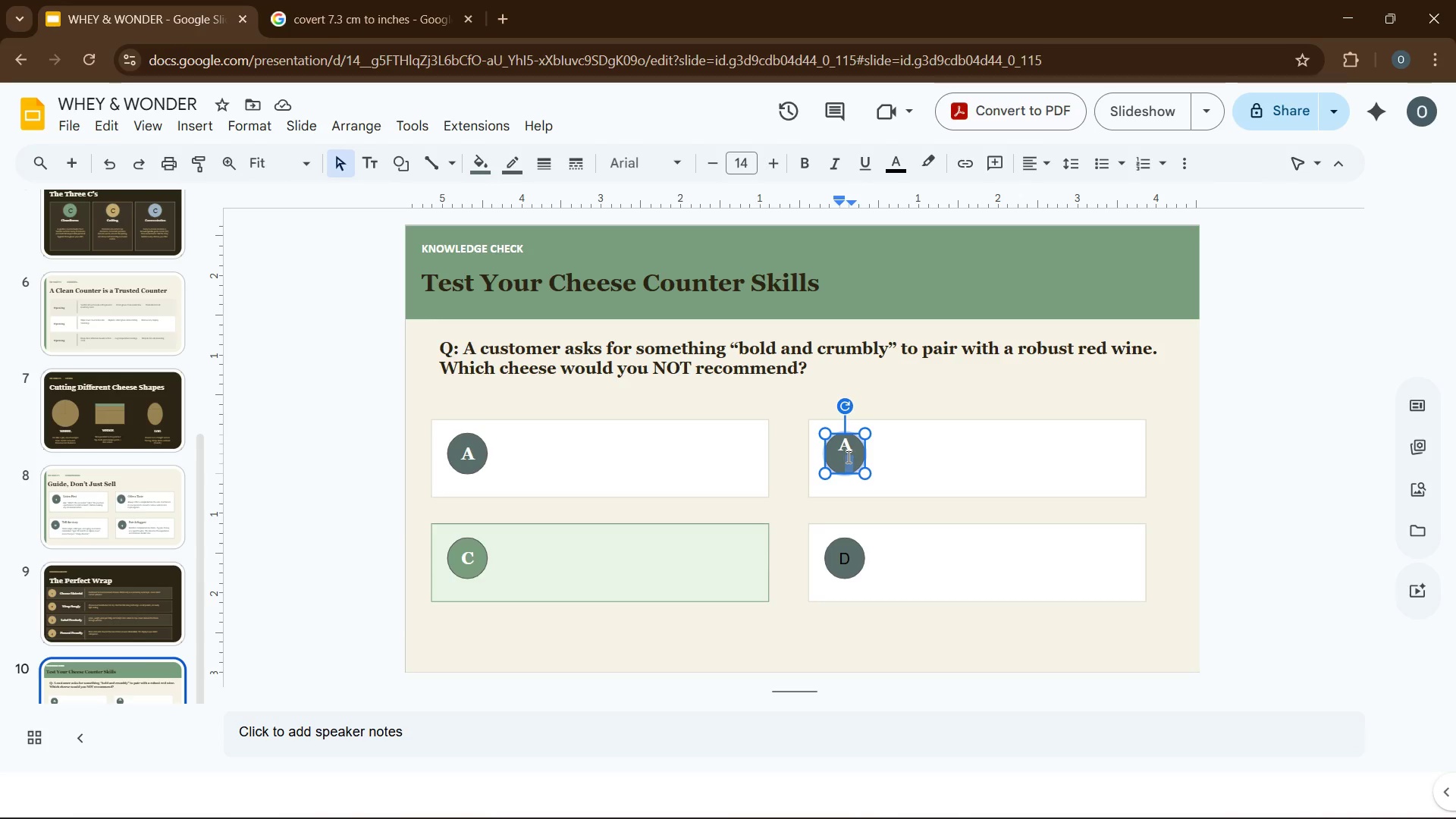 
wait(7.51)
 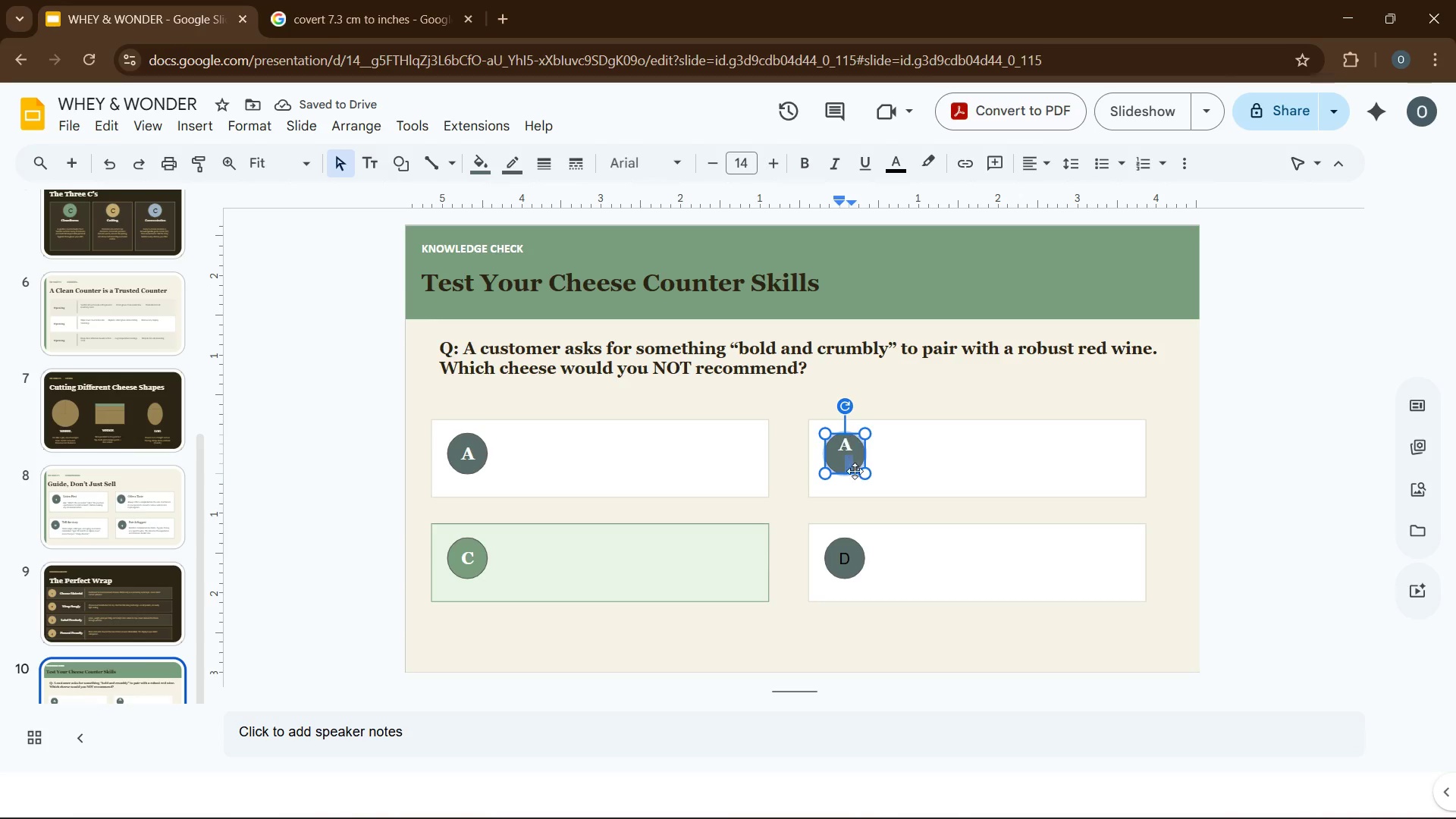 
key(Backspace)
 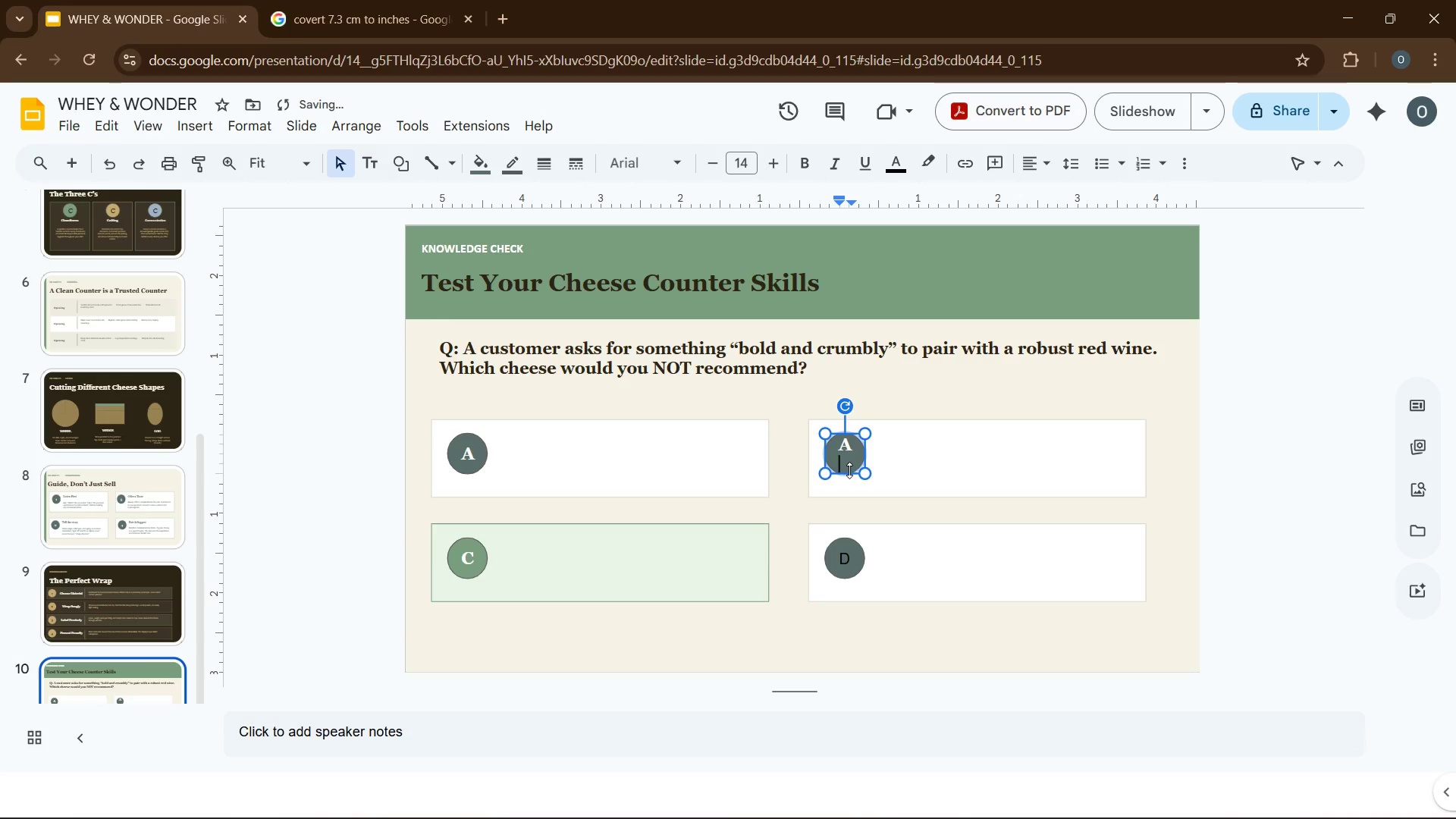 
key(Backspace)
 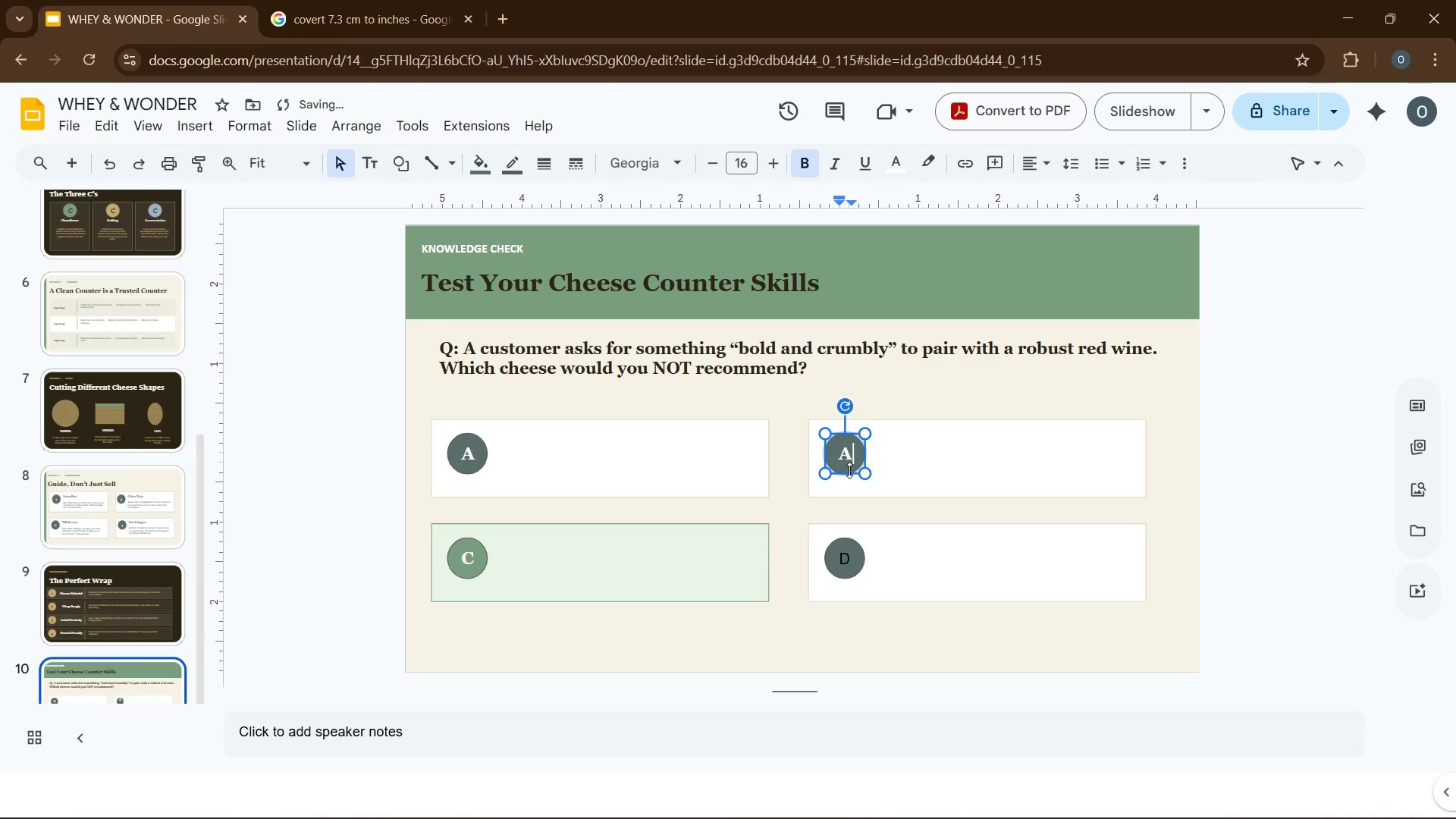 
key(Backspace)
 